 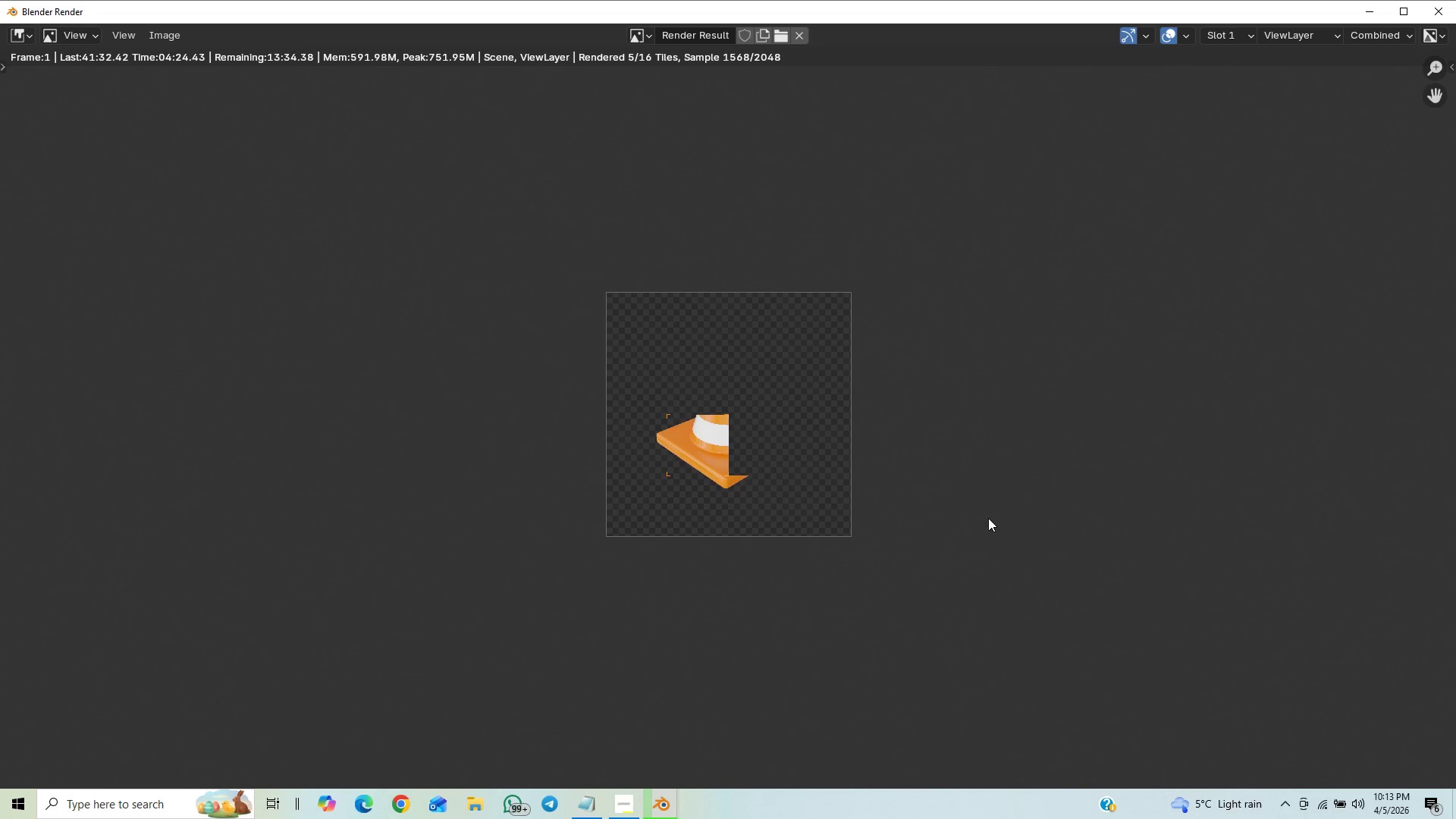 
scroll: coordinate [983, 521], scroll_direction: up, amount: 9.0
 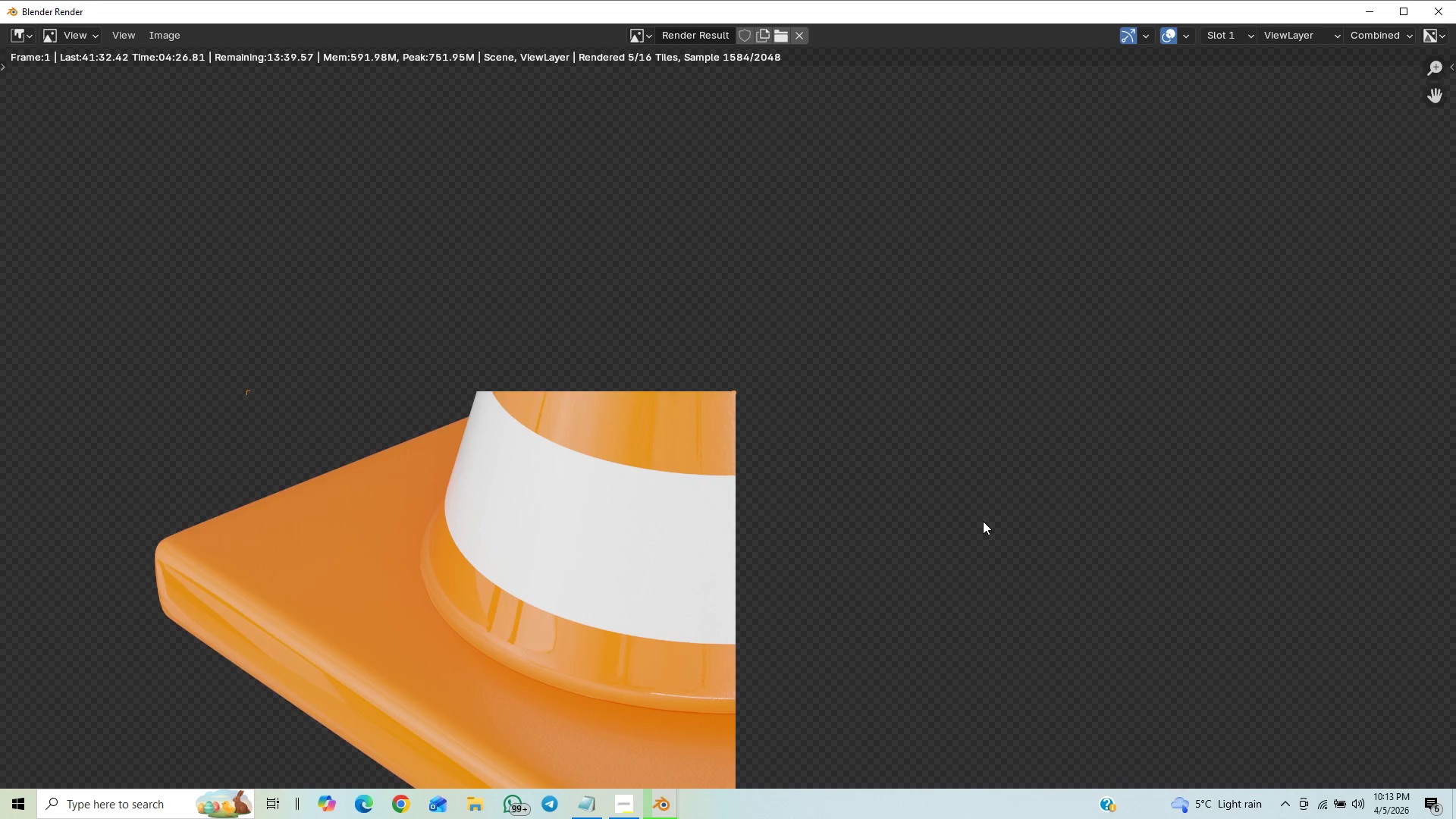 
scroll: coordinate [983, 520], scroll_direction: down, amount: 3.0
 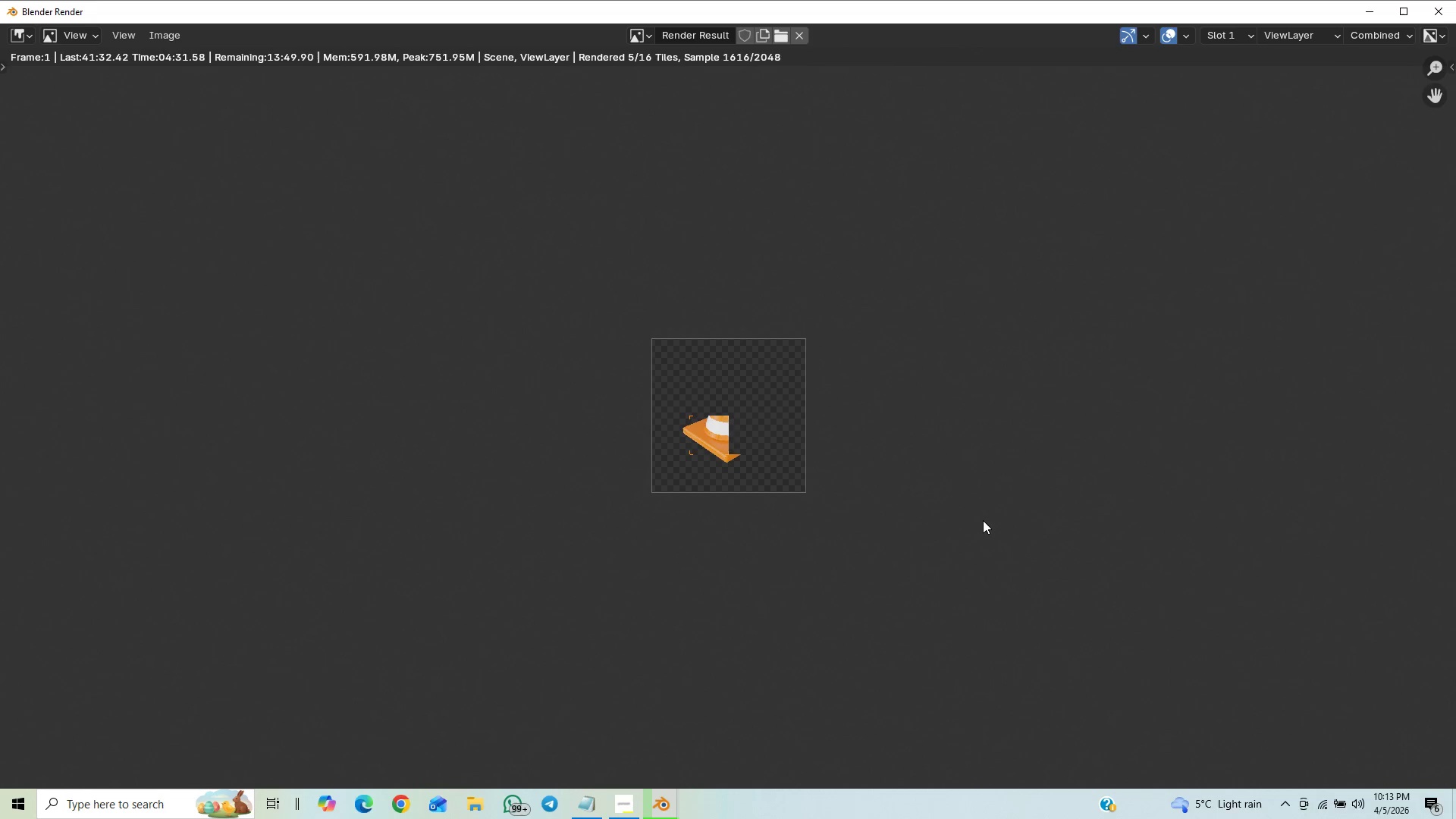 
scroll: coordinate [983, 520], scroll_direction: up, amount: 4.0
 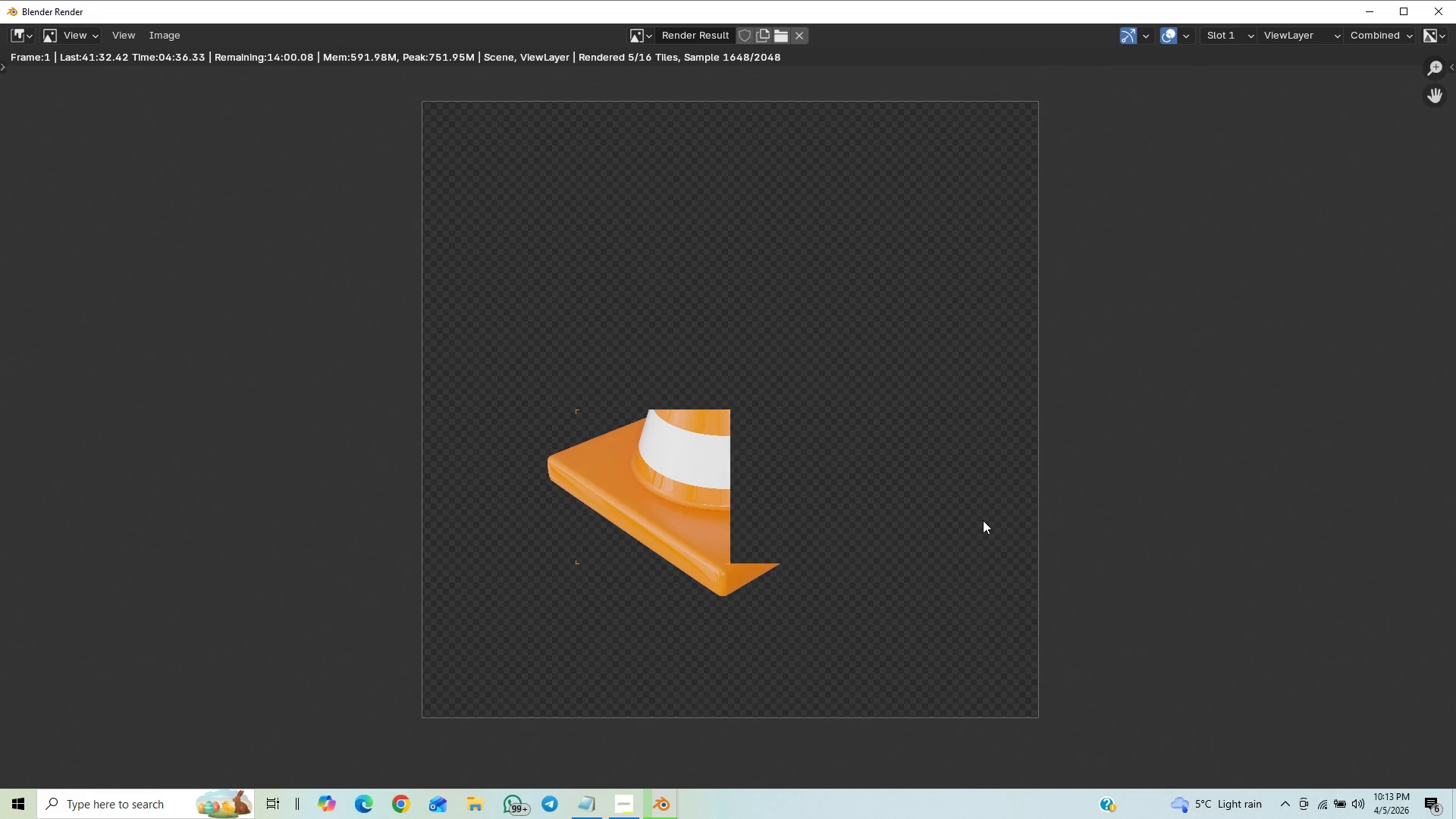 
scroll: coordinate [983, 520], scroll_direction: down, amount: 11.0
 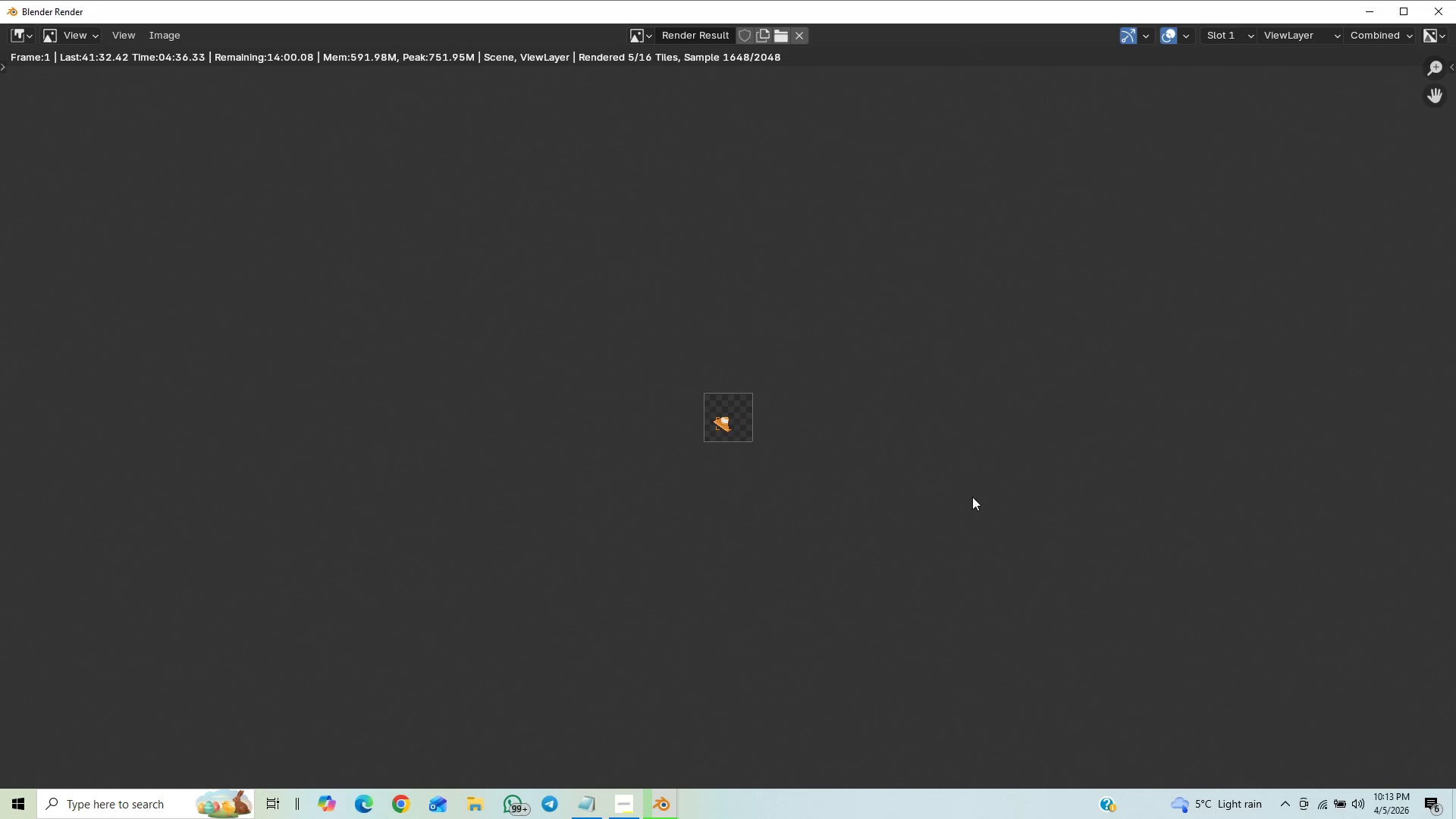 
scroll: coordinate [954, 510], scroll_direction: up, amount: 3.0
 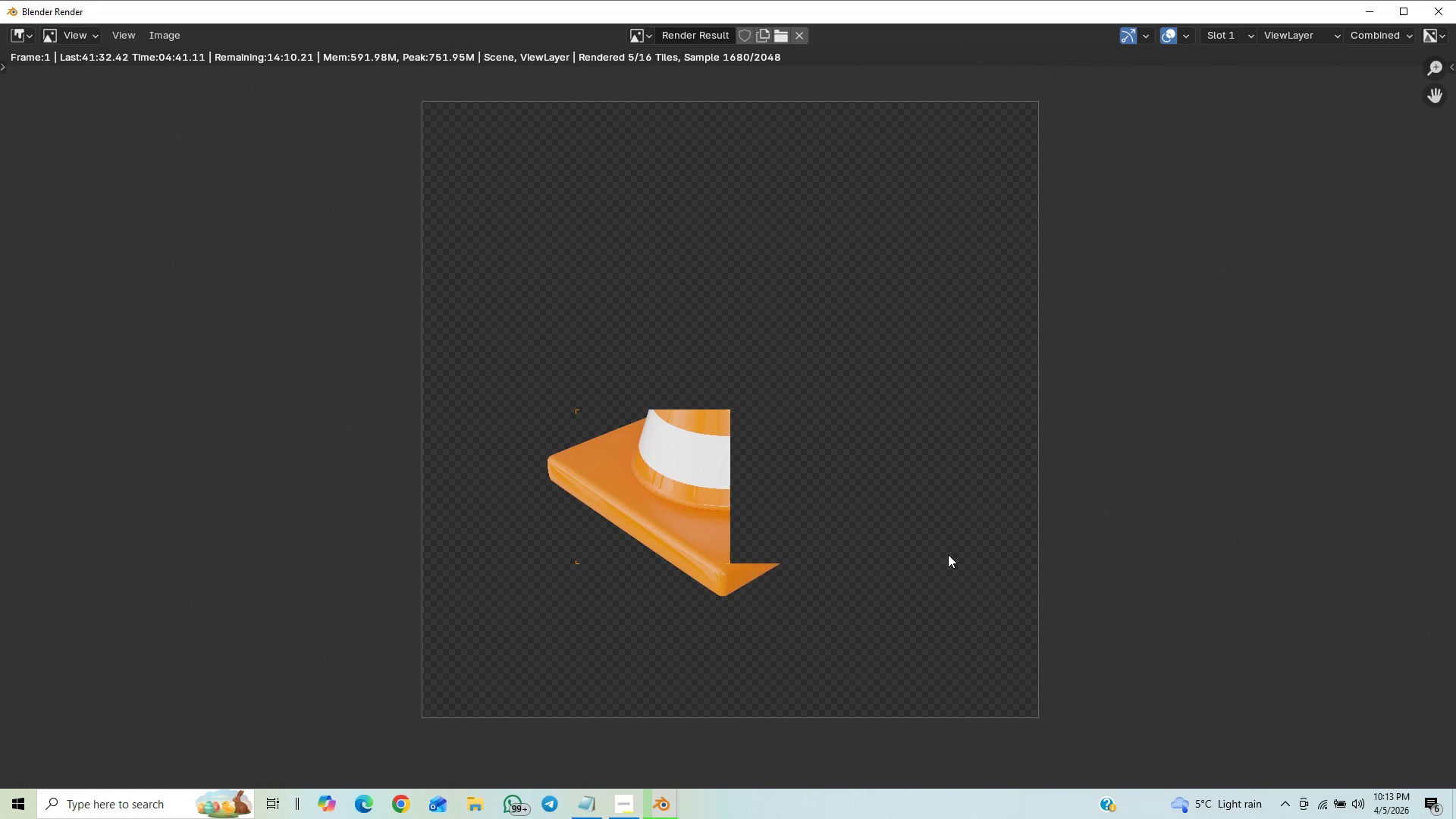 
scroll: coordinate [999, 547], scroll_direction: down, amount: 3.0
 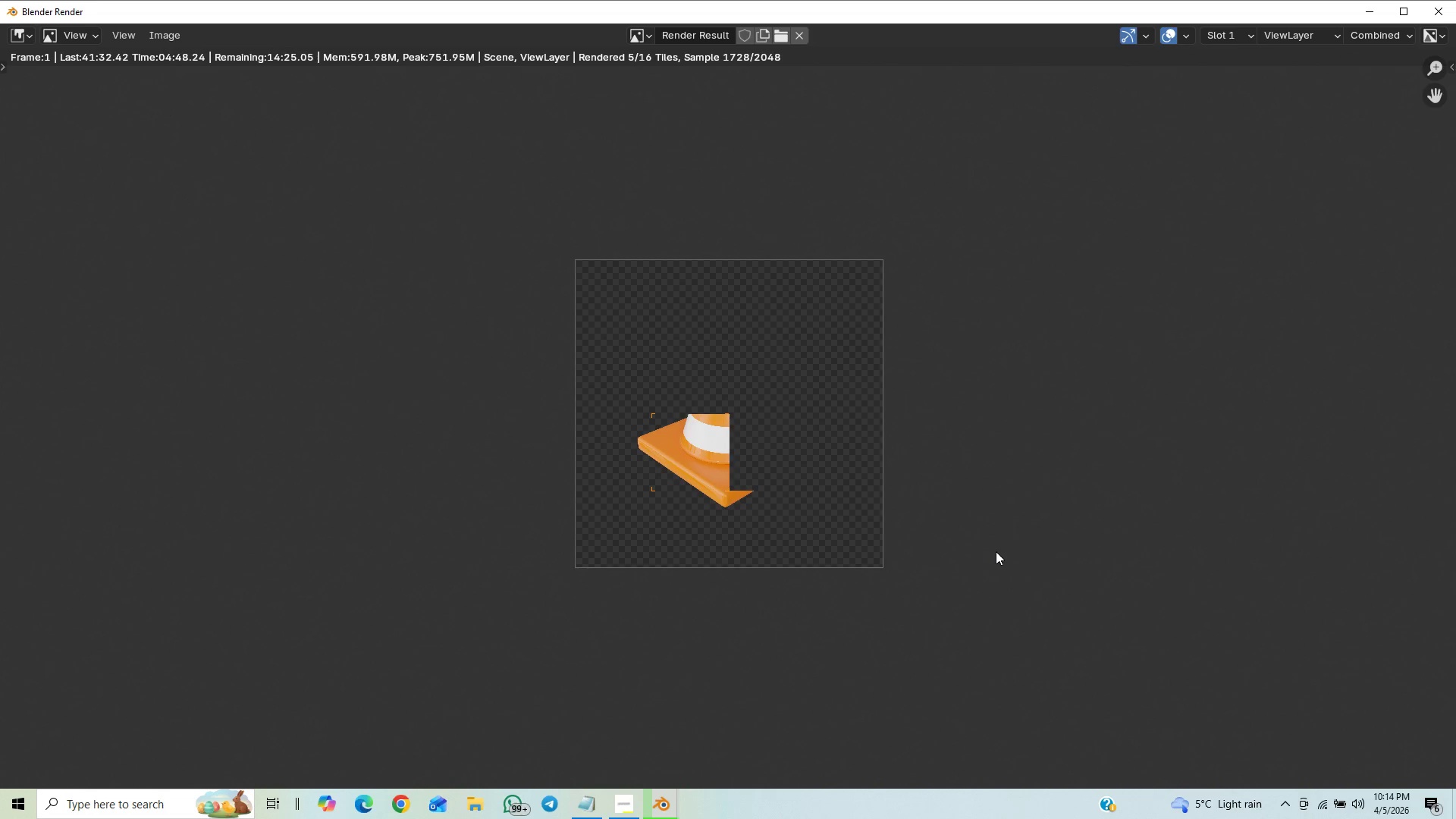 
scroll: coordinate [996, 553], scroll_direction: up, amount: 1.0
 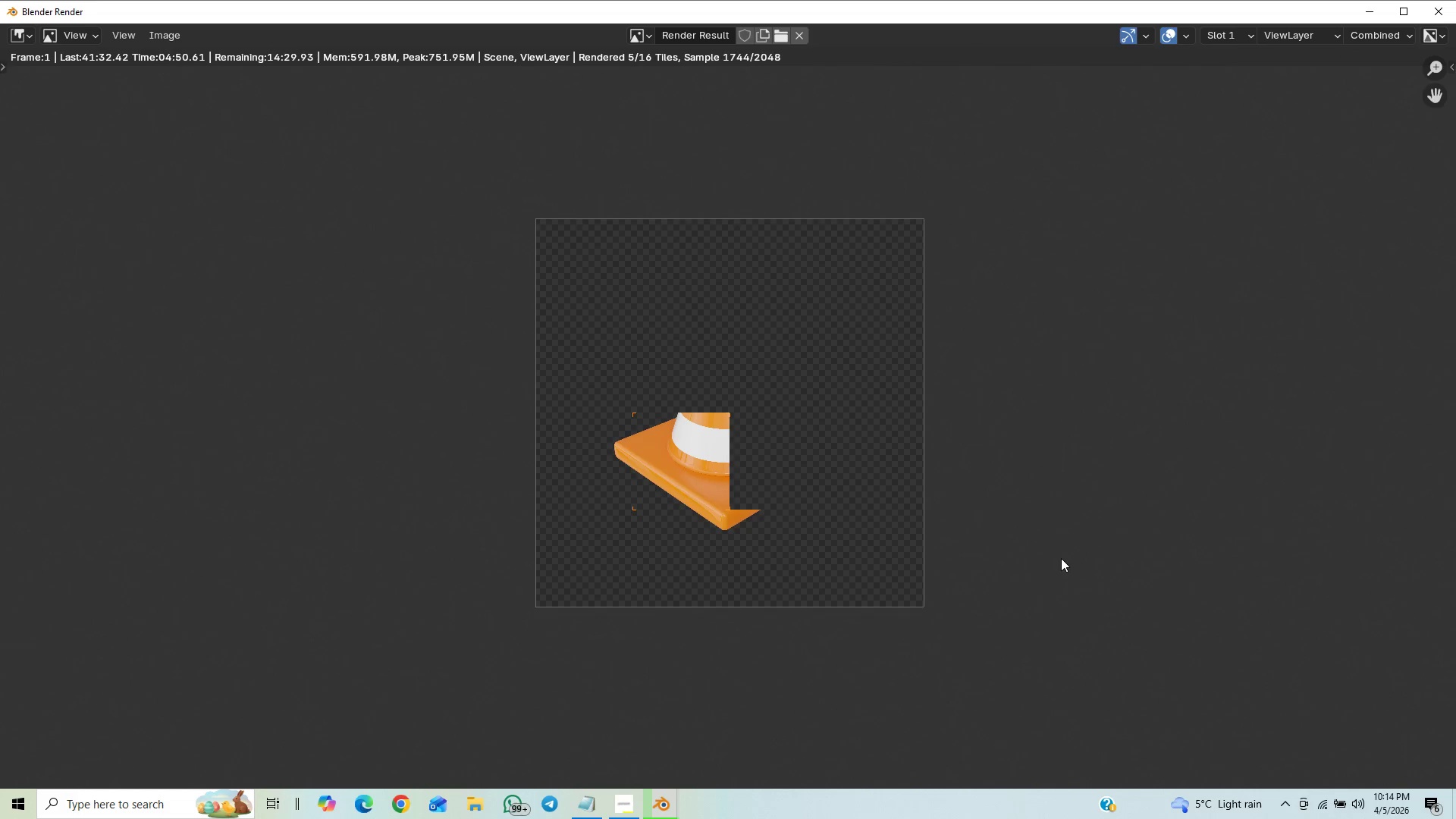 
scroll: coordinate [1048, 570], scroll_direction: none, amount: 0.0
 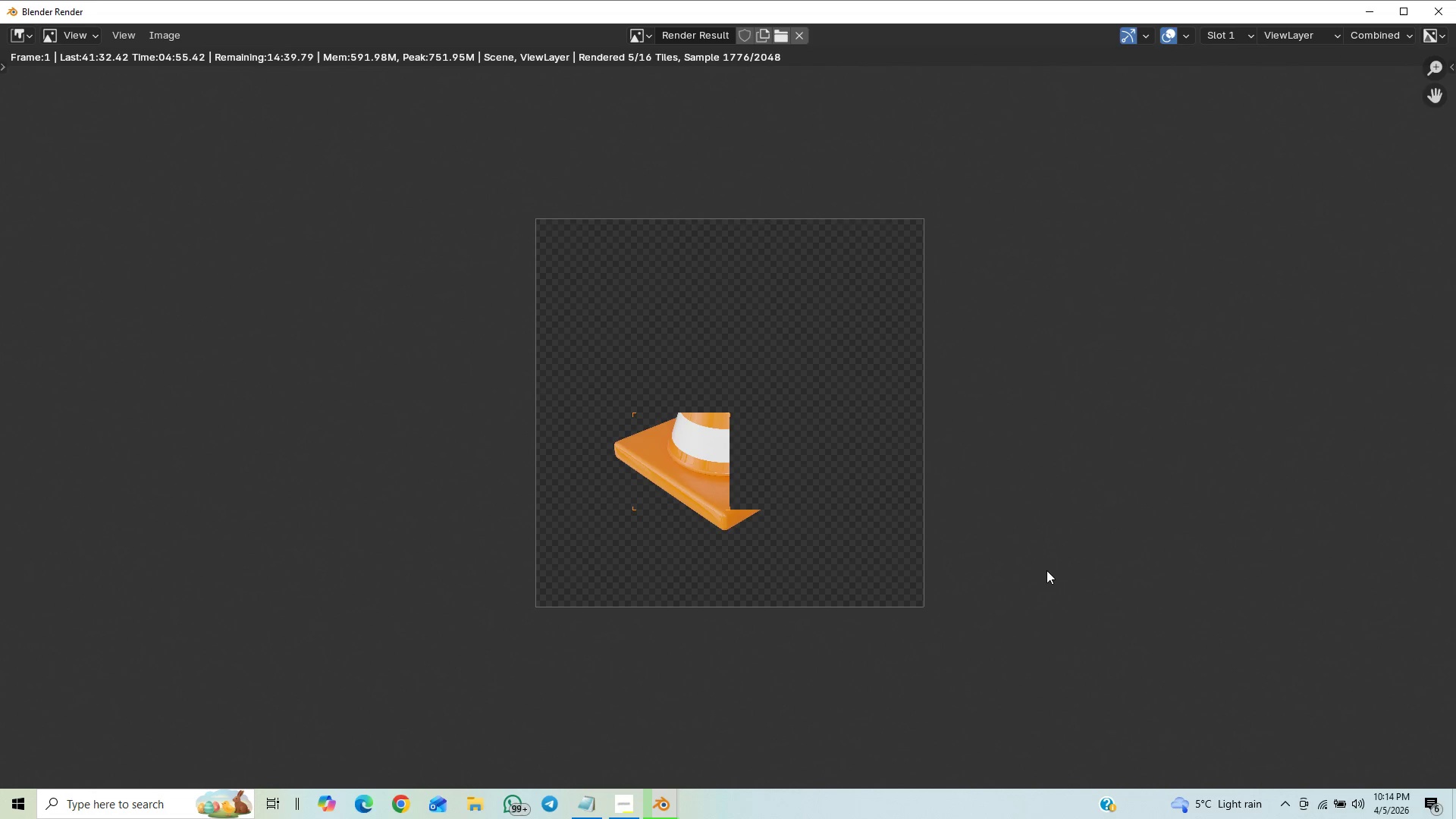 
scroll: coordinate [1046, 570], scroll_direction: up, amount: 1.0
 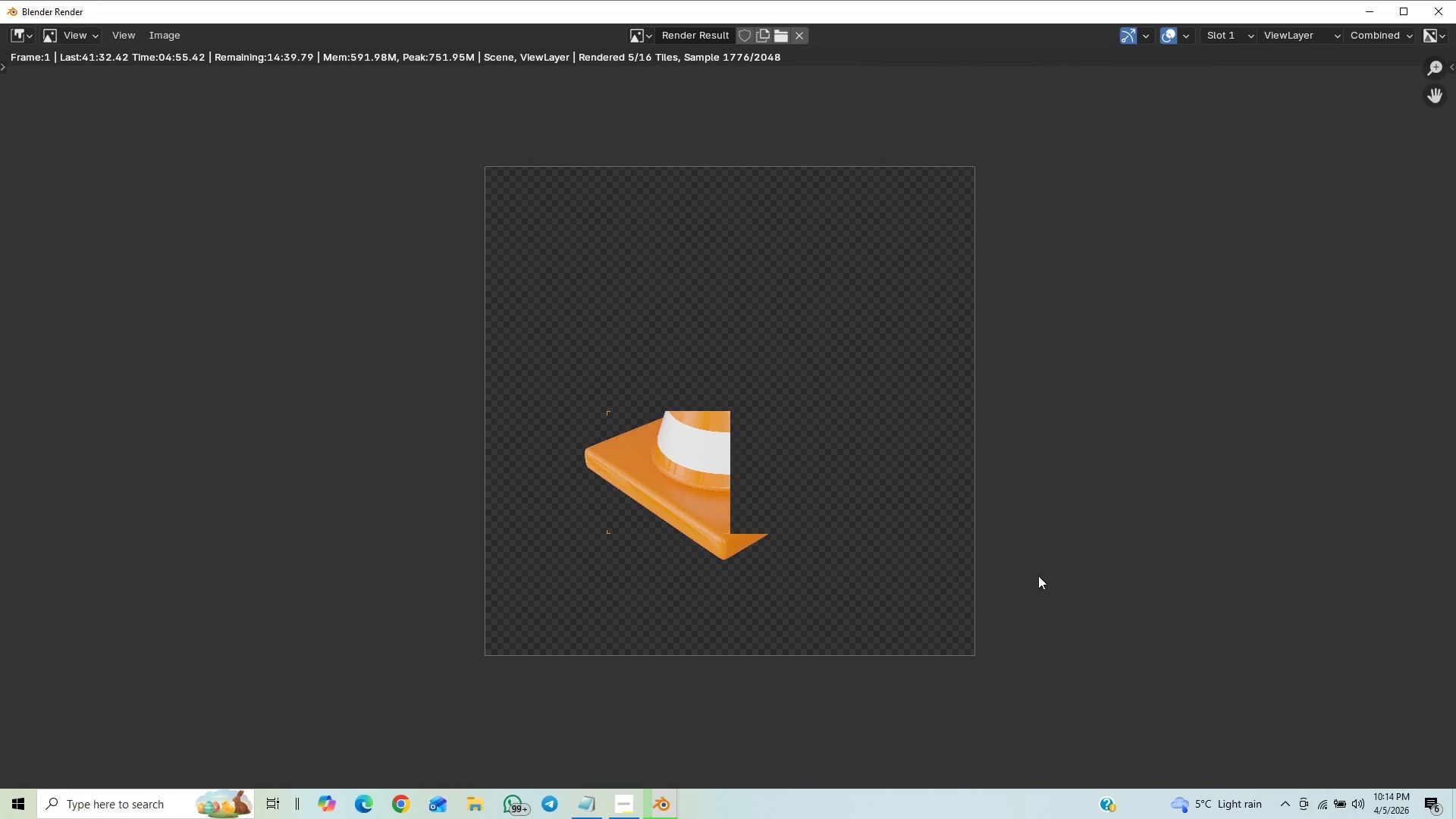 
scroll: coordinate [1031, 537], scroll_direction: down, amount: 6.0
 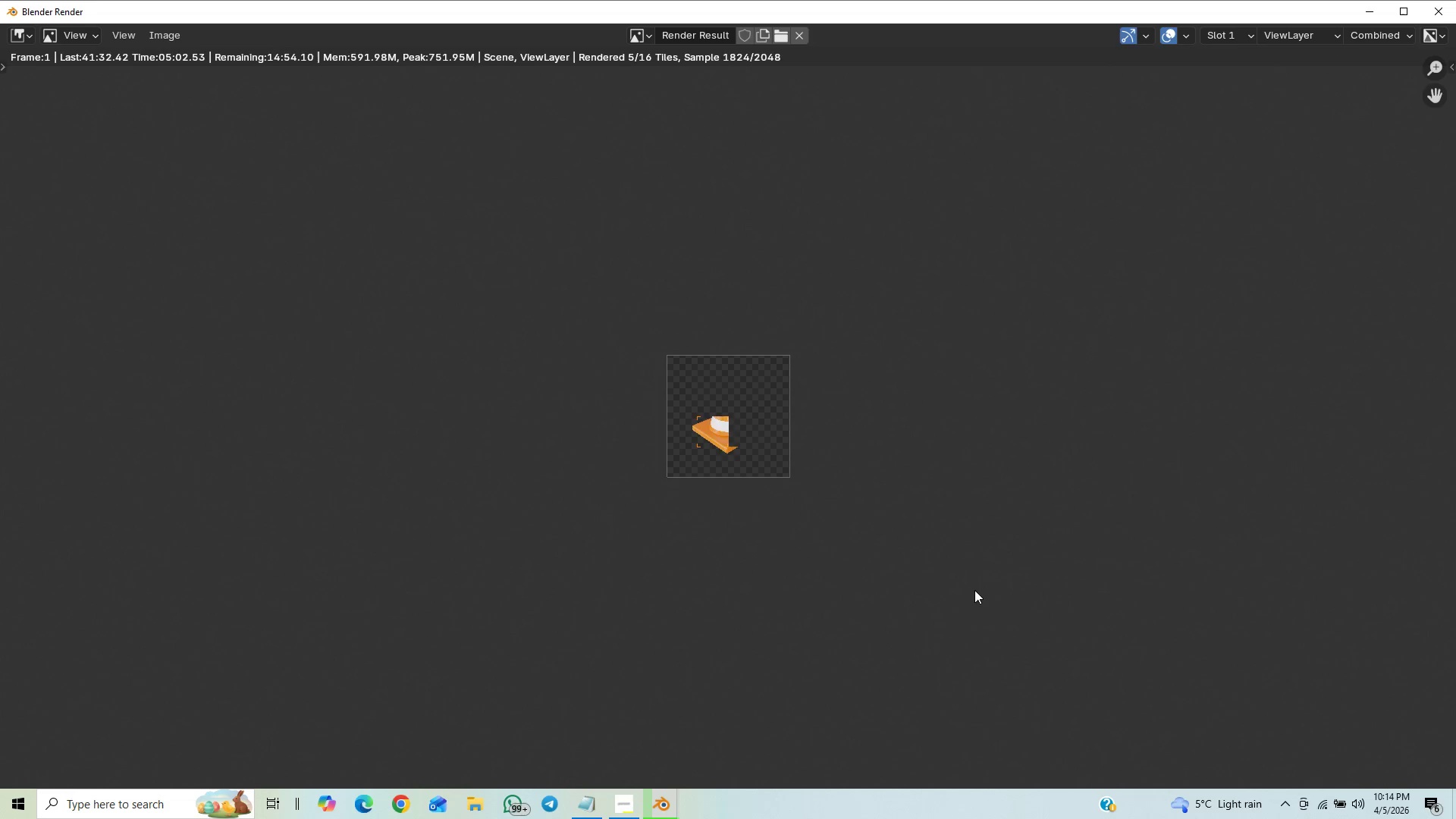 
scroll: coordinate [927, 625], scroll_direction: up, amount: 15.0
 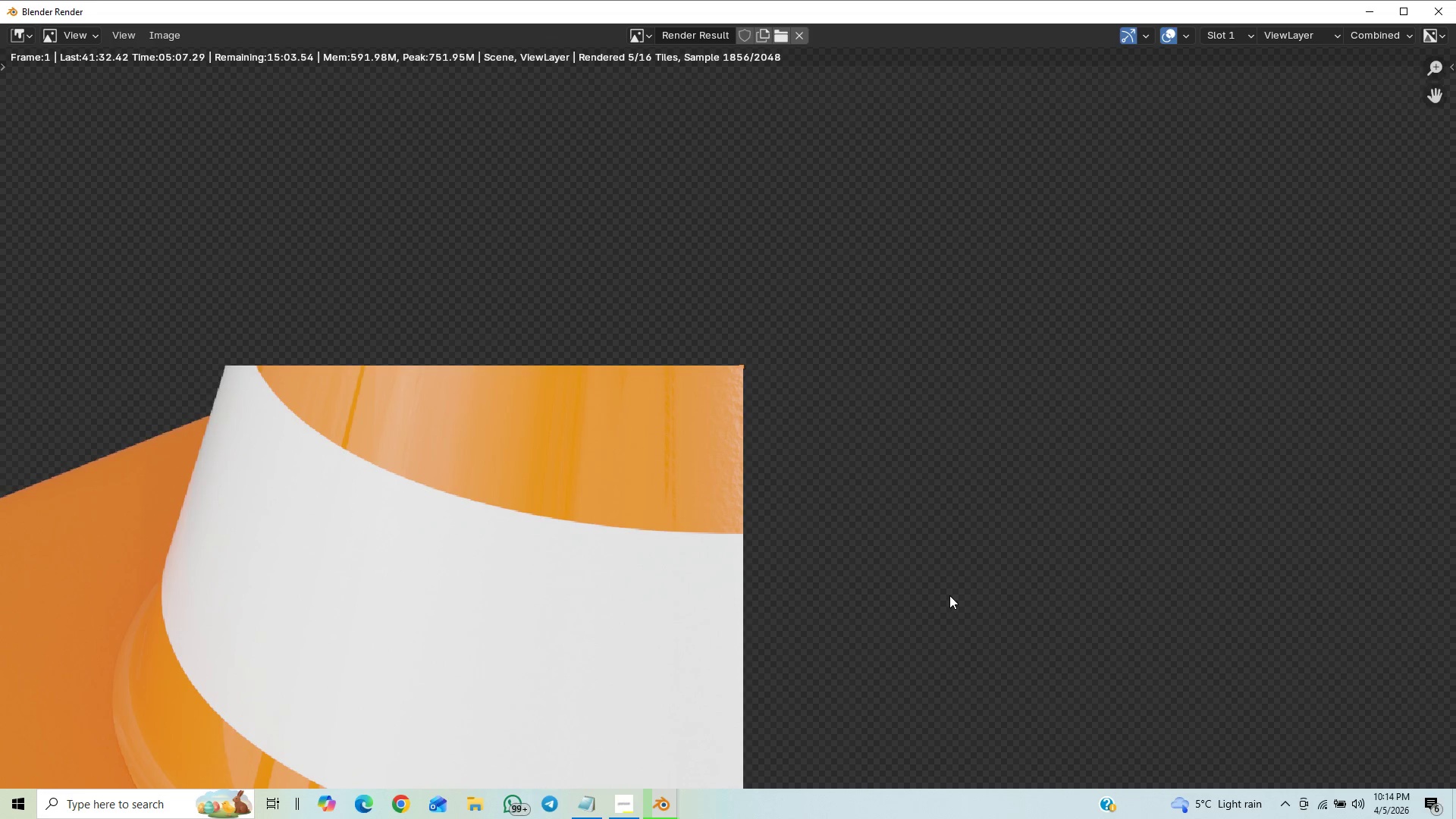 
scroll: coordinate [965, 595], scroll_direction: down, amount: 2.0
 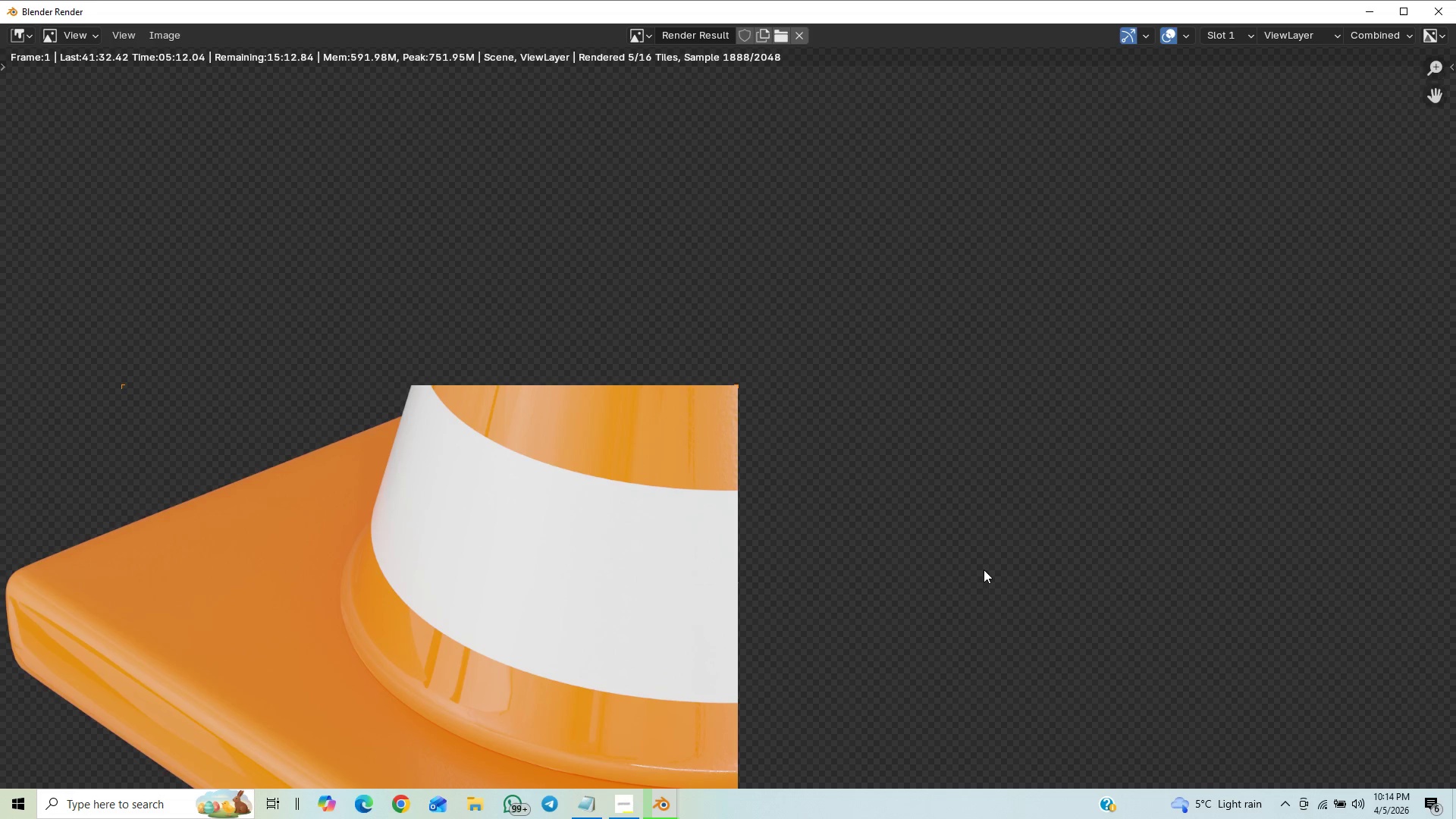 
wait(5.68)
 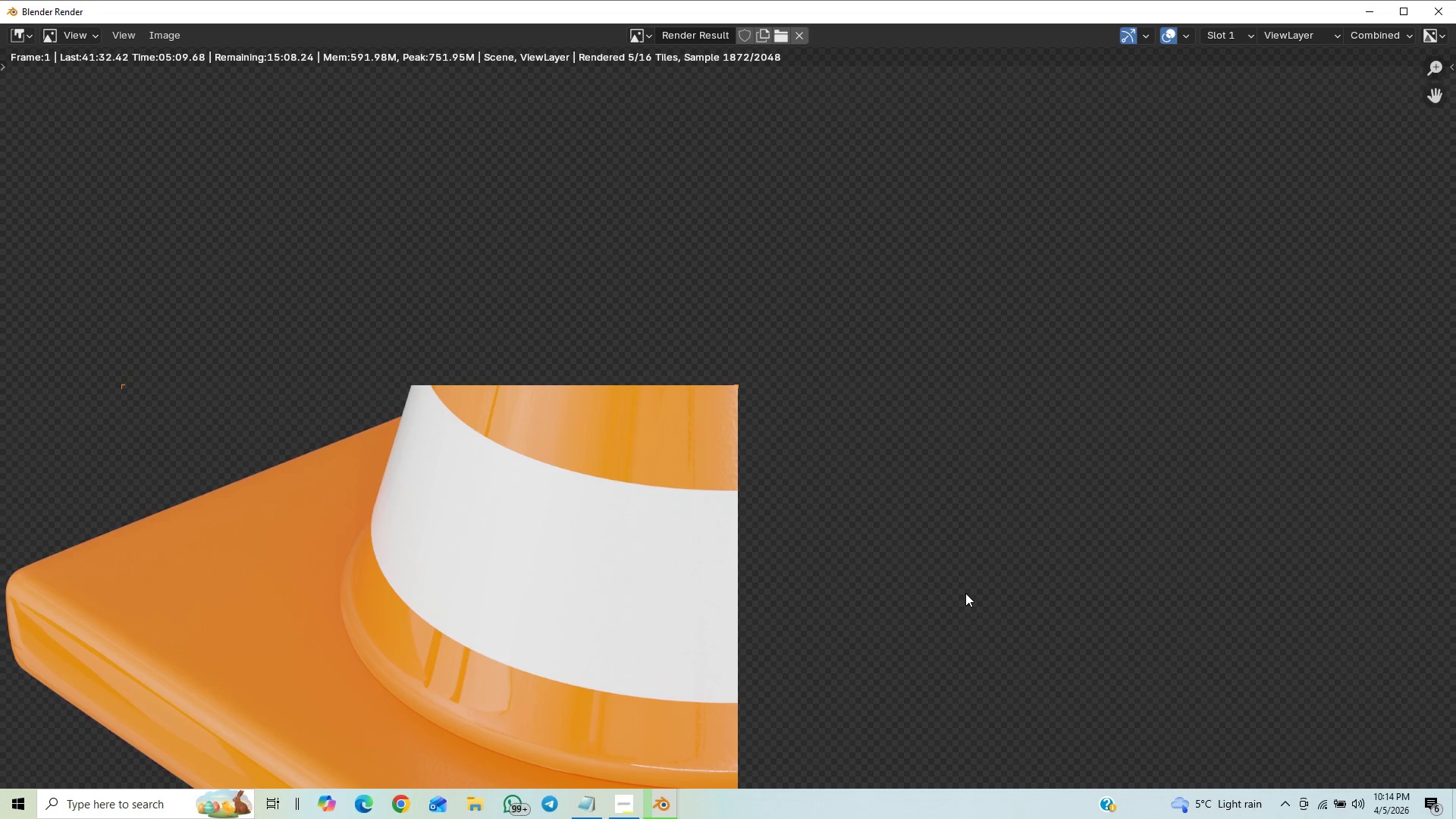 
scroll: coordinate [987, 467], scroll_direction: down, amount: 1.0
 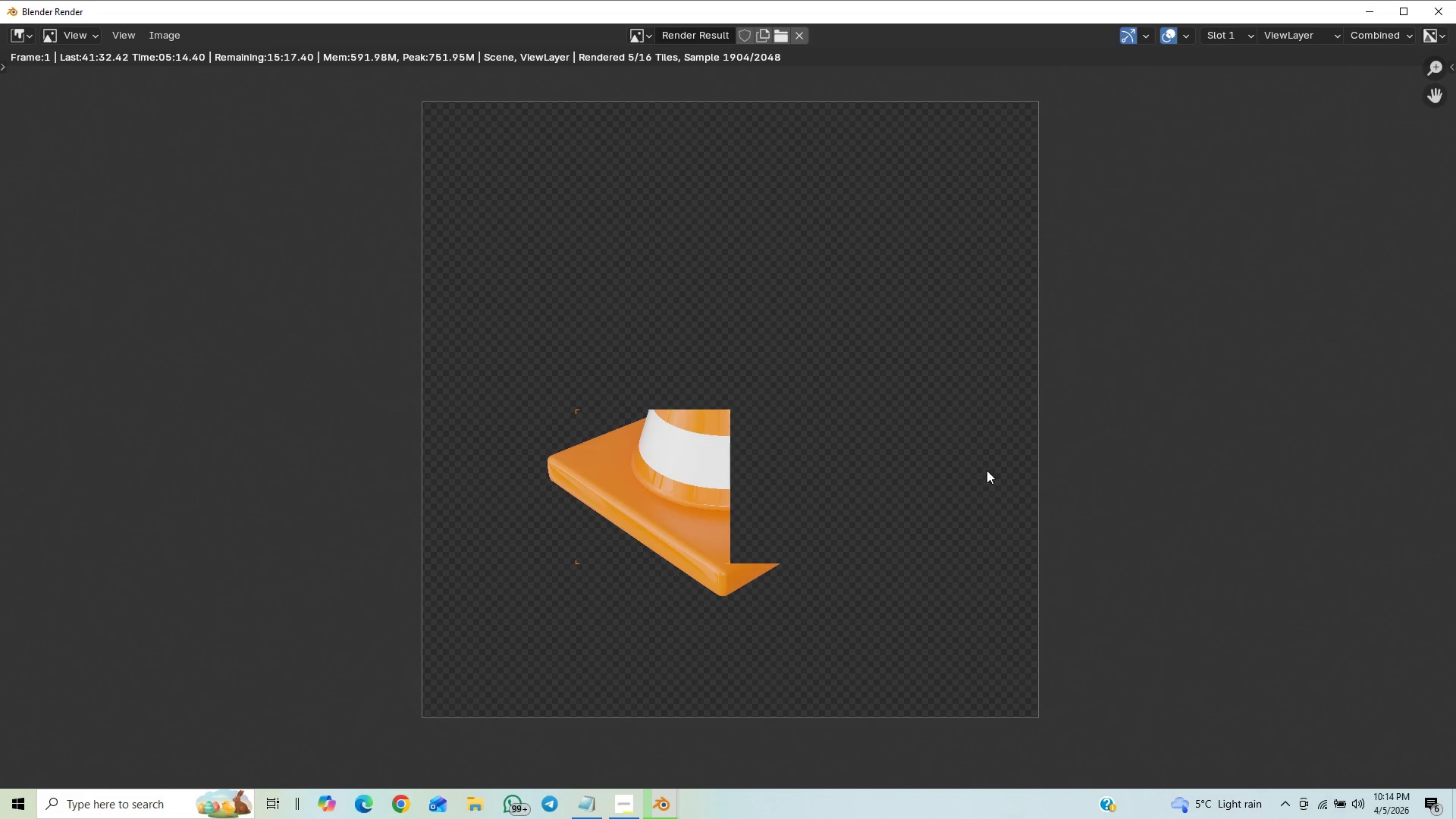 
scroll: coordinate [982, 482], scroll_direction: up, amount: 3.0
 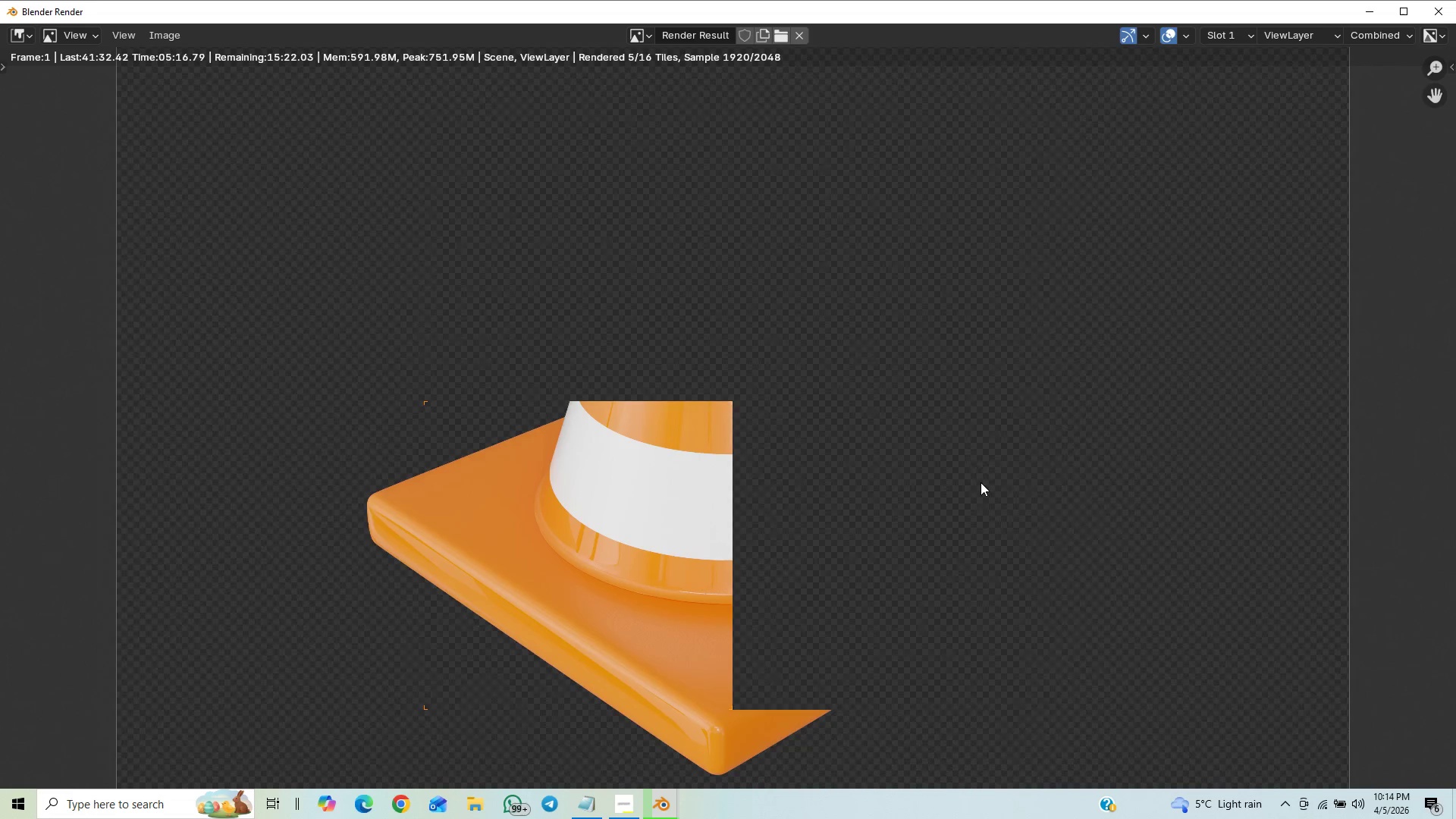 
scroll: coordinate [983, 482], scroll_direction: down, amount: 4.0
 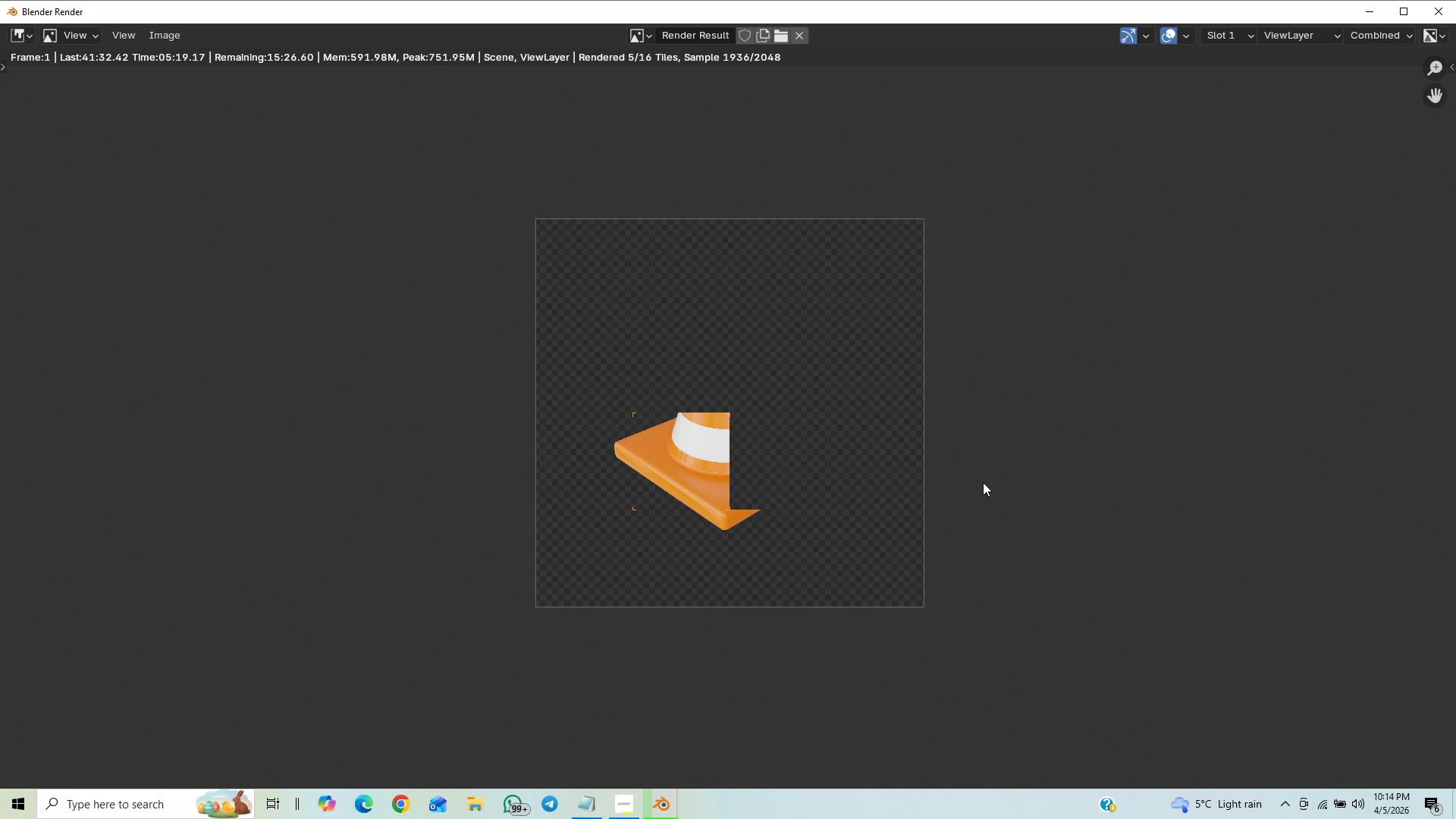 
scroll: coordinate [984, 500], scroll_direction: up, amount: 16.0
 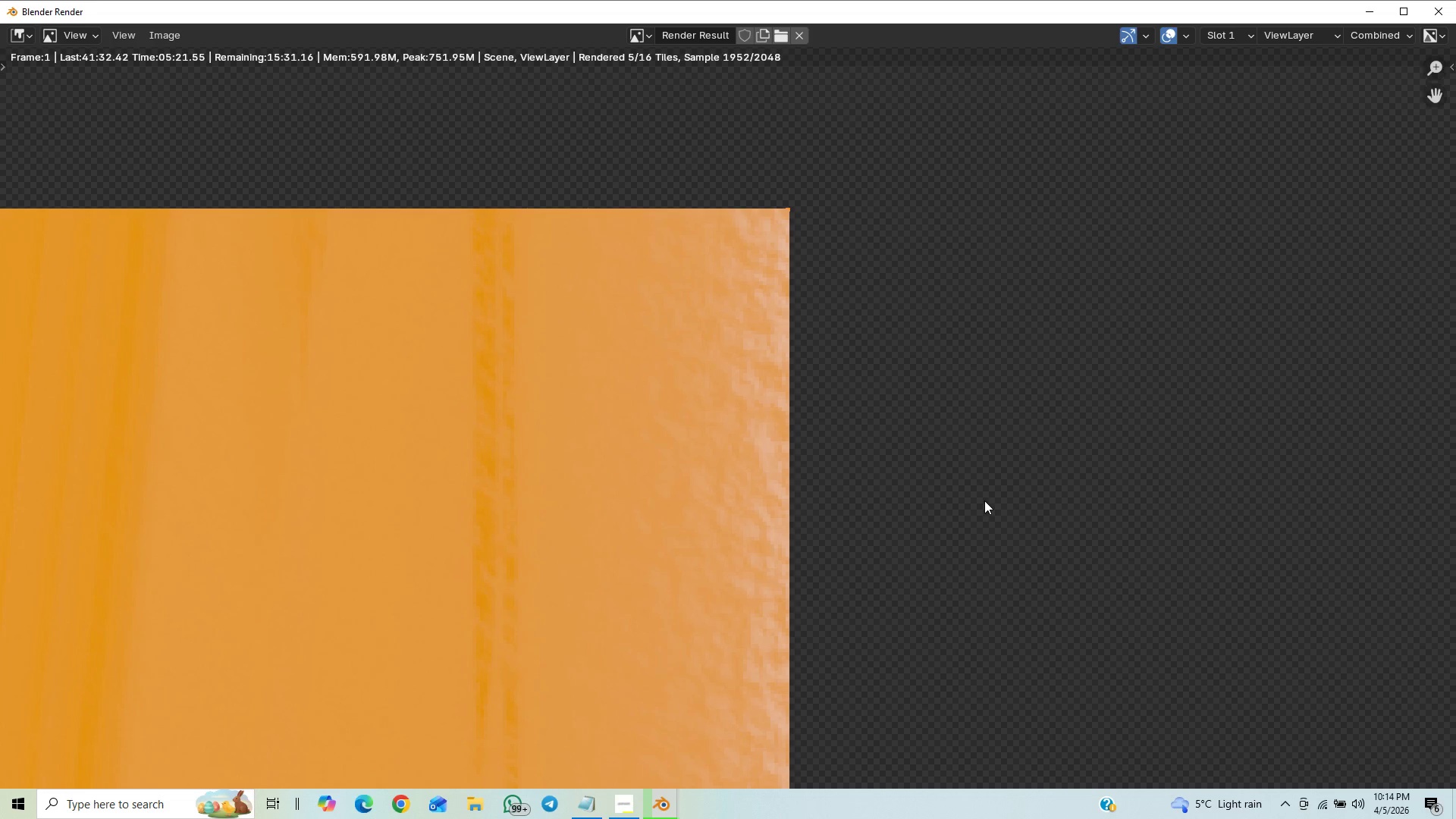 
scroll: coordinate [980, 504], scroll_direction: down, amount: 15.0
 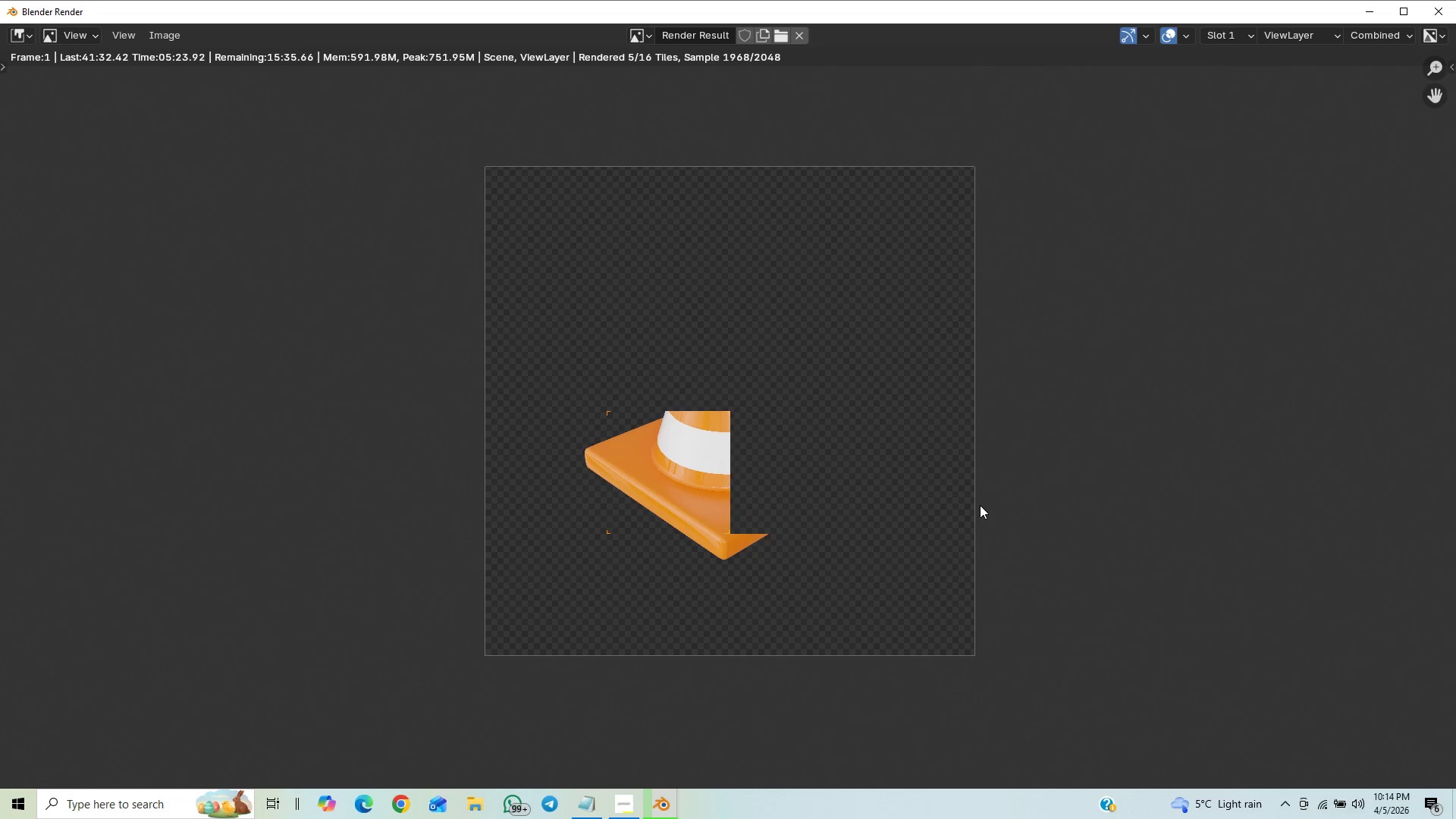 
scroll: coordinate [978, 505], scroll_direction: up, amount: 1.0
 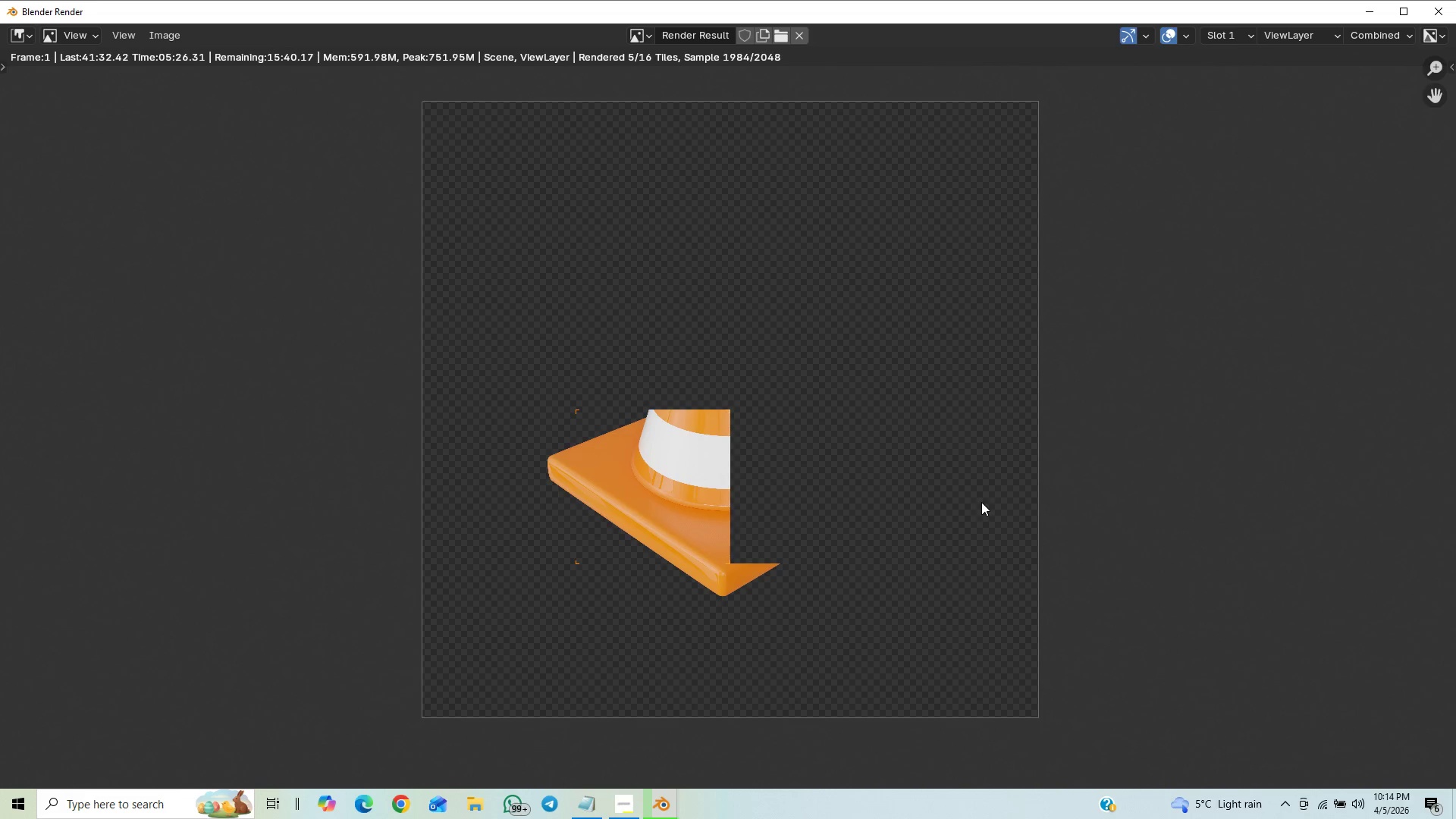 
scroll: coordinate [1037, 396], scroll_direction: down, amount: 2.0
 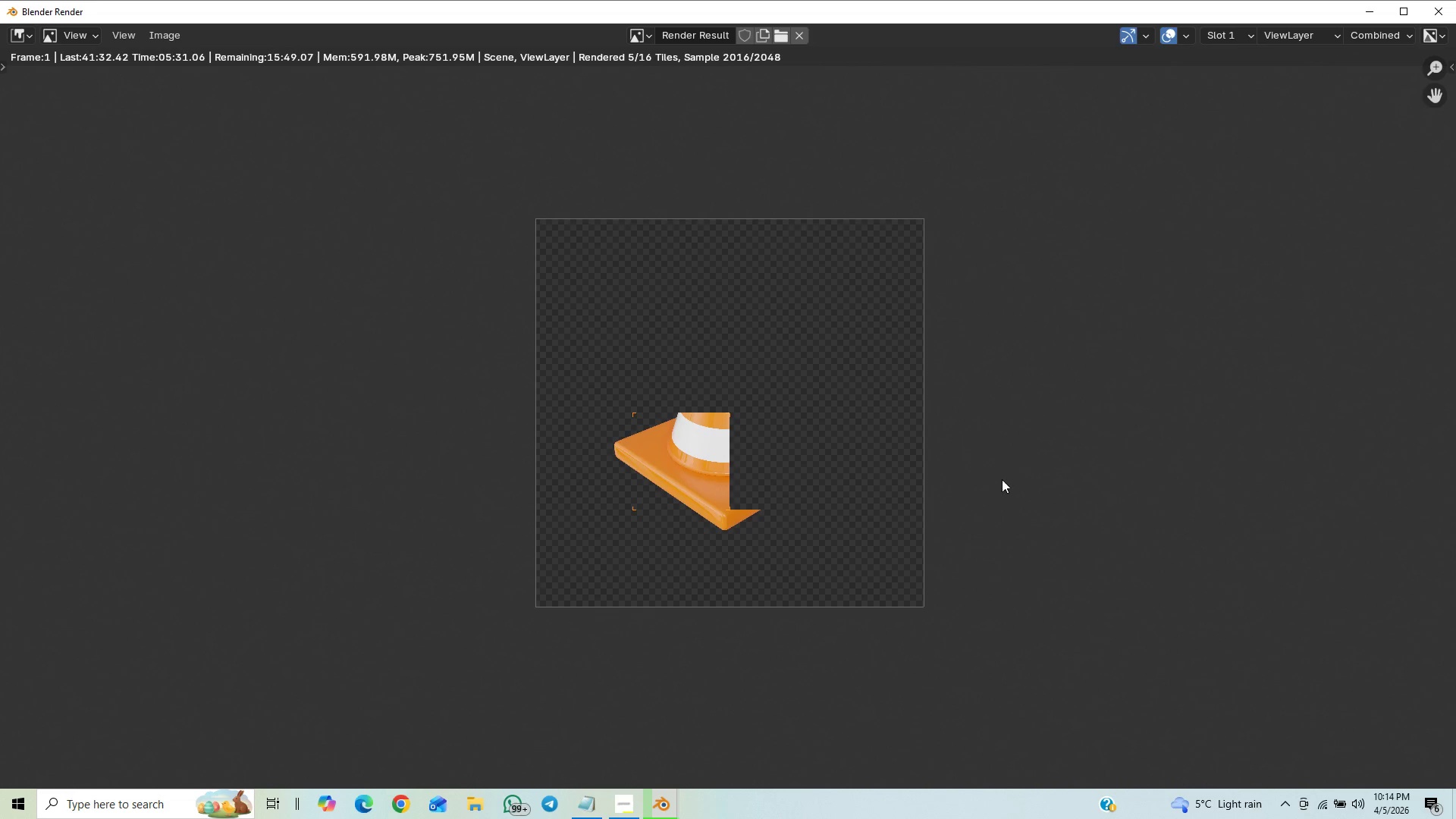 
scroll: coordinate [1001, 479], scroll_direction: up, amount: 7.0
 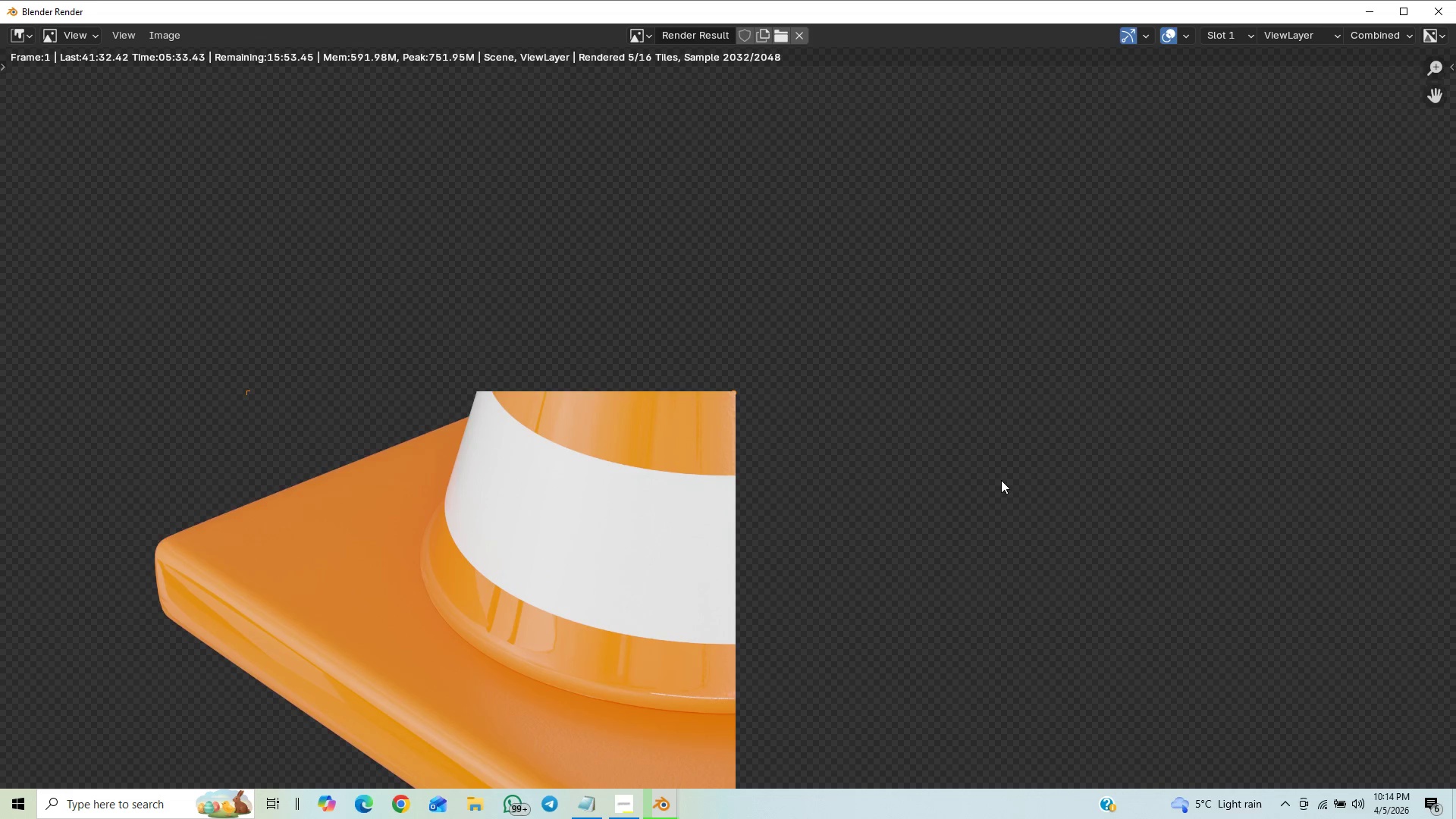 
scroll: coordinate [932, 483], scroll_direction: down, amount: 4.0
 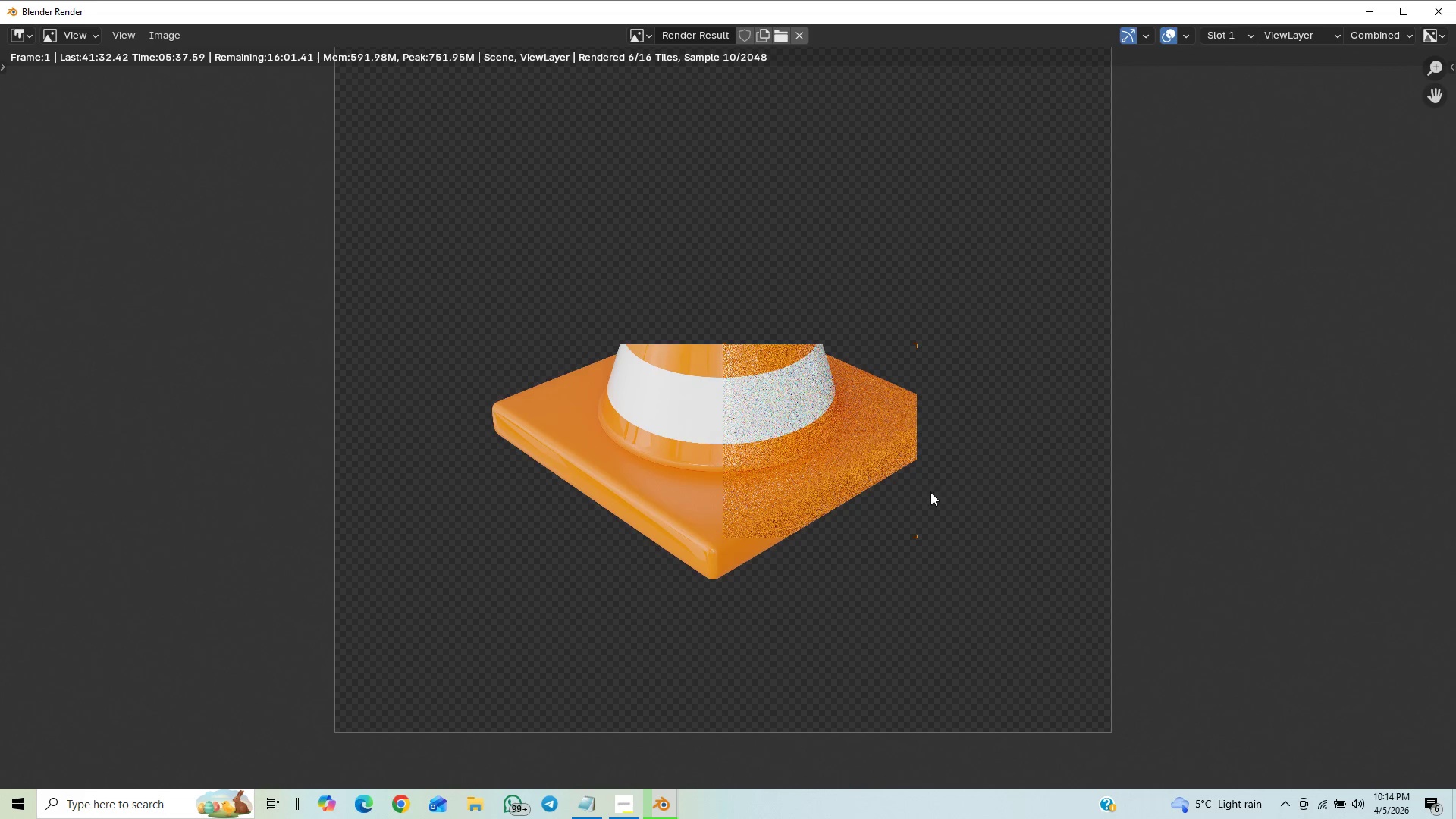 
scroll: coordinate [927, 496], scroll_direction: up, amount: 8.0
 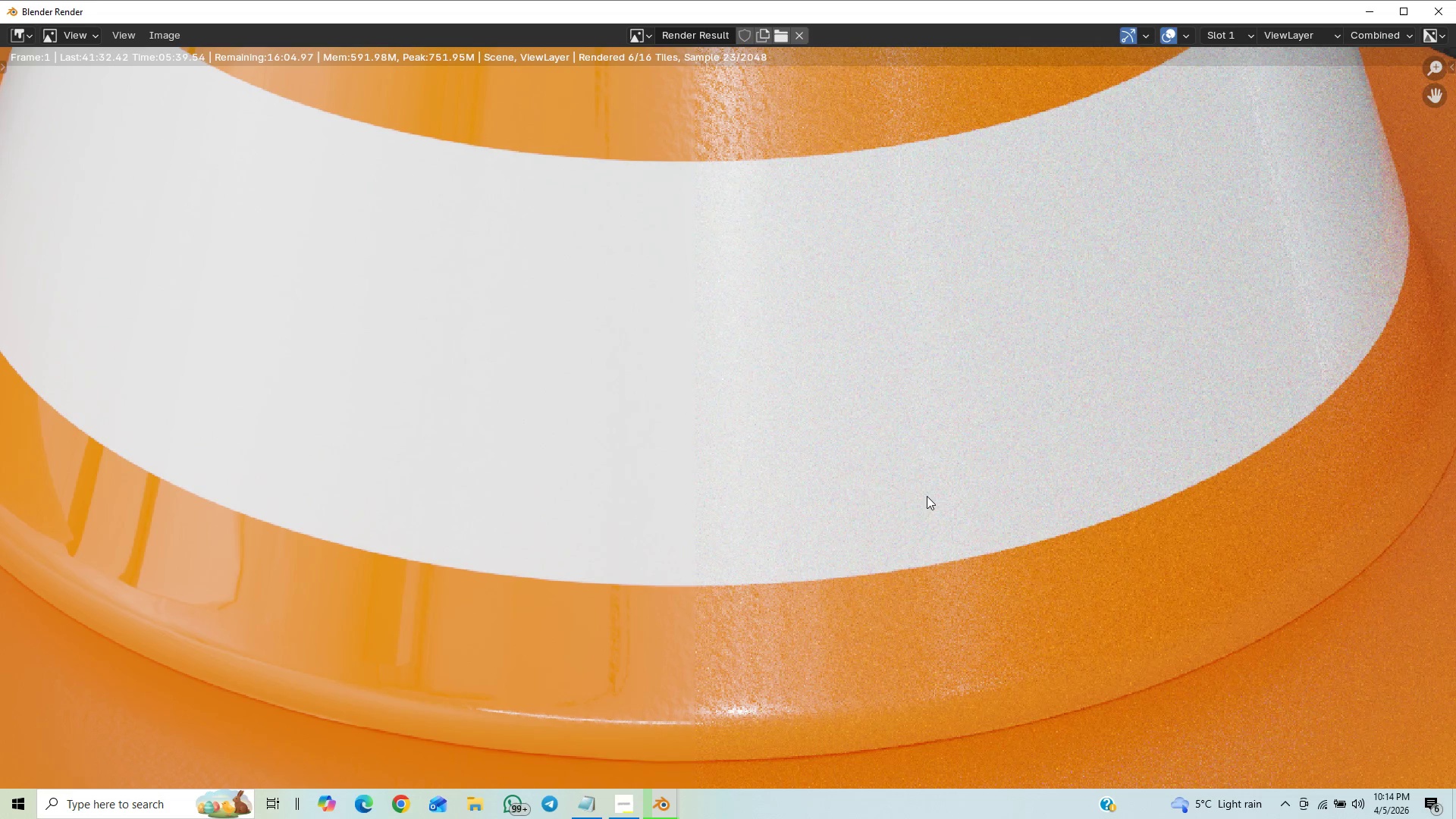 
scroll: coordinate [927, 498], scroll_direction: down, amount: 6.0
 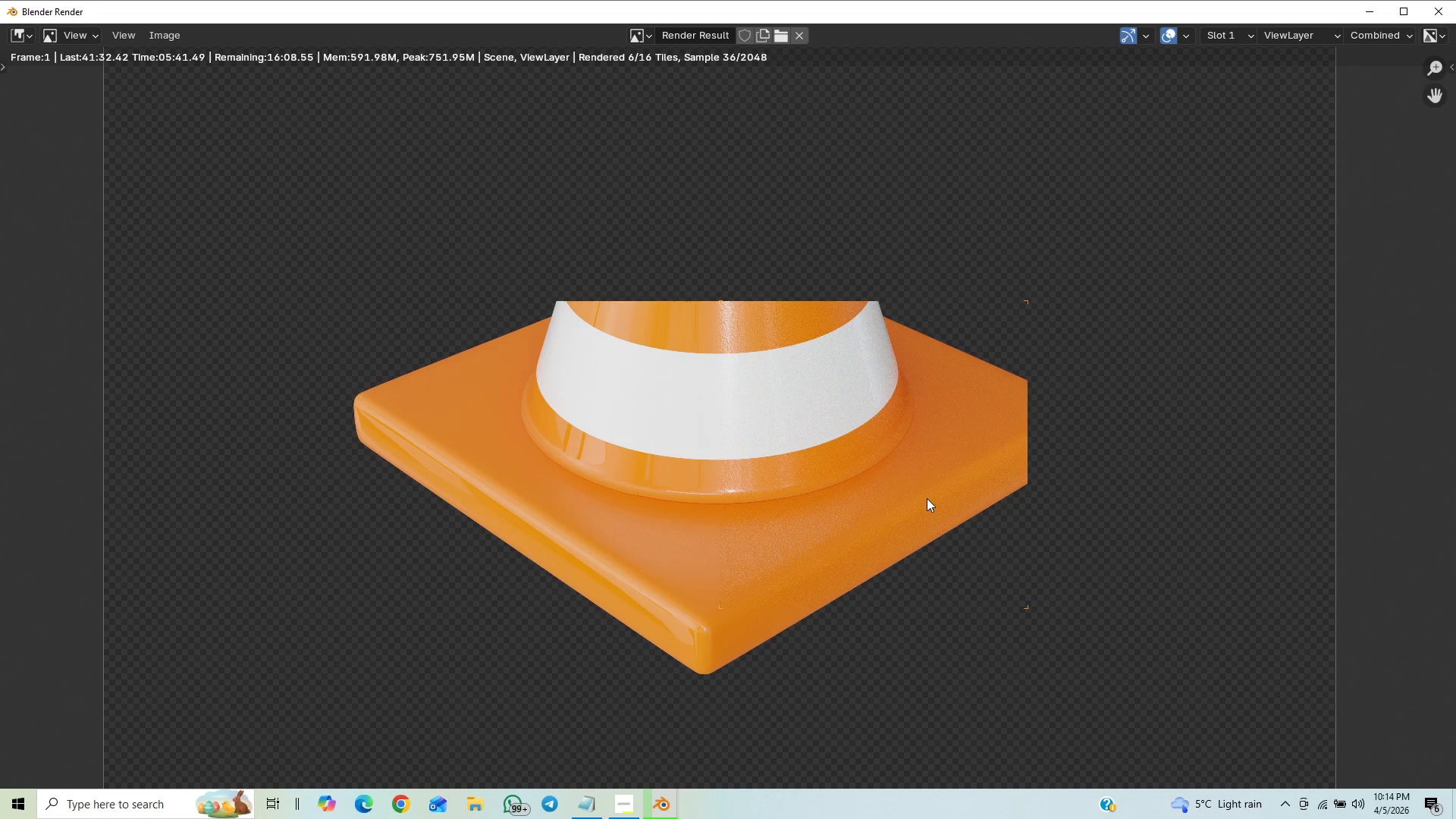 
scroll: coordinate [927, 498], scroll_direction: up, amount: 5.0
 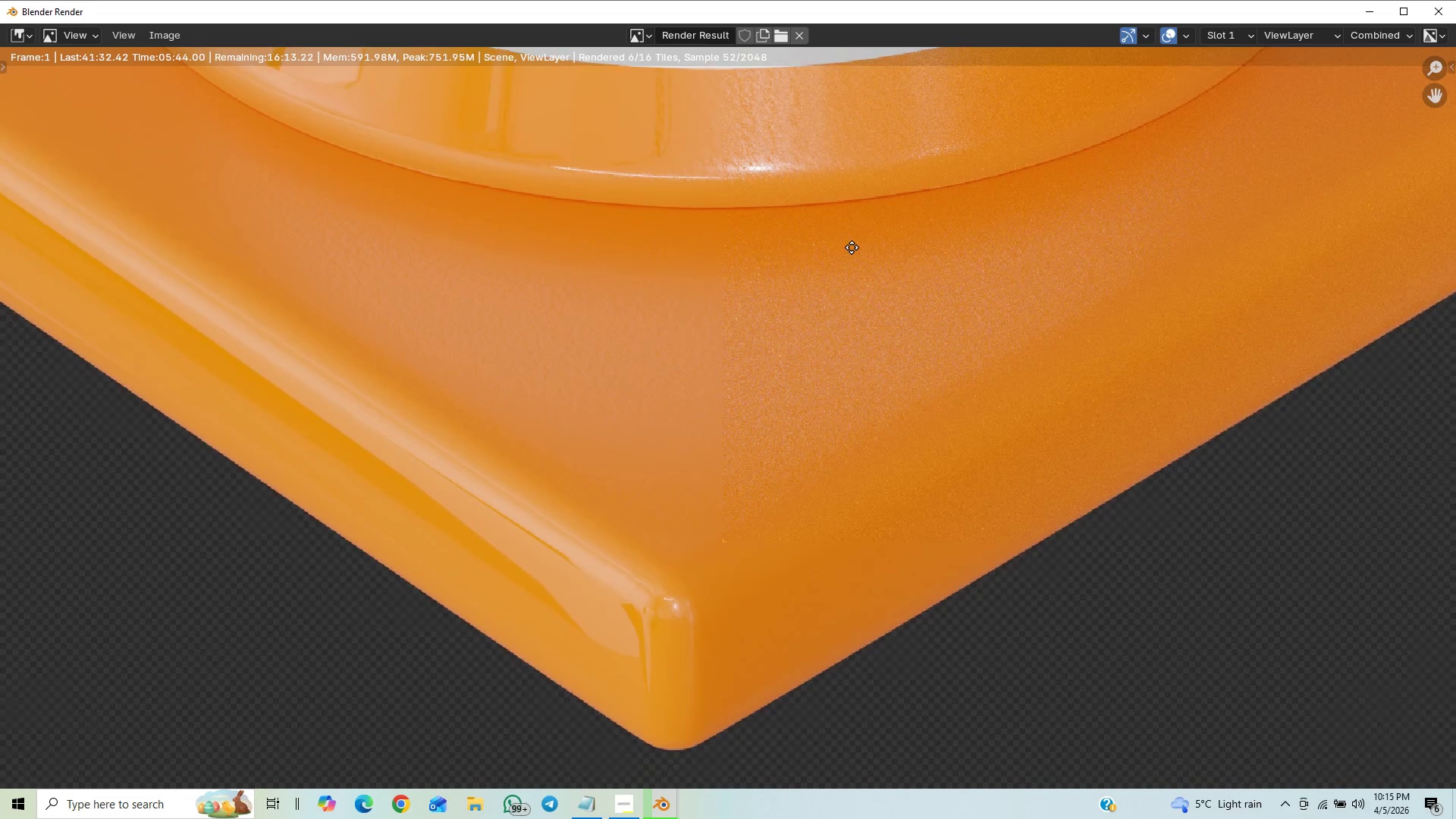 
scroll: coordinate [845, 293], scroll_direction: down, amount: 11.0
 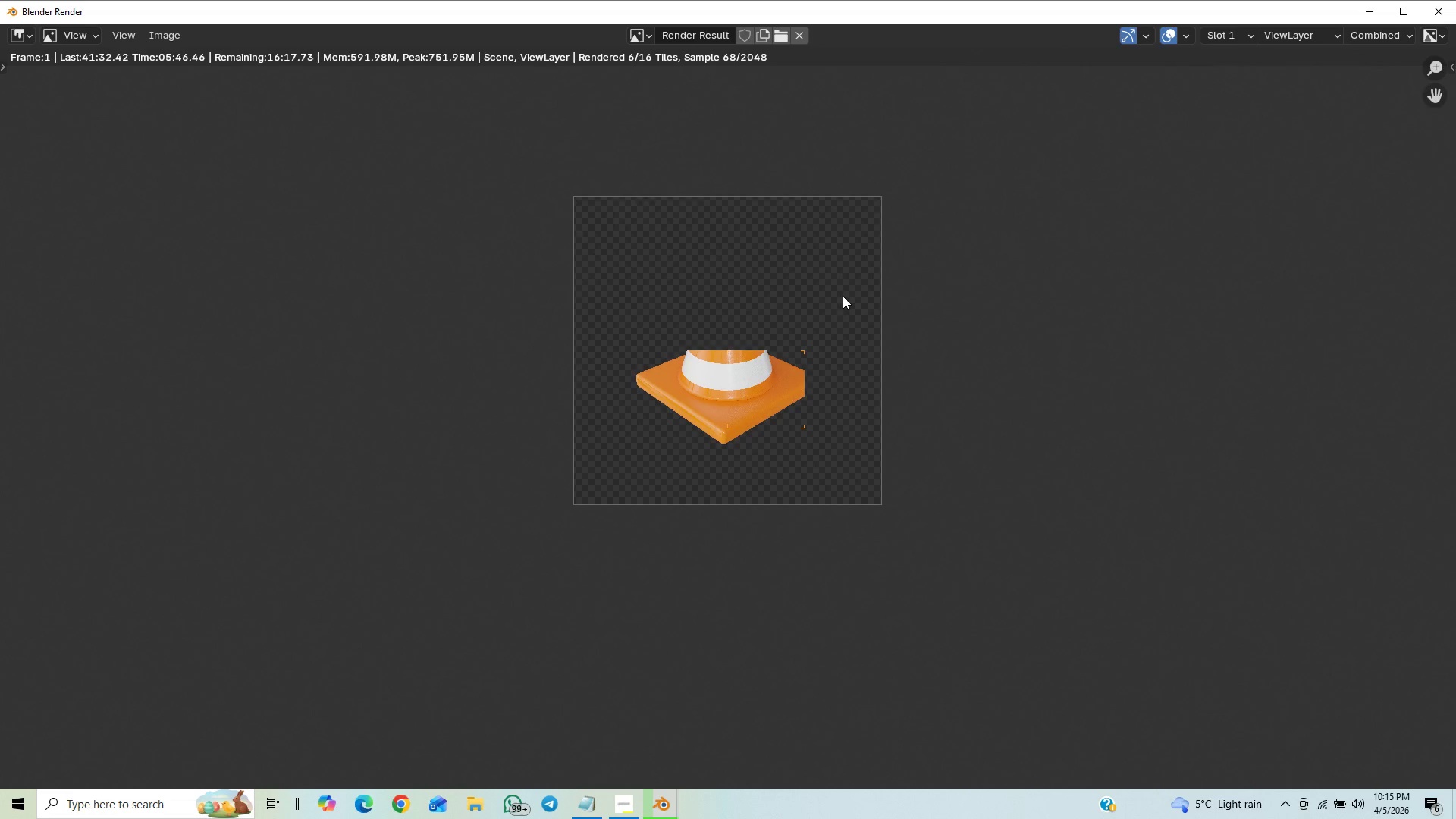 
scroll: coordinate [843, 296], scroll_direction: up, amount: 1.0
 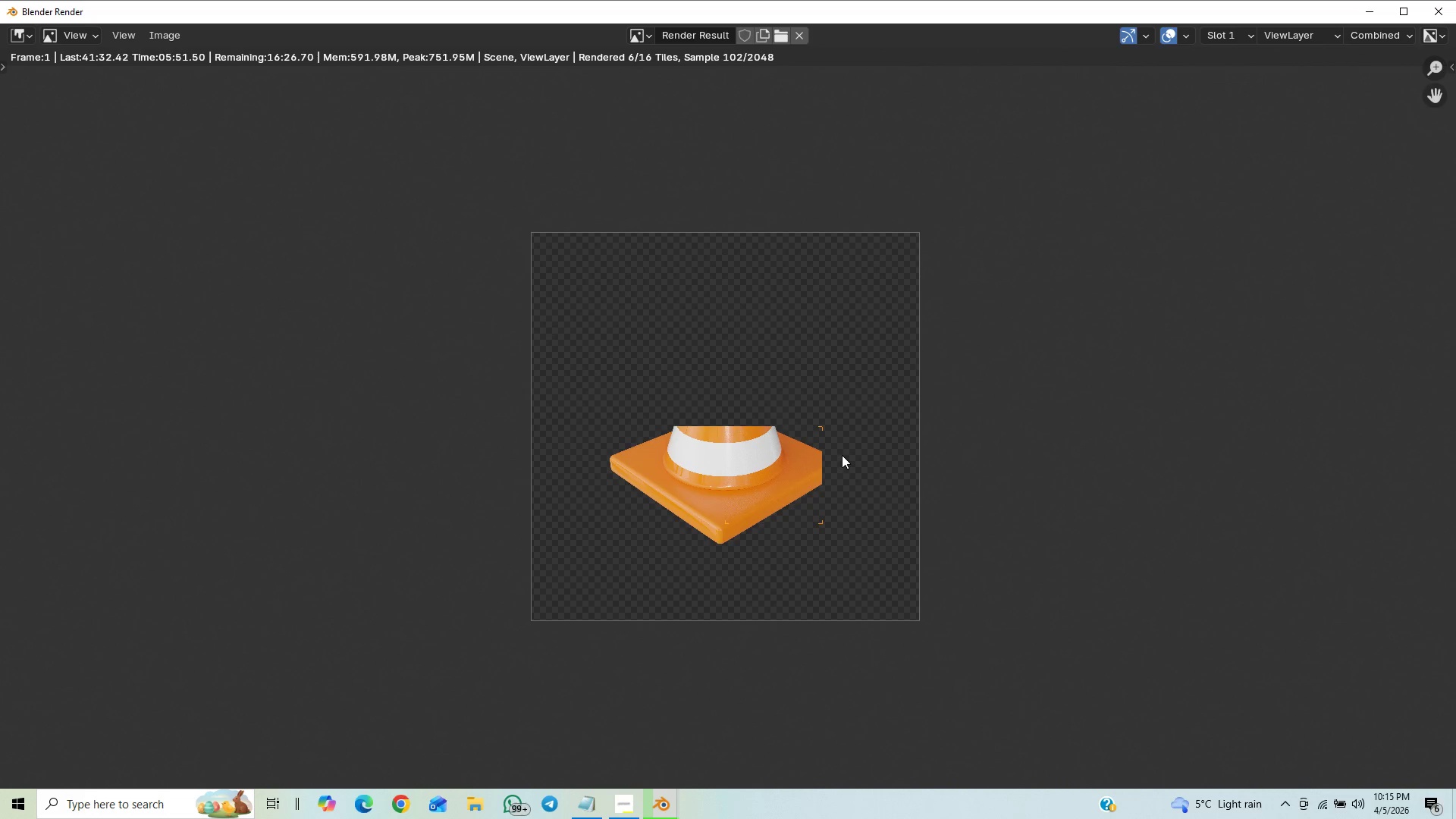 
wait(6.11)
 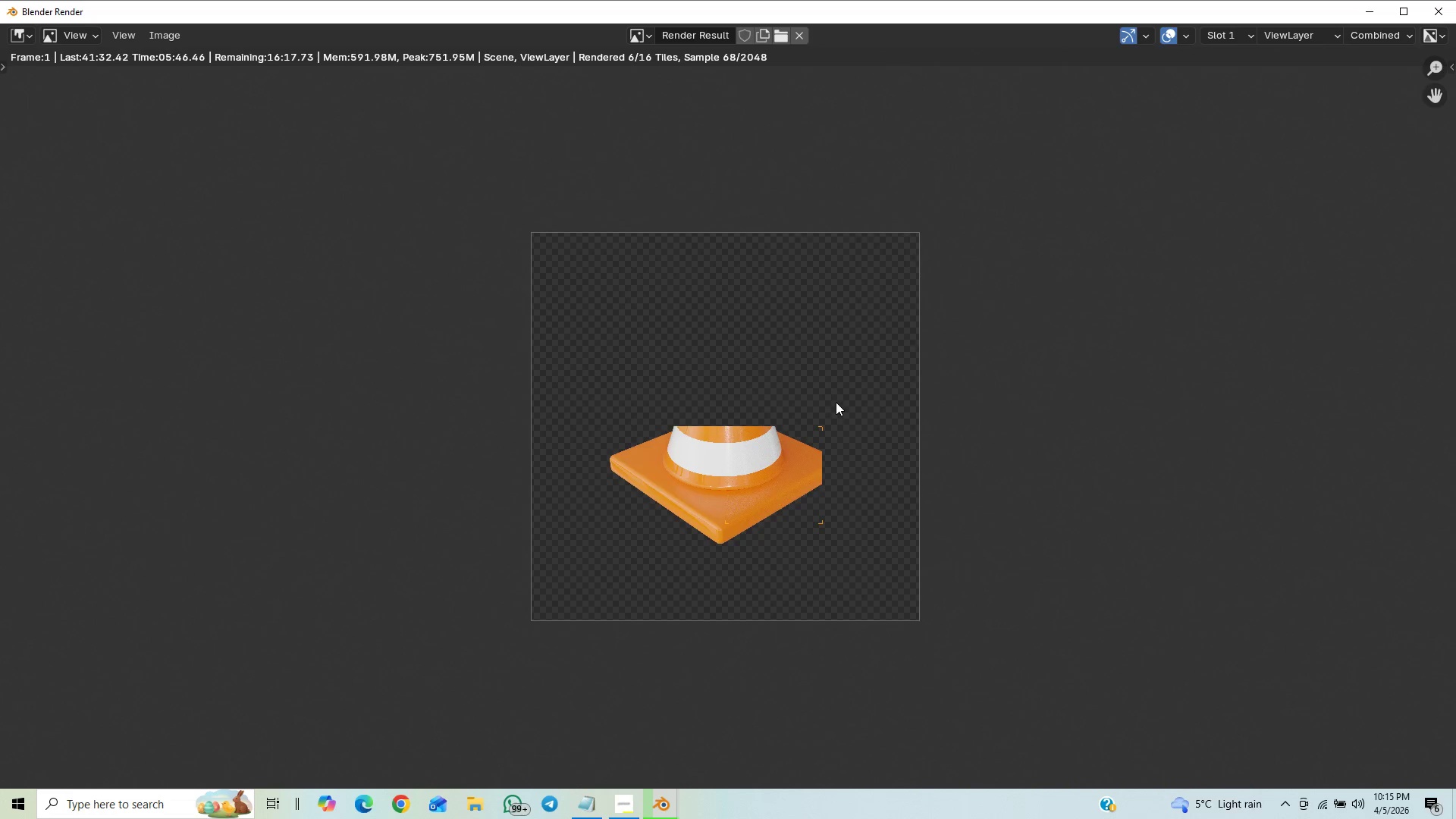 
scroll: coordinate [761, 490], scroll_direction: down, amount: 1.0
 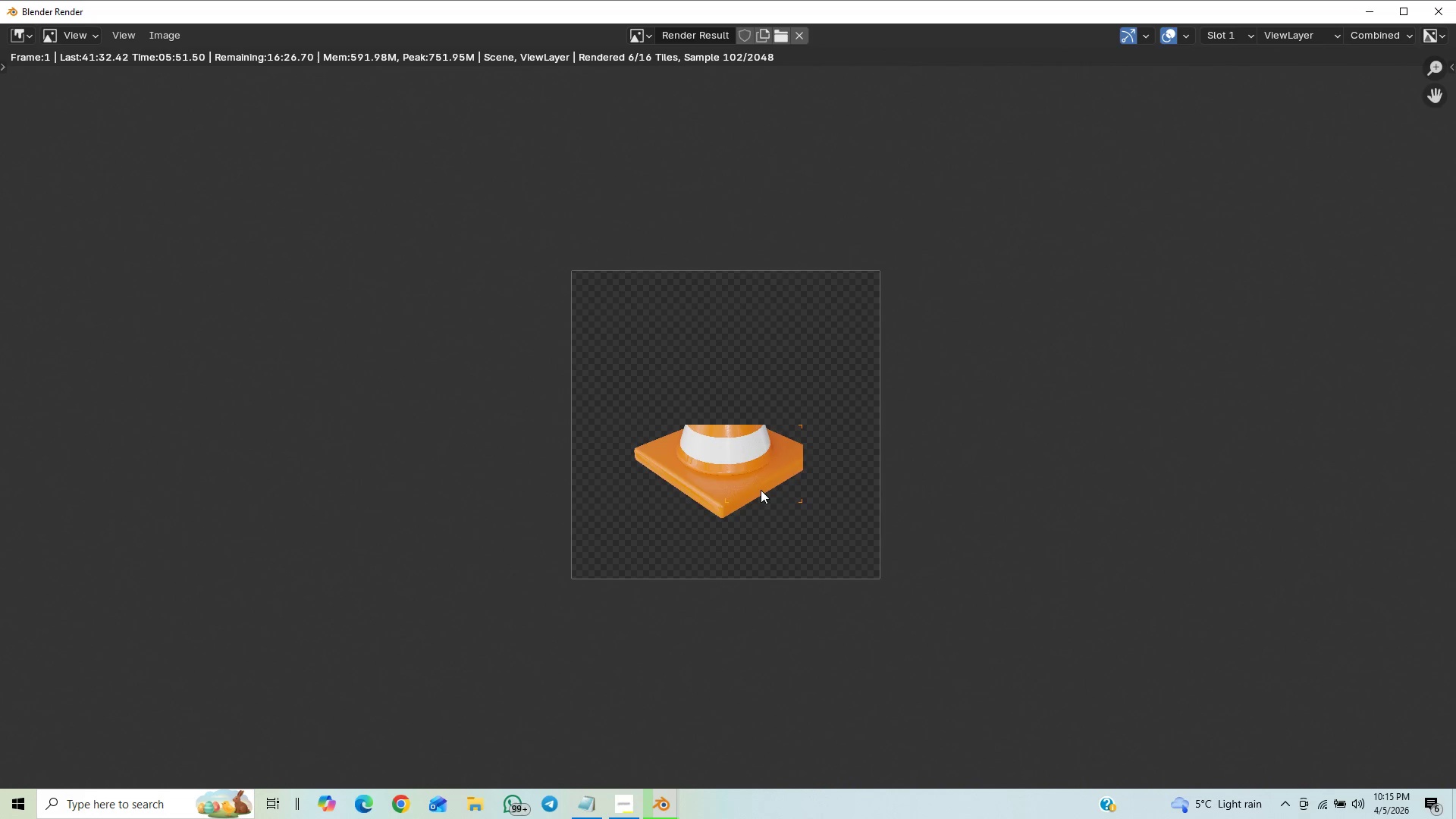 
scroll: coordinate [761, 490], scroll_direction: up, amount: 1.0
 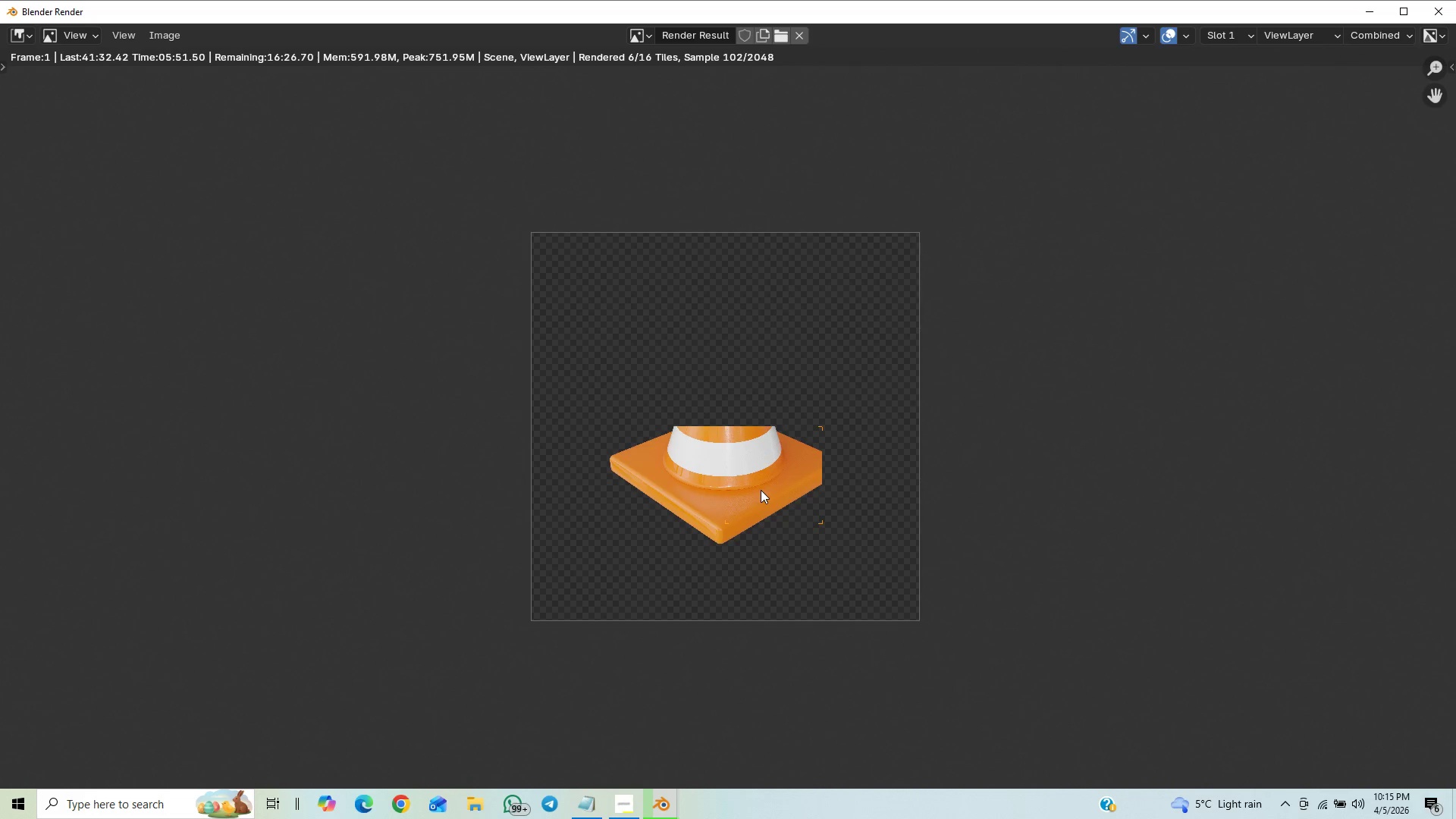 
scroll: coordinate [764, 485], scroll_direction: down, amount: 6.0
 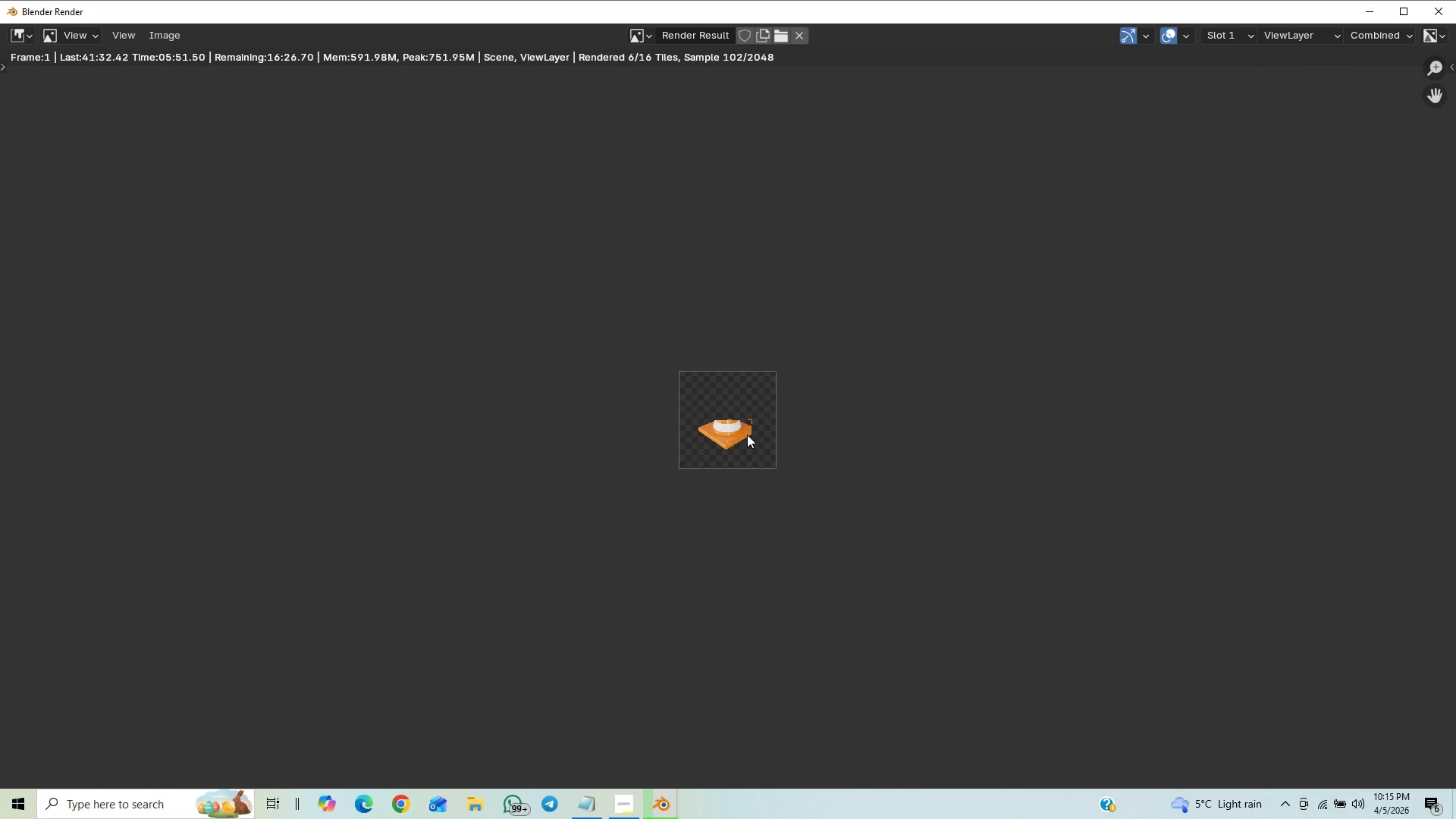 
scroll: coordinate [791, 470], scroll_direction: up, amount: 15.0
 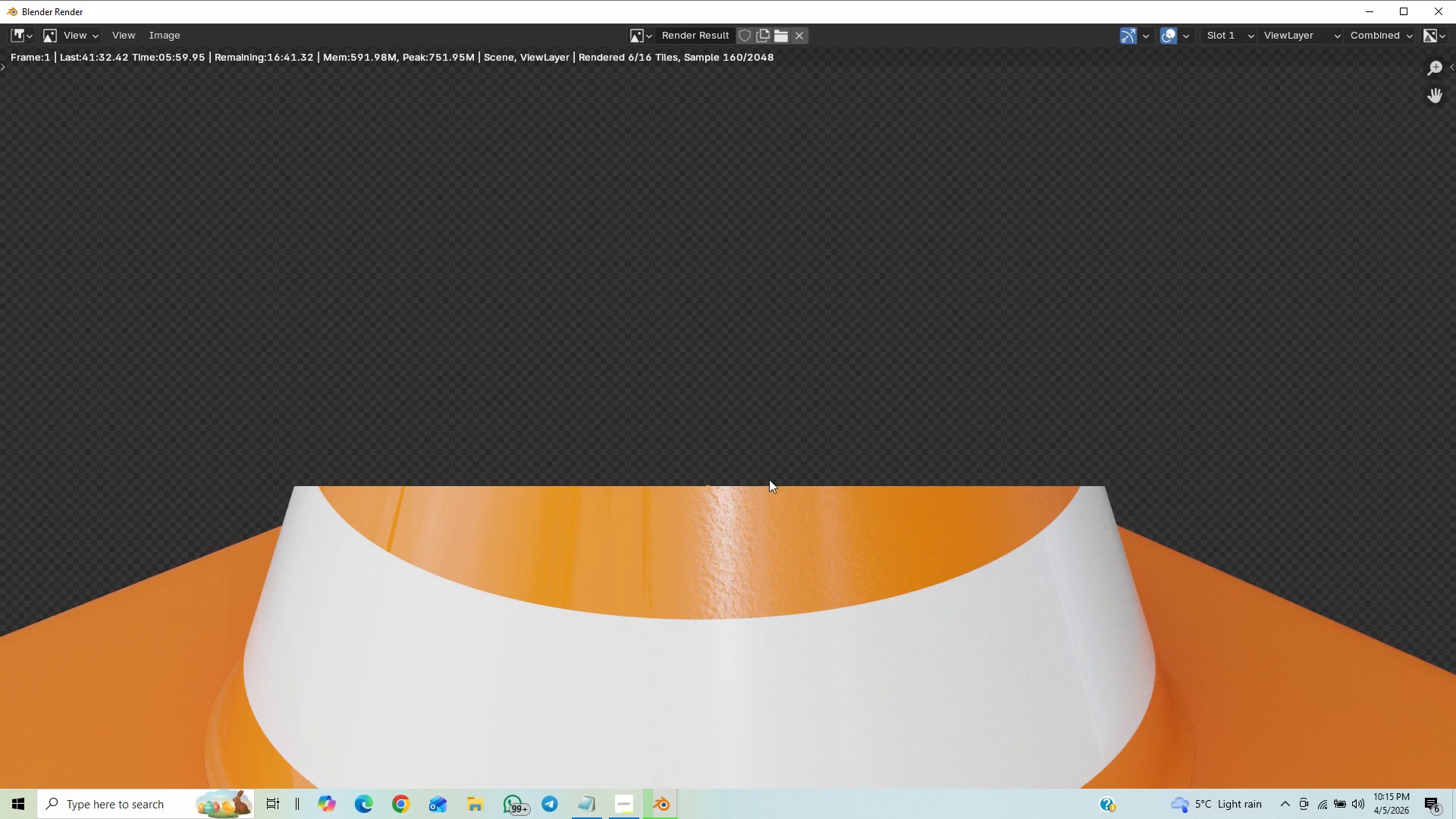 
scroll: coordinate [934, 519], scroll_direction: down, amount: 5.0
 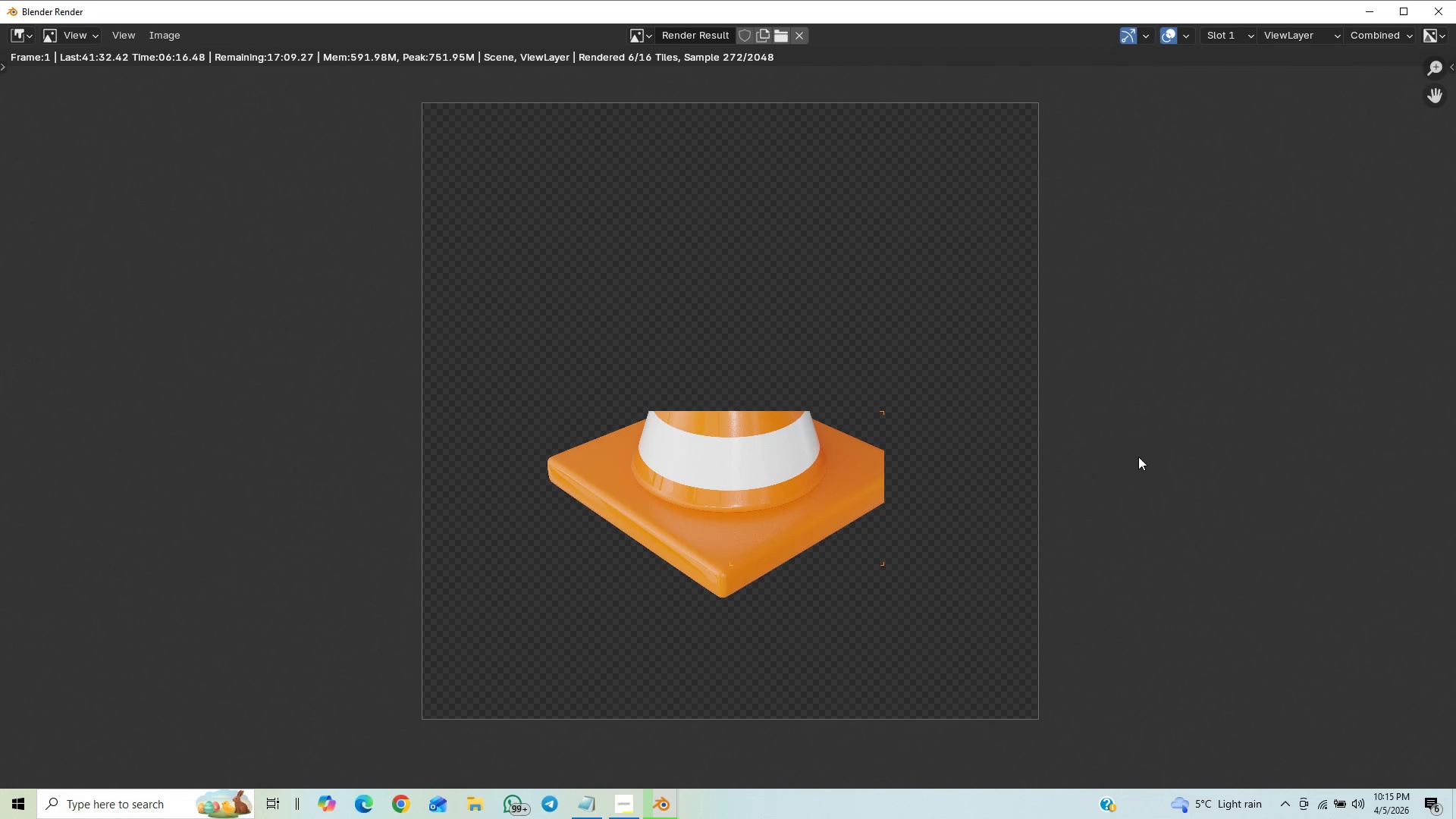 
wait(13.41)
 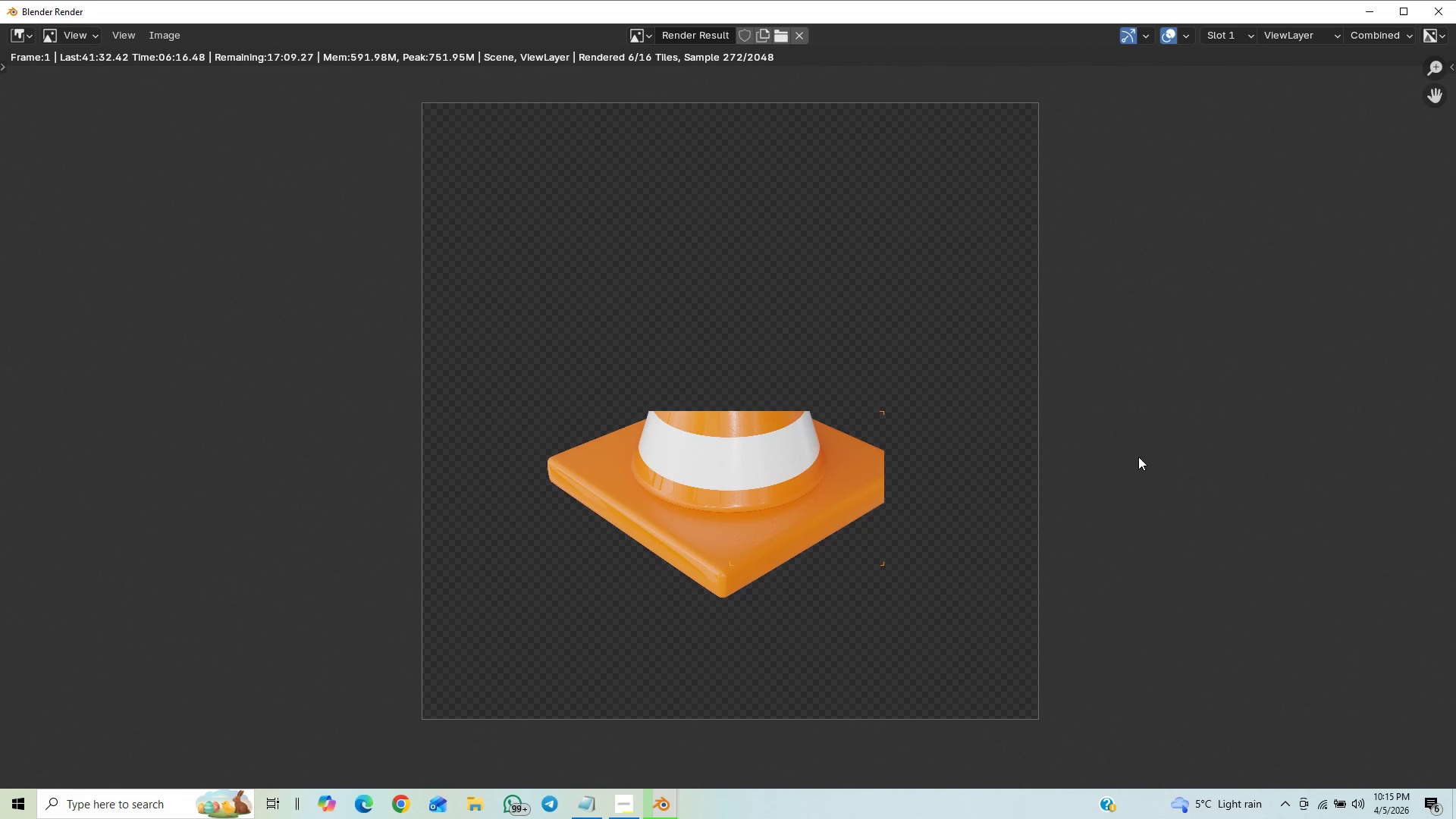 
scroll: coordinate [1128, 504], scroll_direction: down, amount: 1.0
 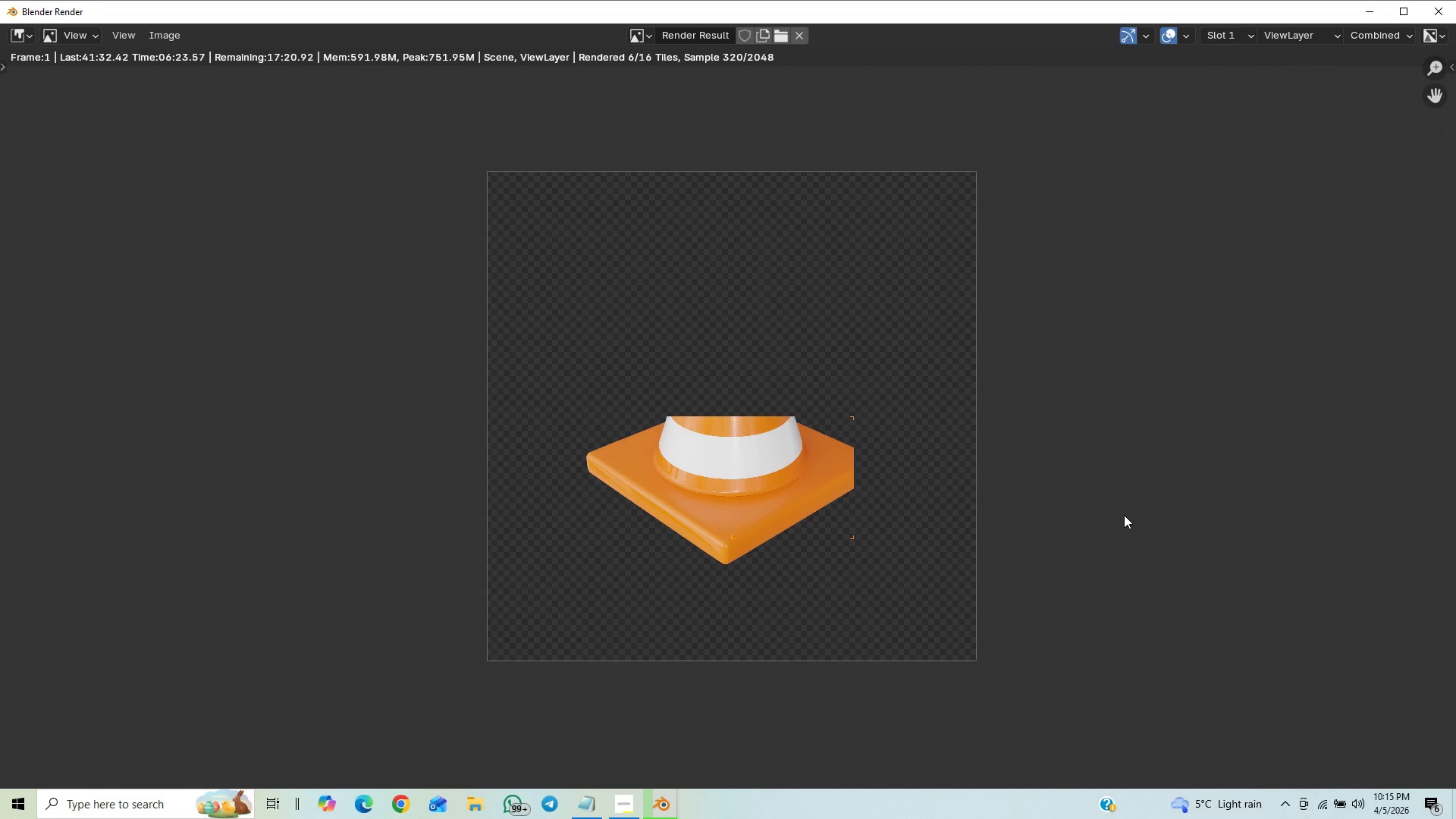 
scroll: coordinate [1124, 518], scroll_direction: up, amount: 1.0
 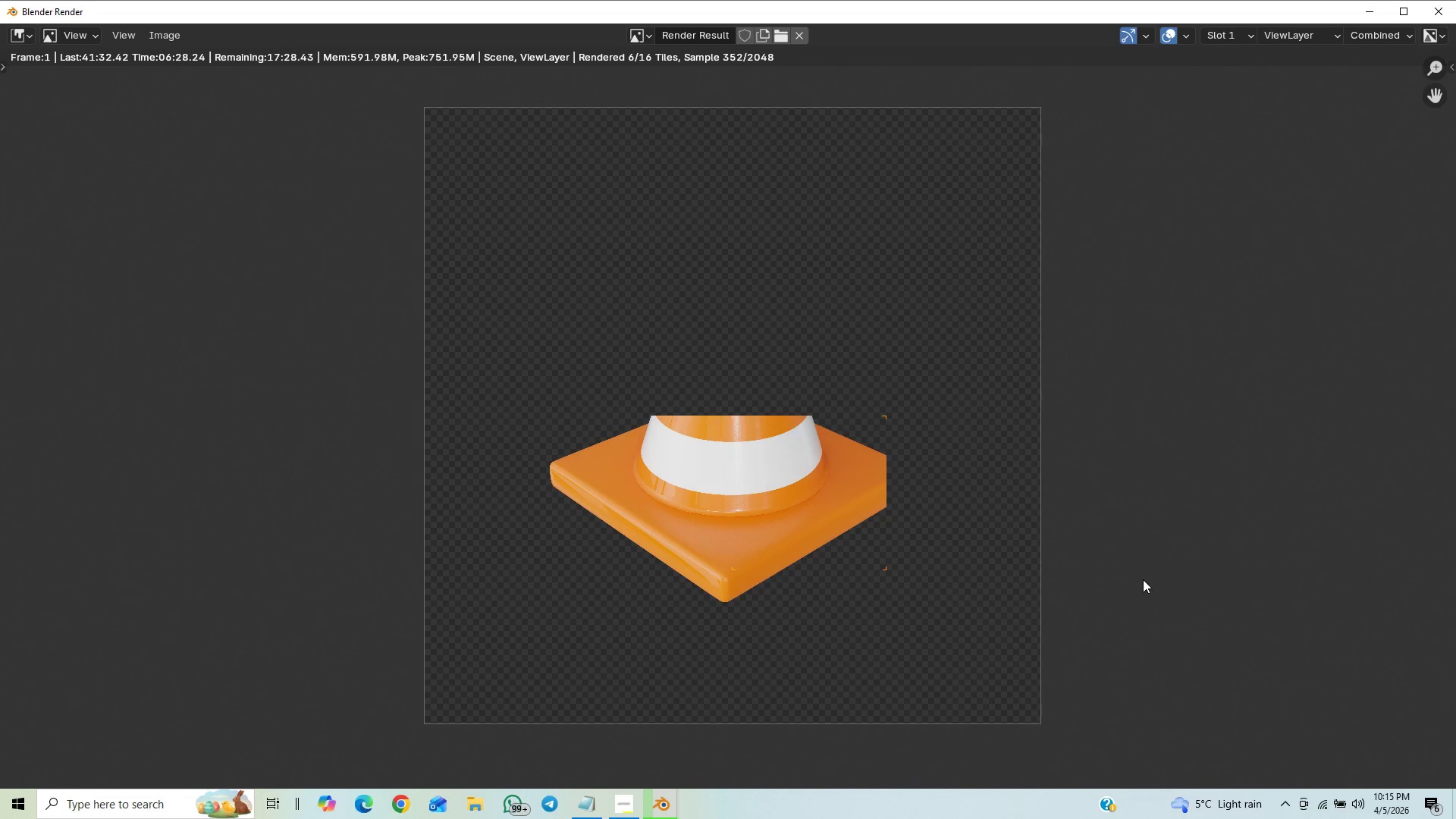 
wait(5.86)
 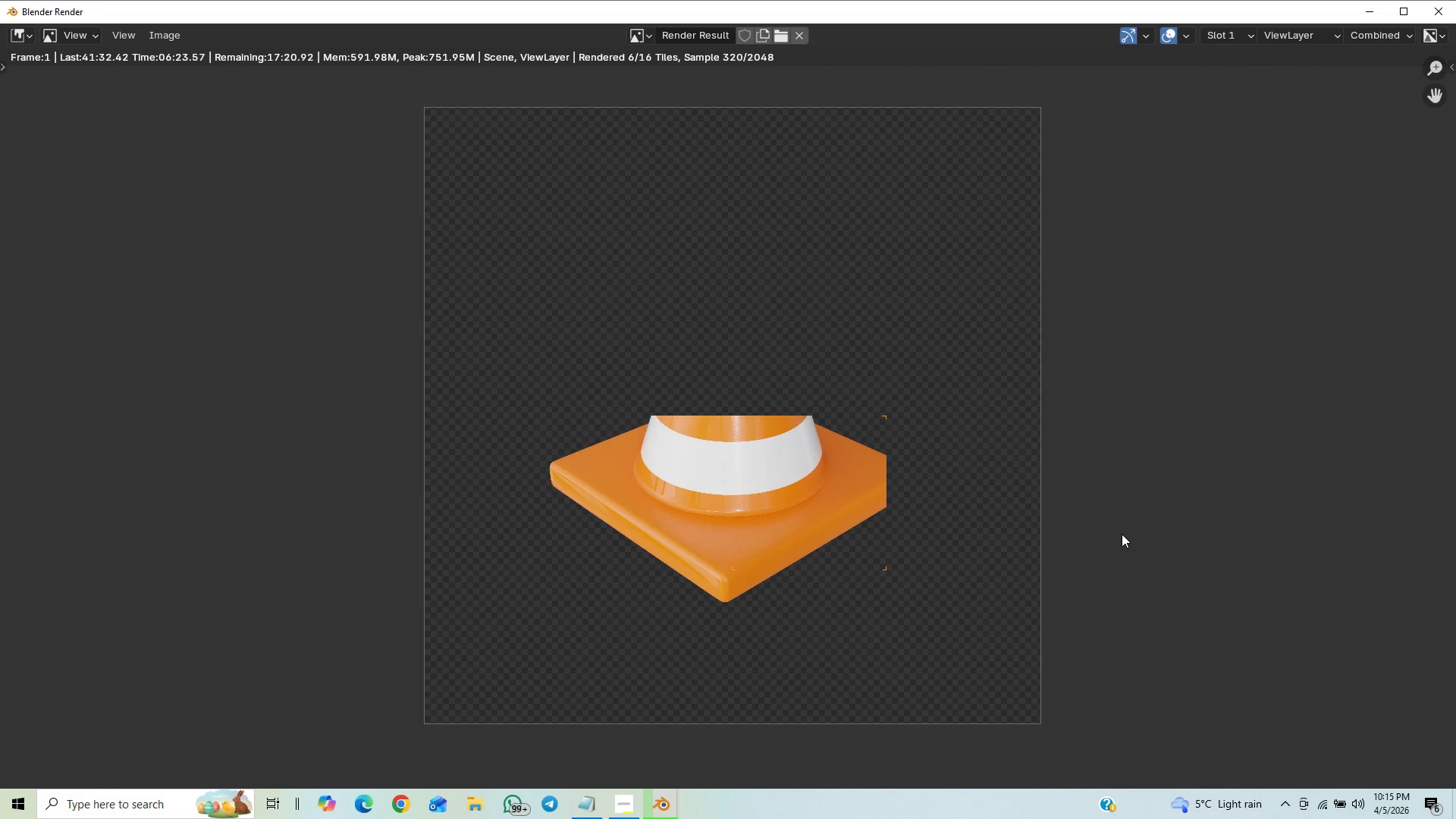 
scroll: coordinate [1146, 519], scroll_direction: down, amount: 3.0
 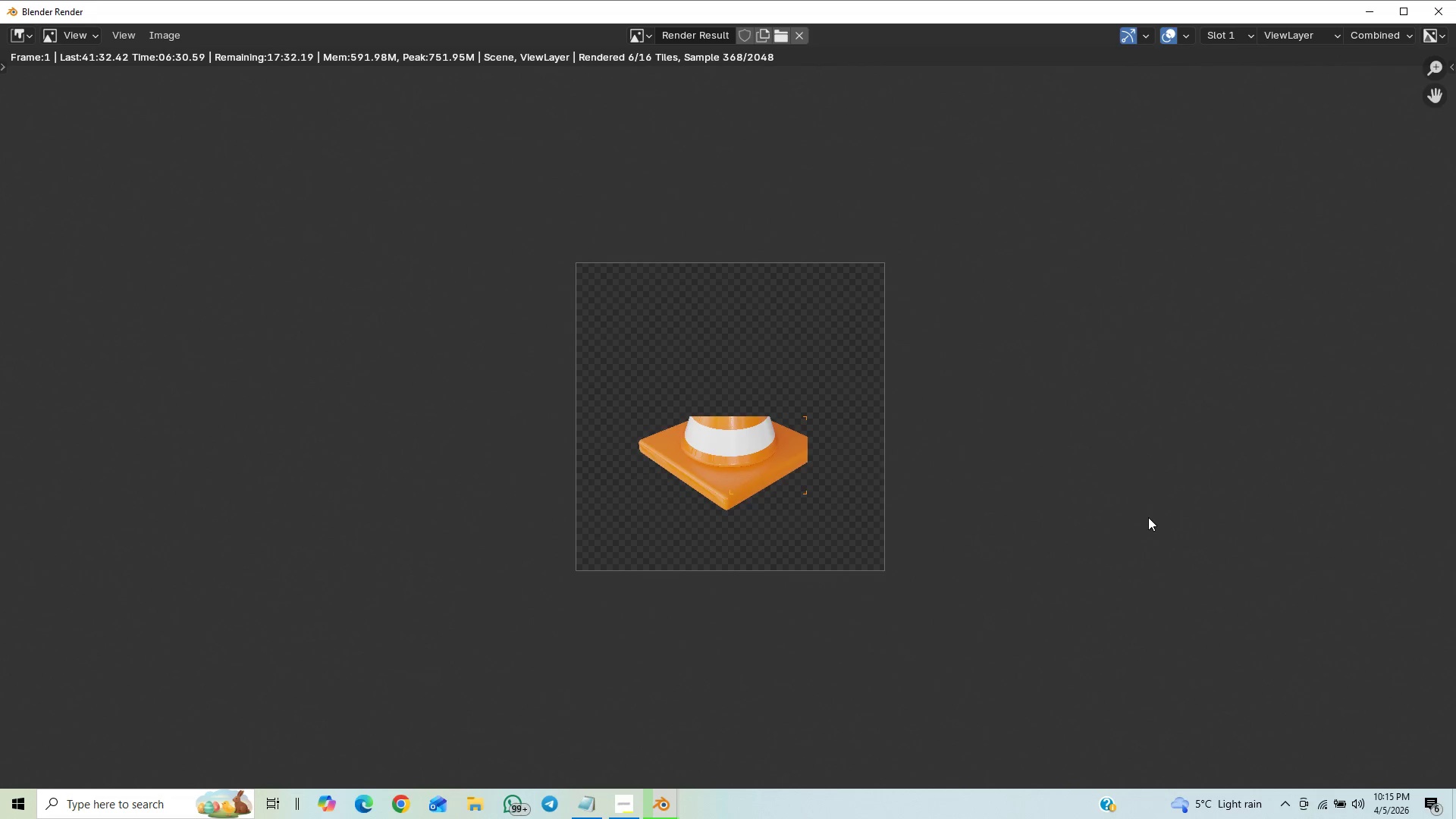 
scroll: coordinate [1148, 517], scroll_direction: up, amount: 1.0
 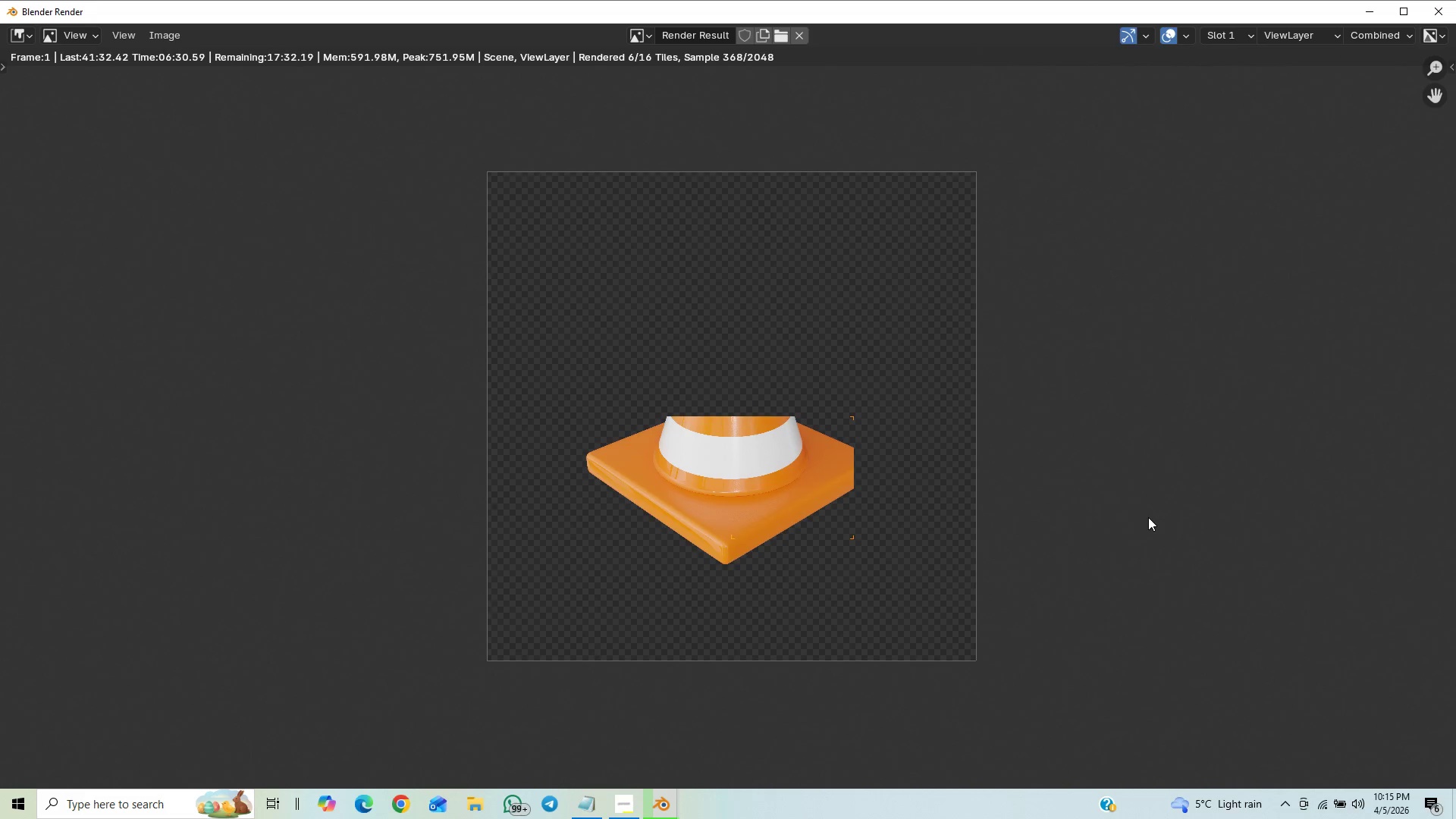 
scroll: coordinate [1148, 517], scroll_direction: down, amount: 3.0
 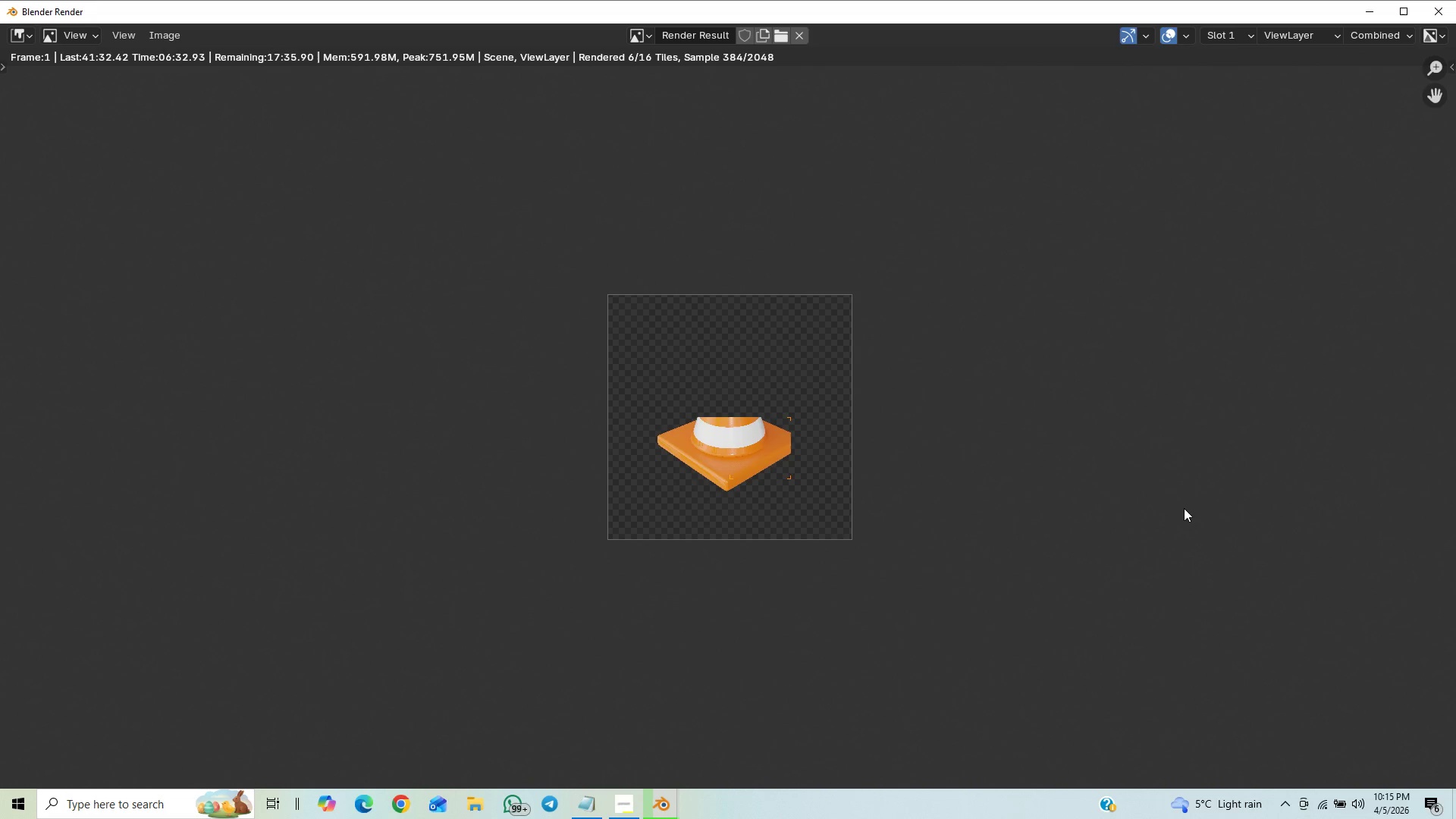 
scroll: coordinate [1182, 510], scroll_direction: up, amount: 5.0
 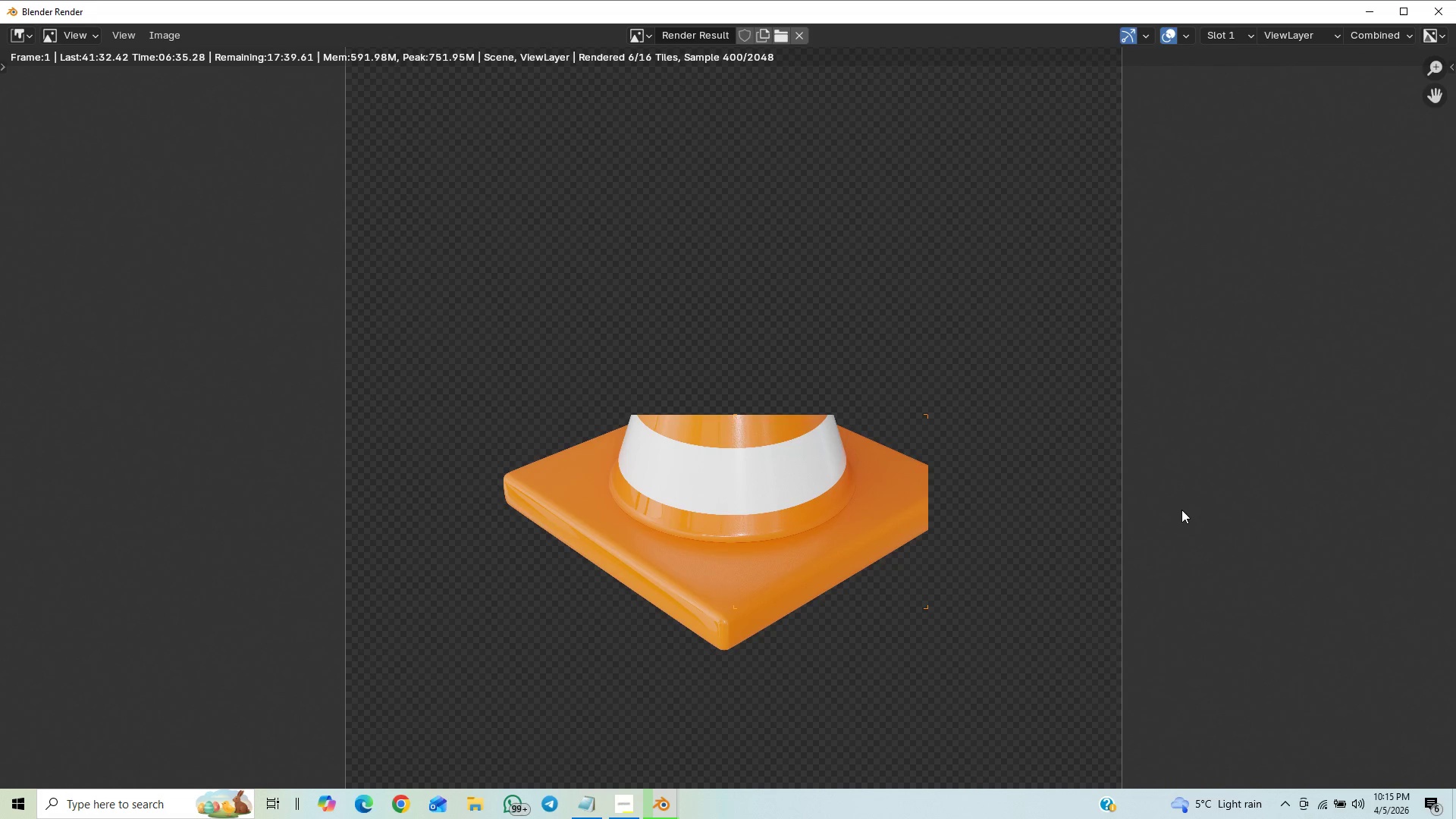 
scroll: coordinate [1181, 510], scroll_direction: down, amount: 11.0
 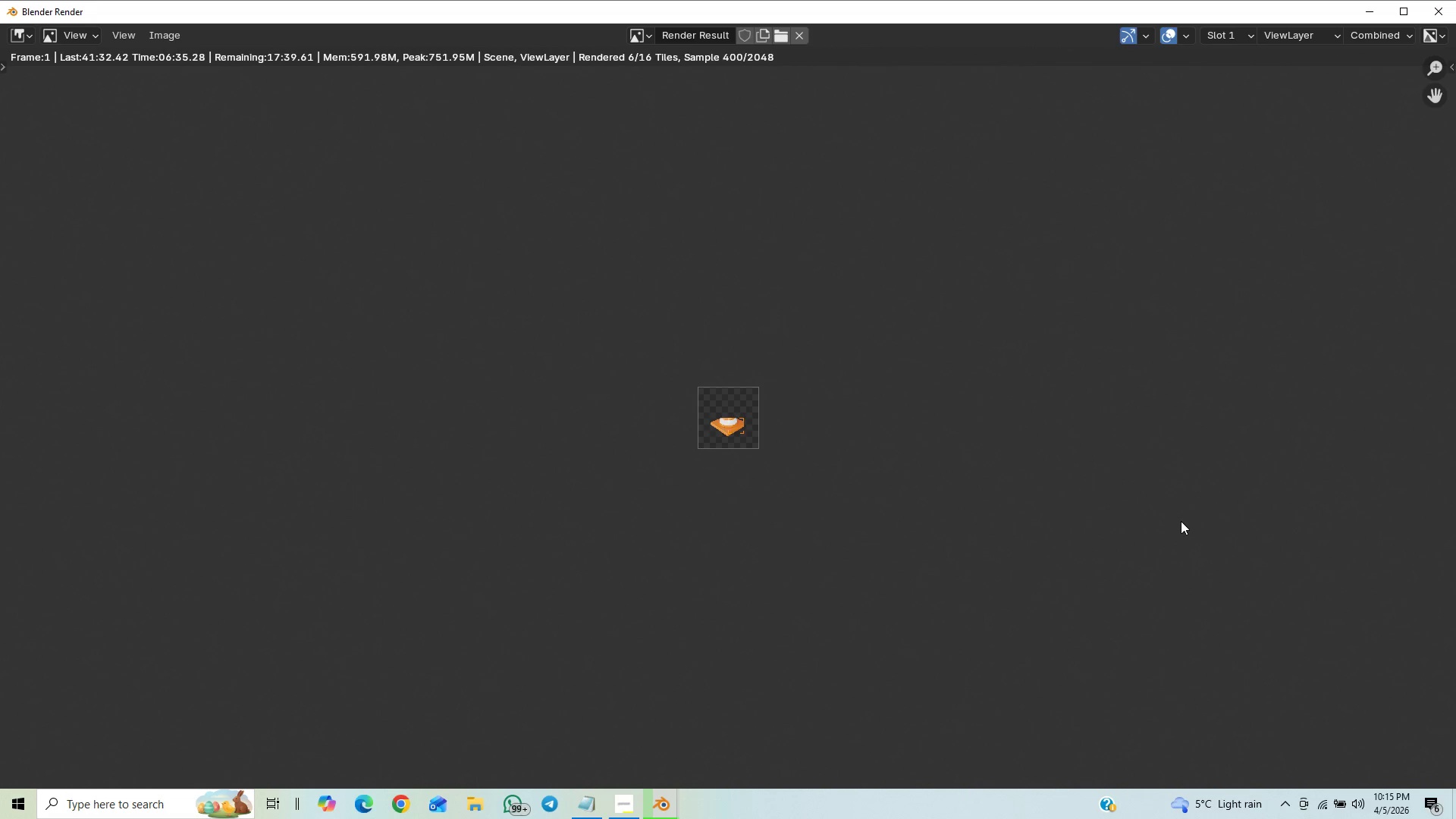 
scroll: coordinate [1177, 523], scroll_direction: up, amount: 28.0
 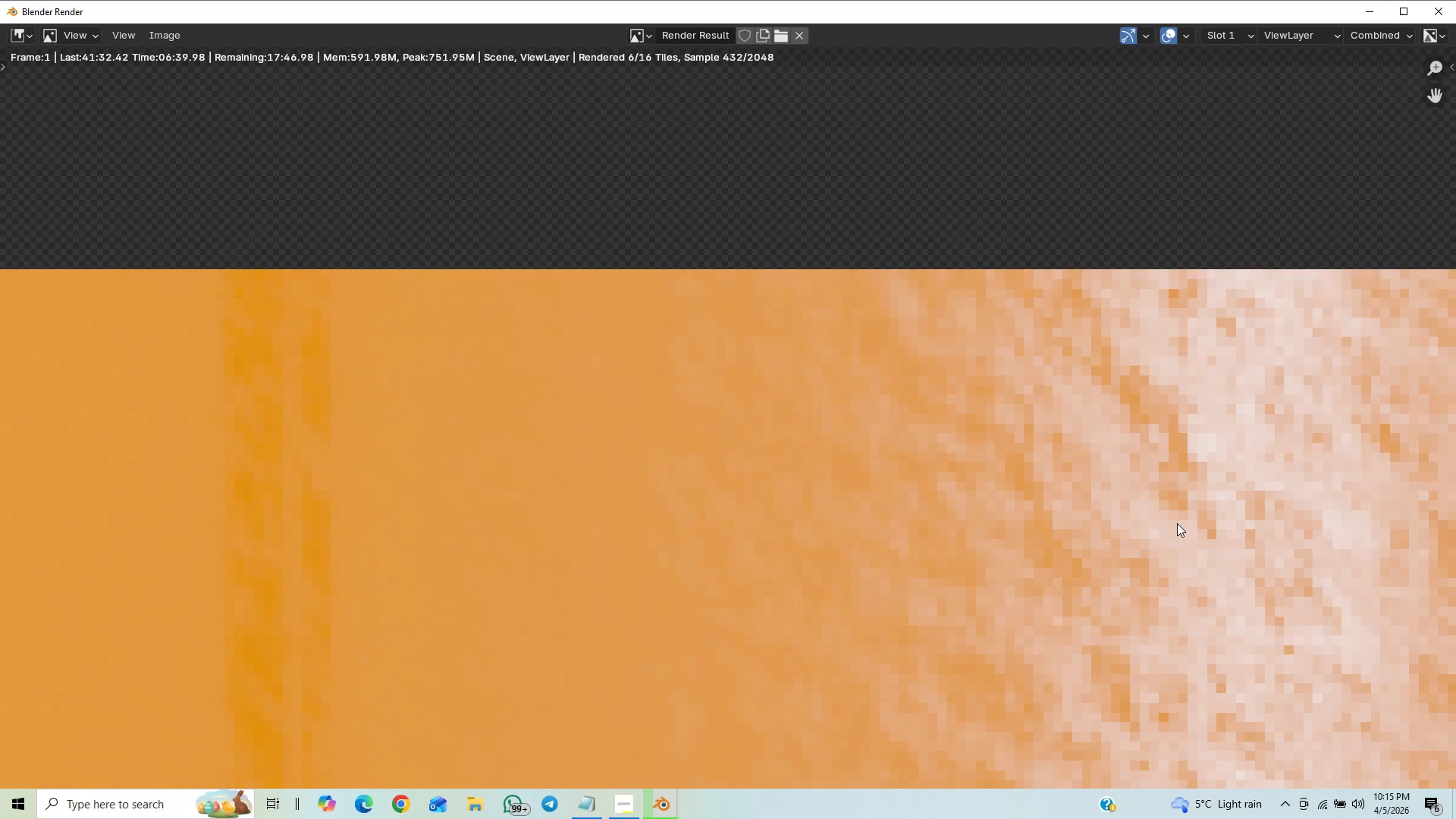 
scroll: coordinate [1177, 523], scroll_direction: down, amount: 20.0
 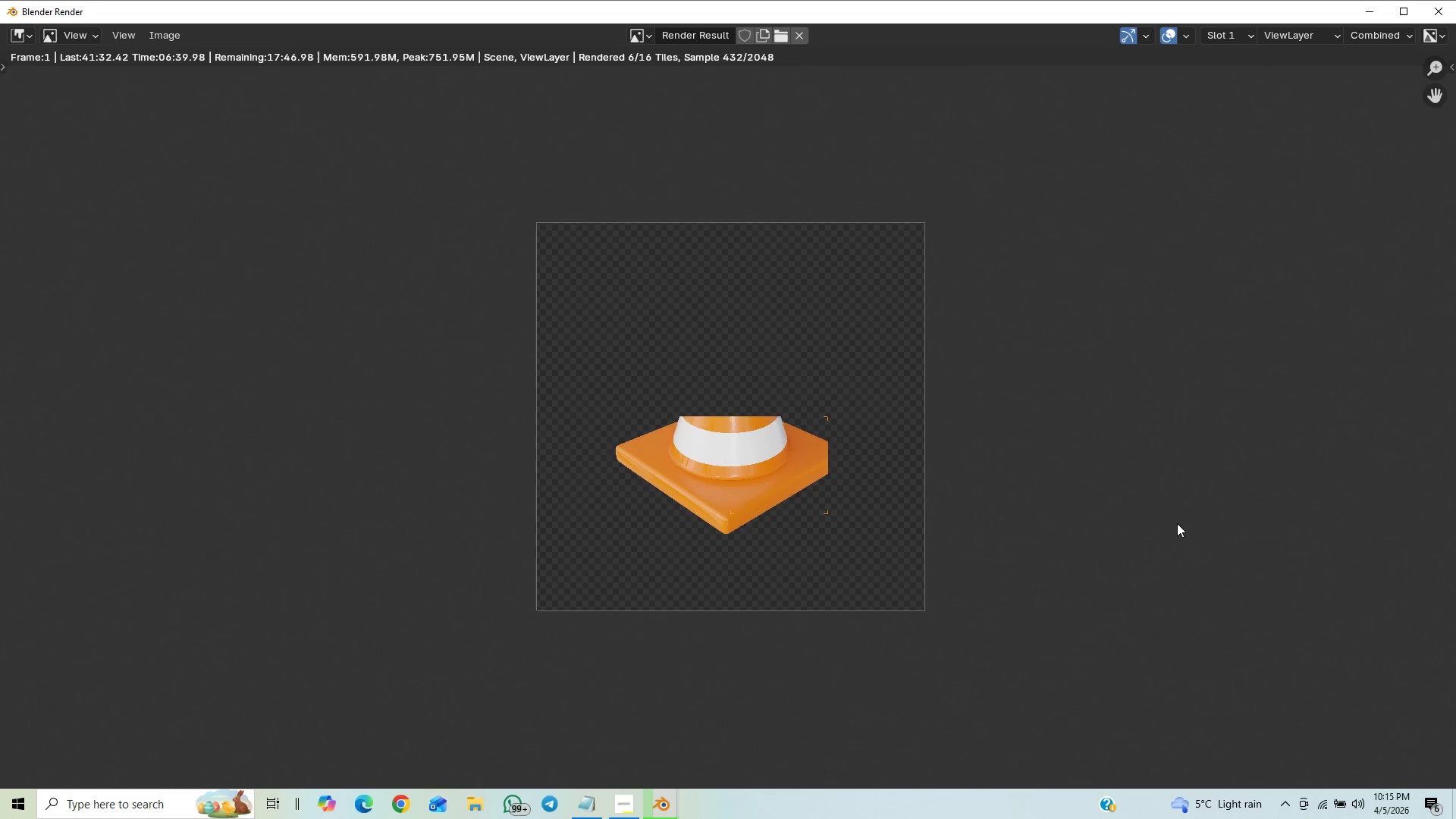 
scroll: coordinate [1177, 523], scroll_direction: up, amount: 1.0
 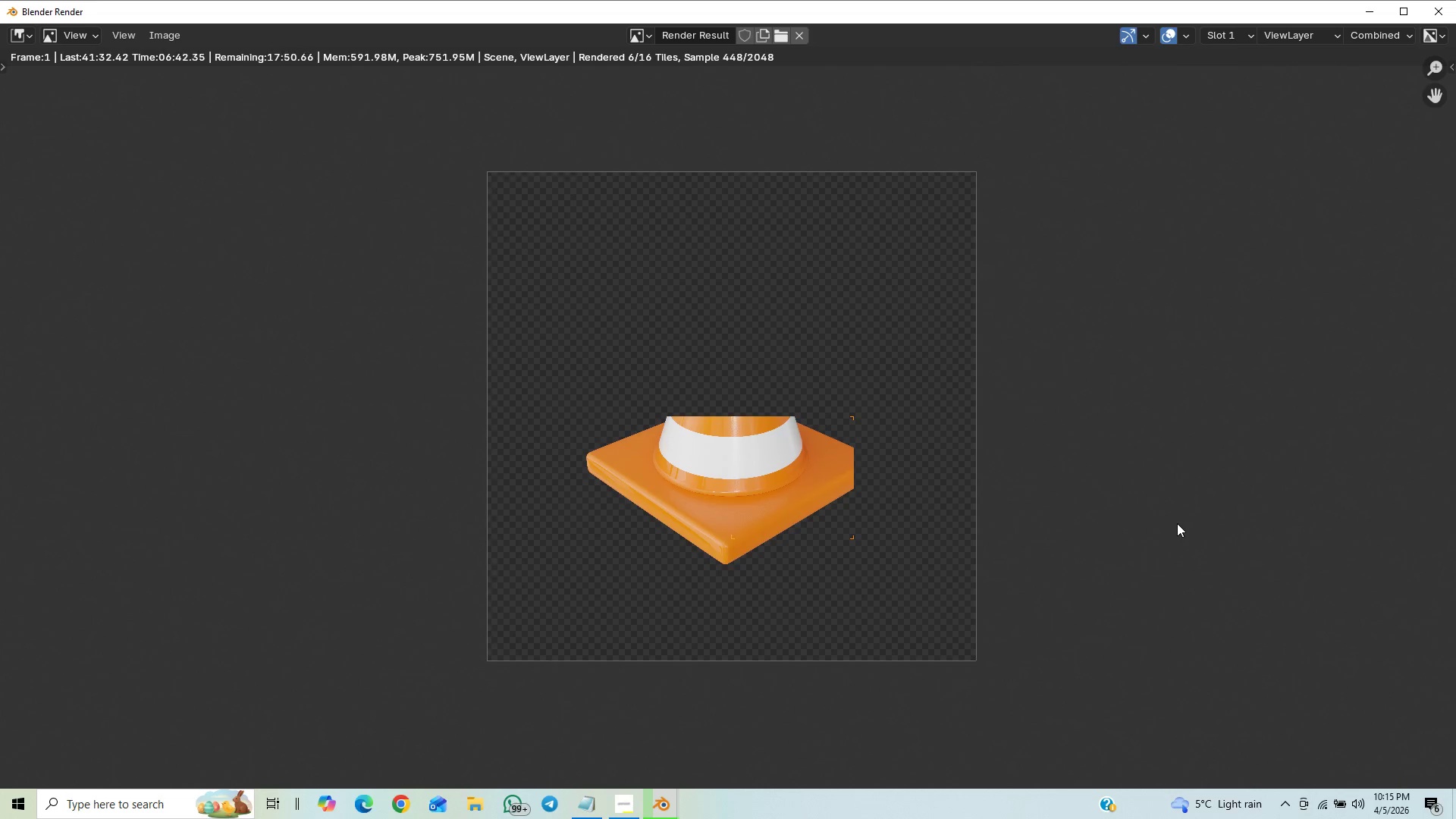 
scroll: coordinate [1177, 523], scroll_direction: down, amount: 1.0
 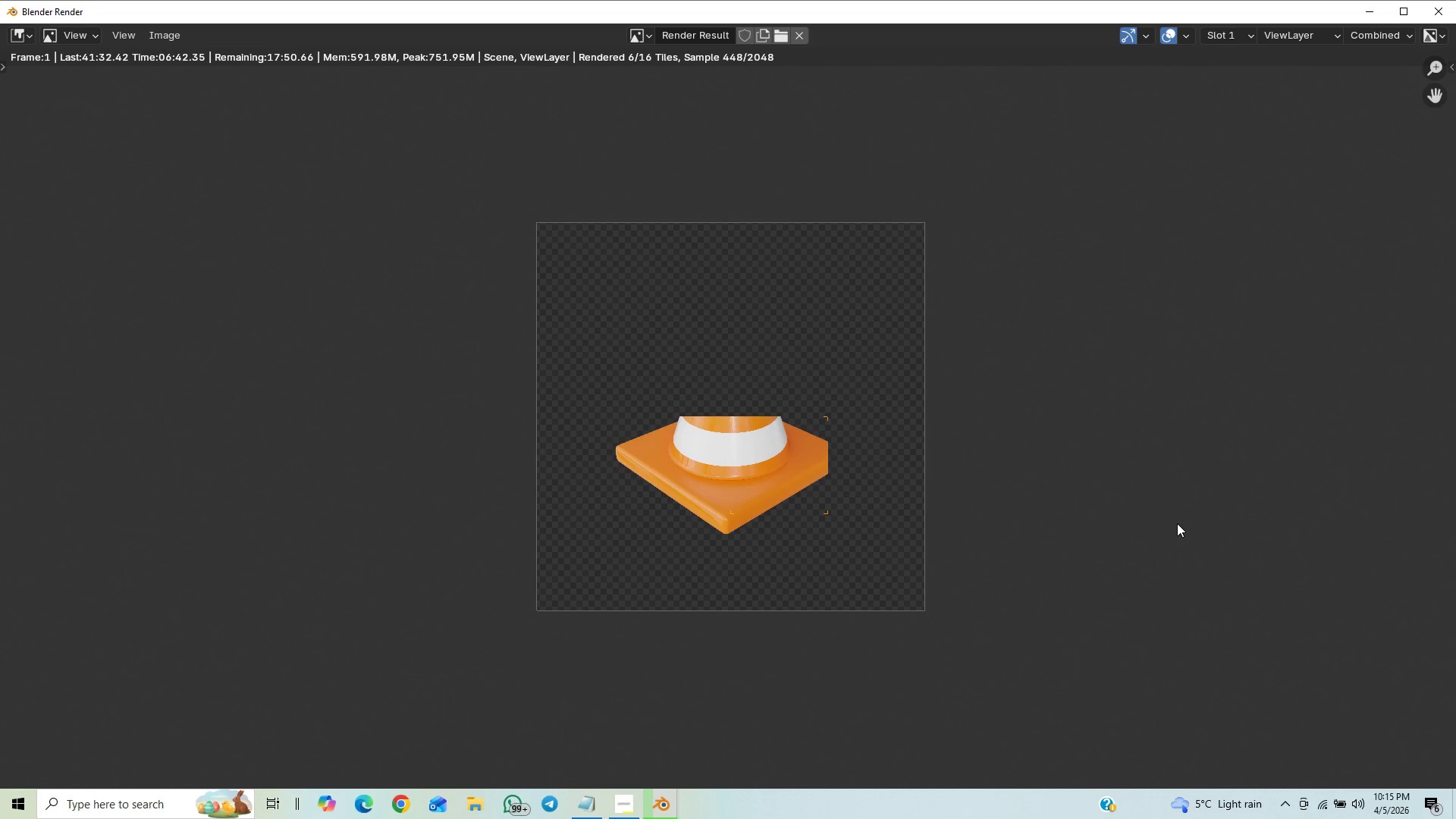 
scroll: coordinate [1177, 523], scroll_direction: up, amount: 2.0
 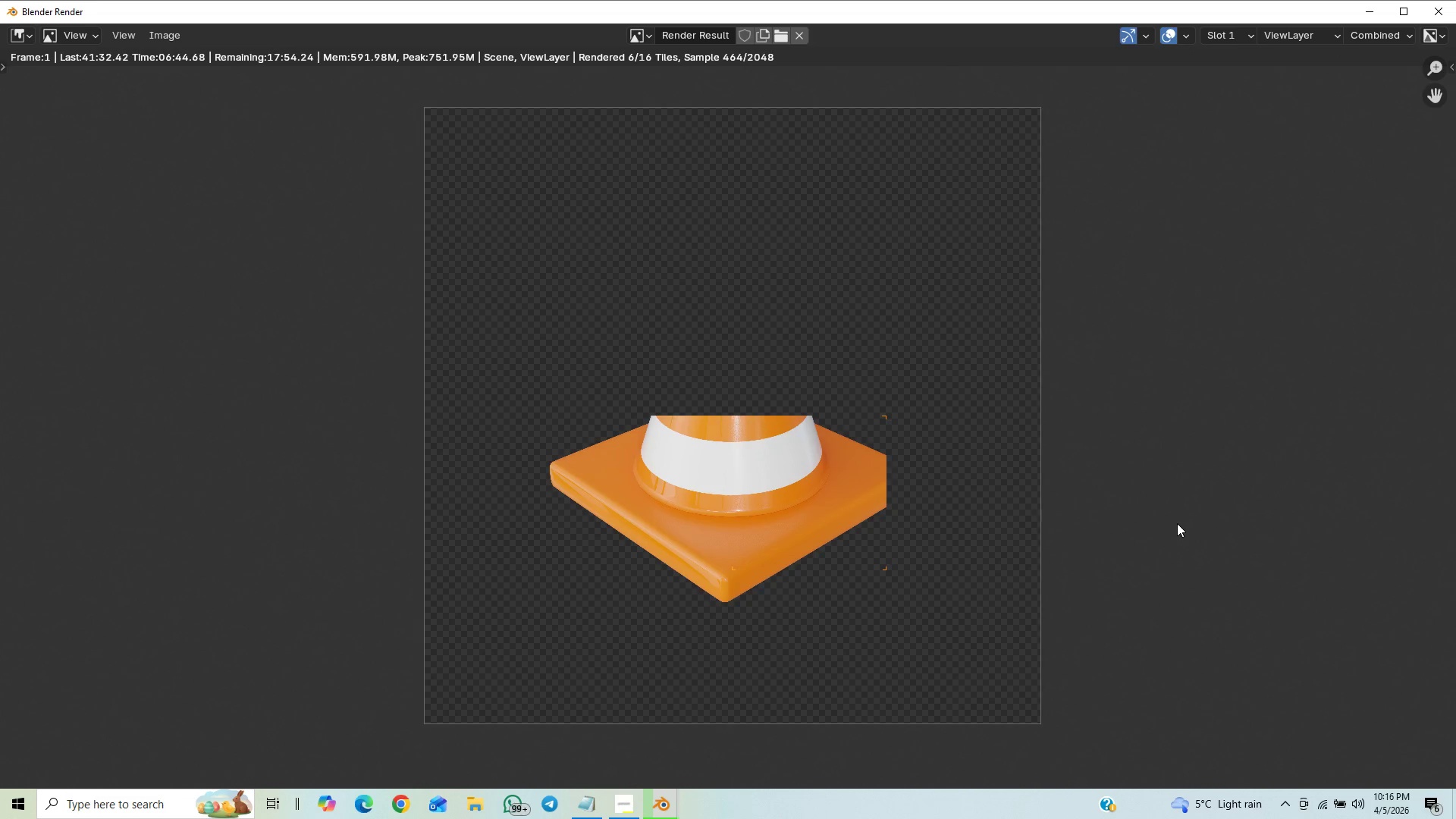 
scroll: coordinate [1177, 523], scroll_direction: down, amount: 1.0
 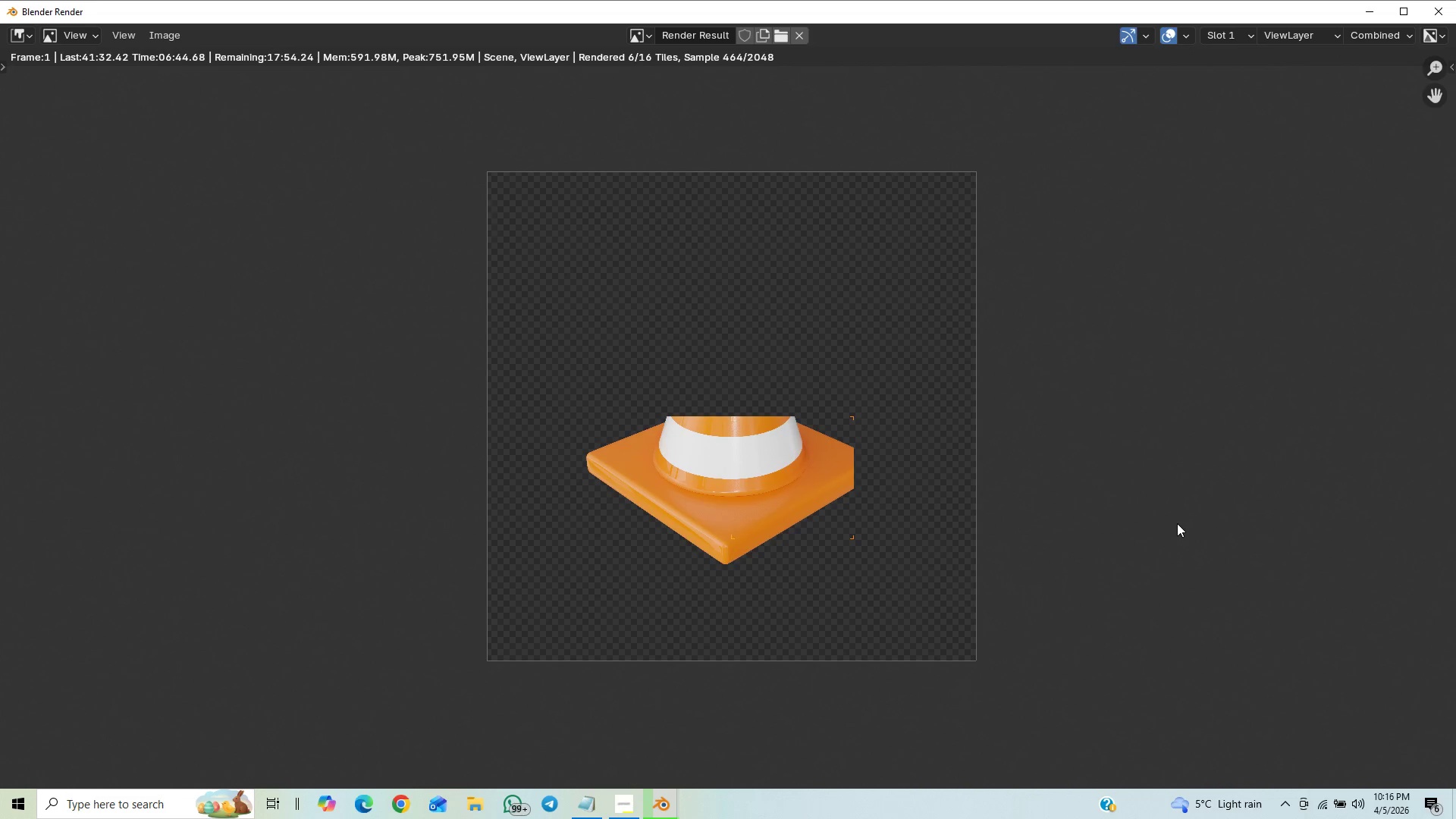 
scroll: coordinate [1177, 523], scroll_direction: up, amount: 1.0
 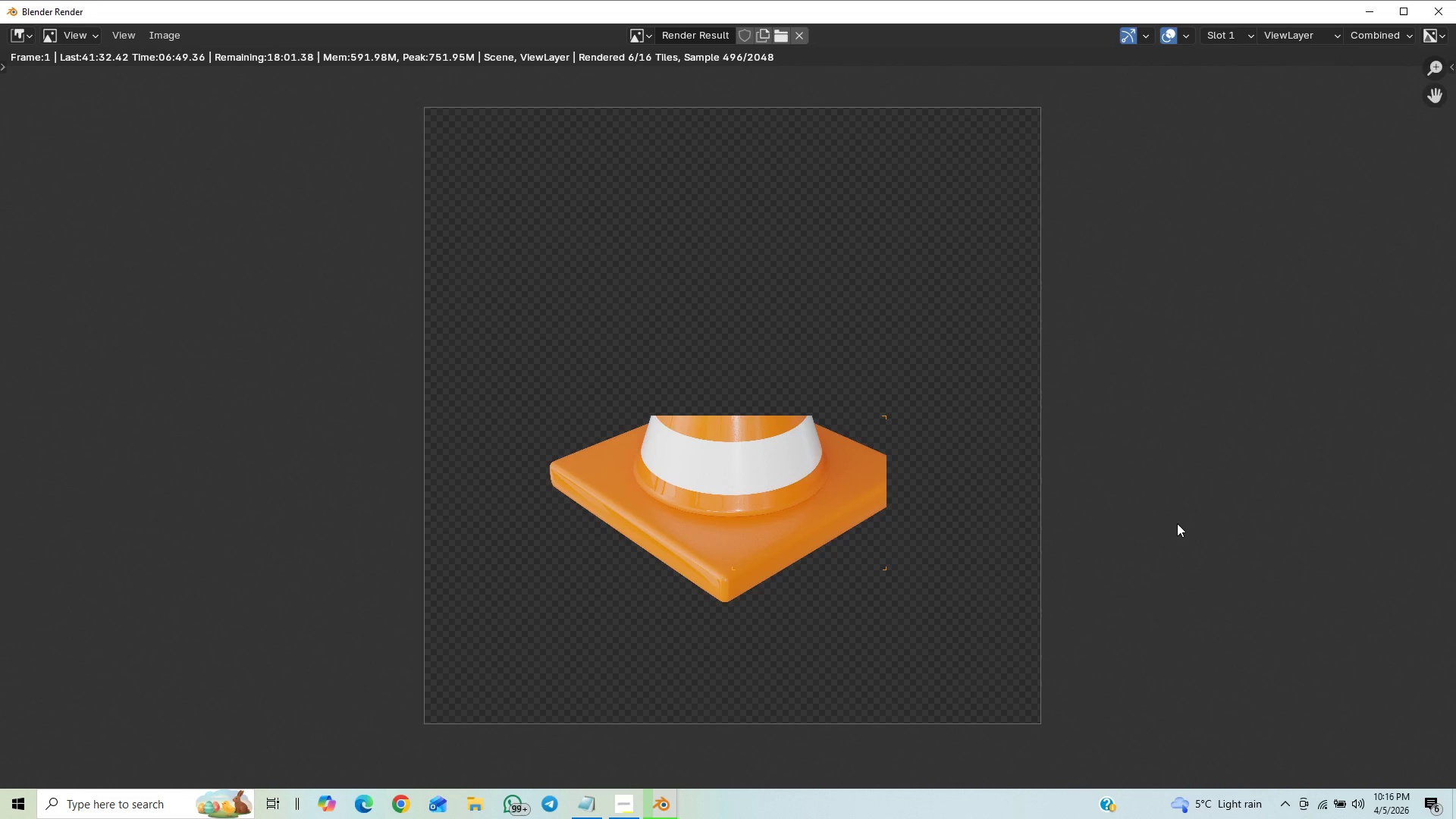 
scroll: coordinate [1177, 523], scroll_direction: down, amount: 10.0
 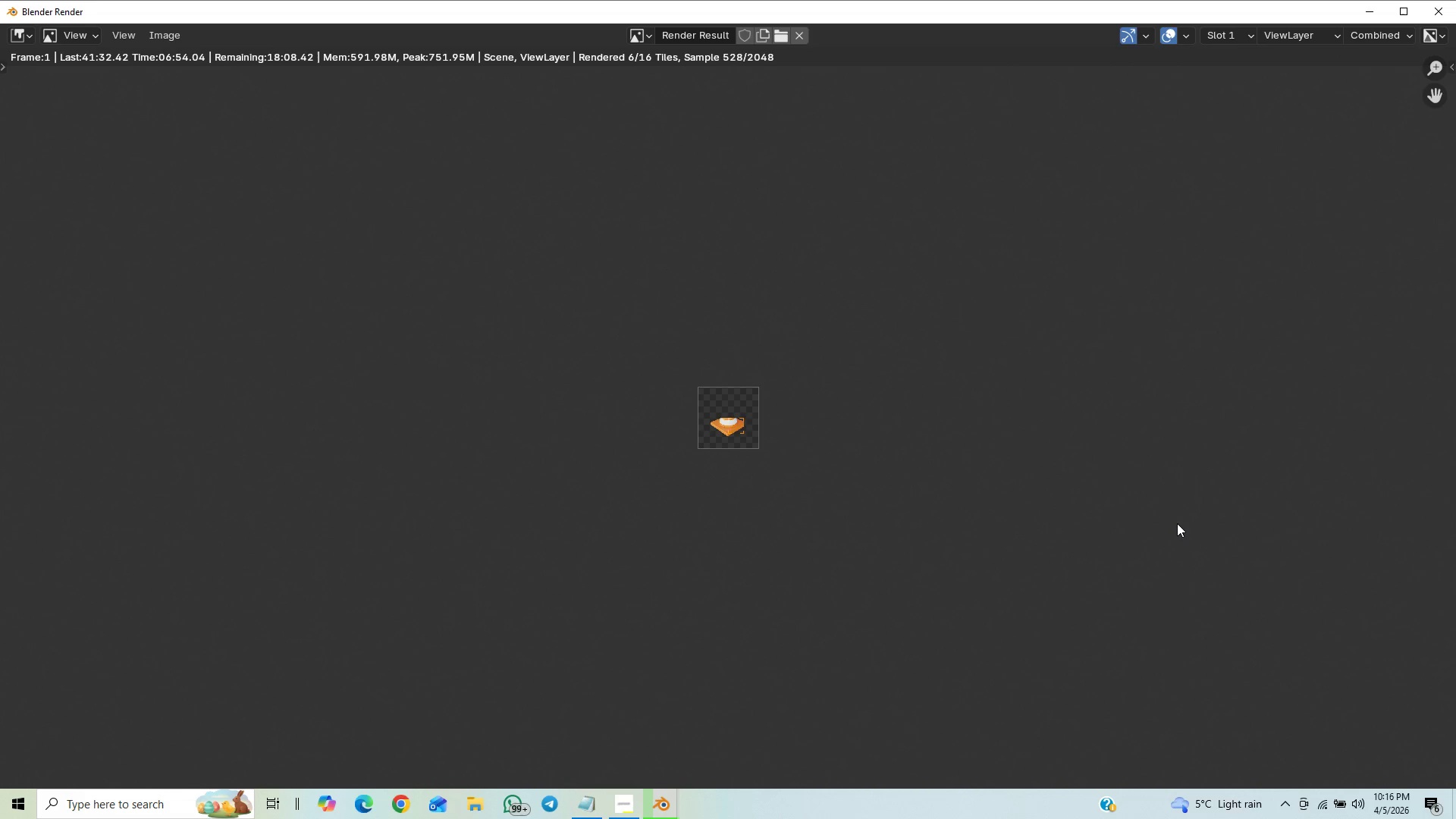 
scroll: coordinate [1177, 523], scroll_direction: up, amount: 17.0
 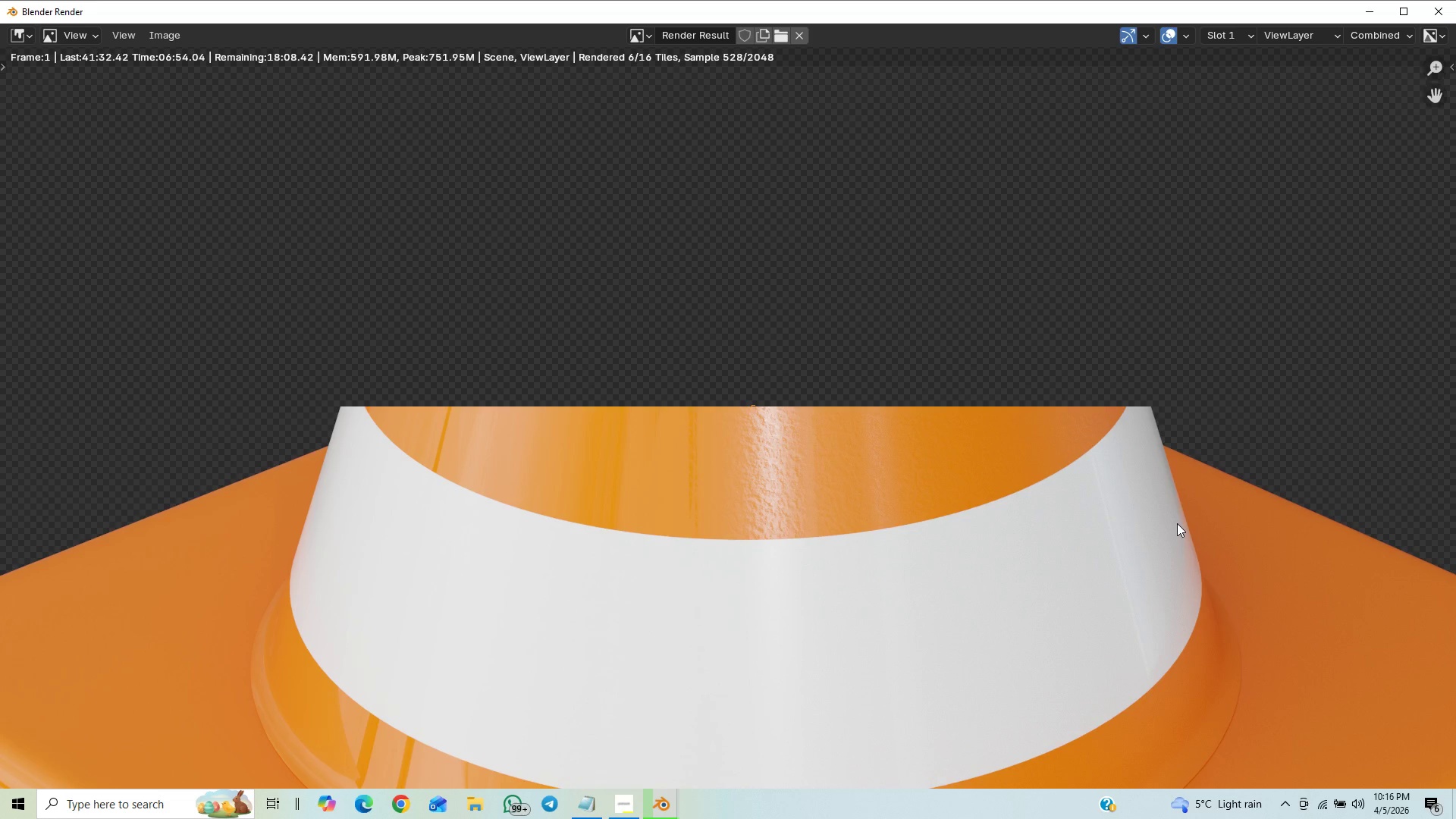 
scroll: coordinate [1122, 494], scroll_direction: down, amount: 10.0
 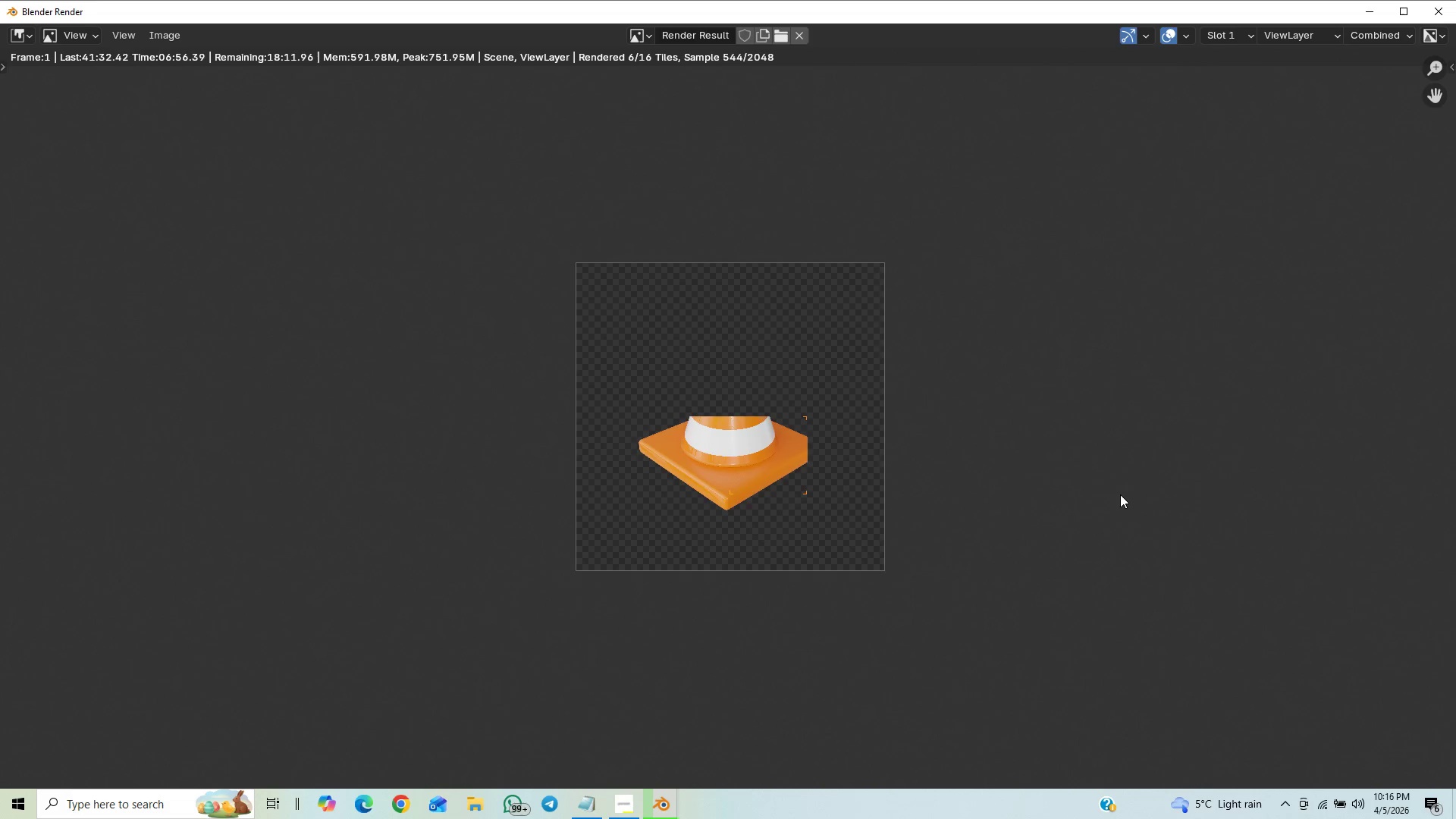 
scroll: coordinate [1120, 494], scroll_direction: up, amount: 3.0
 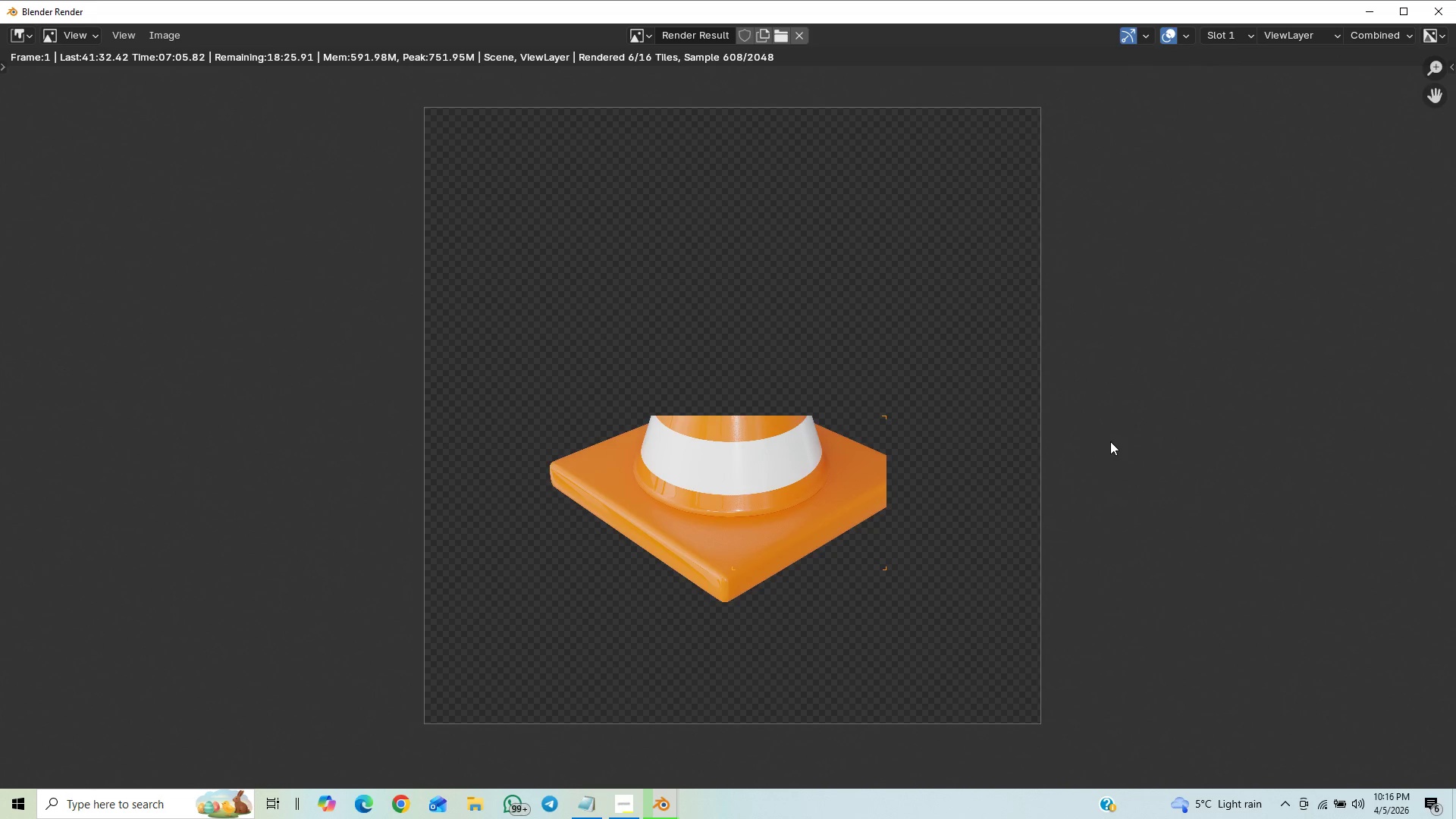 
wait(7.04)
 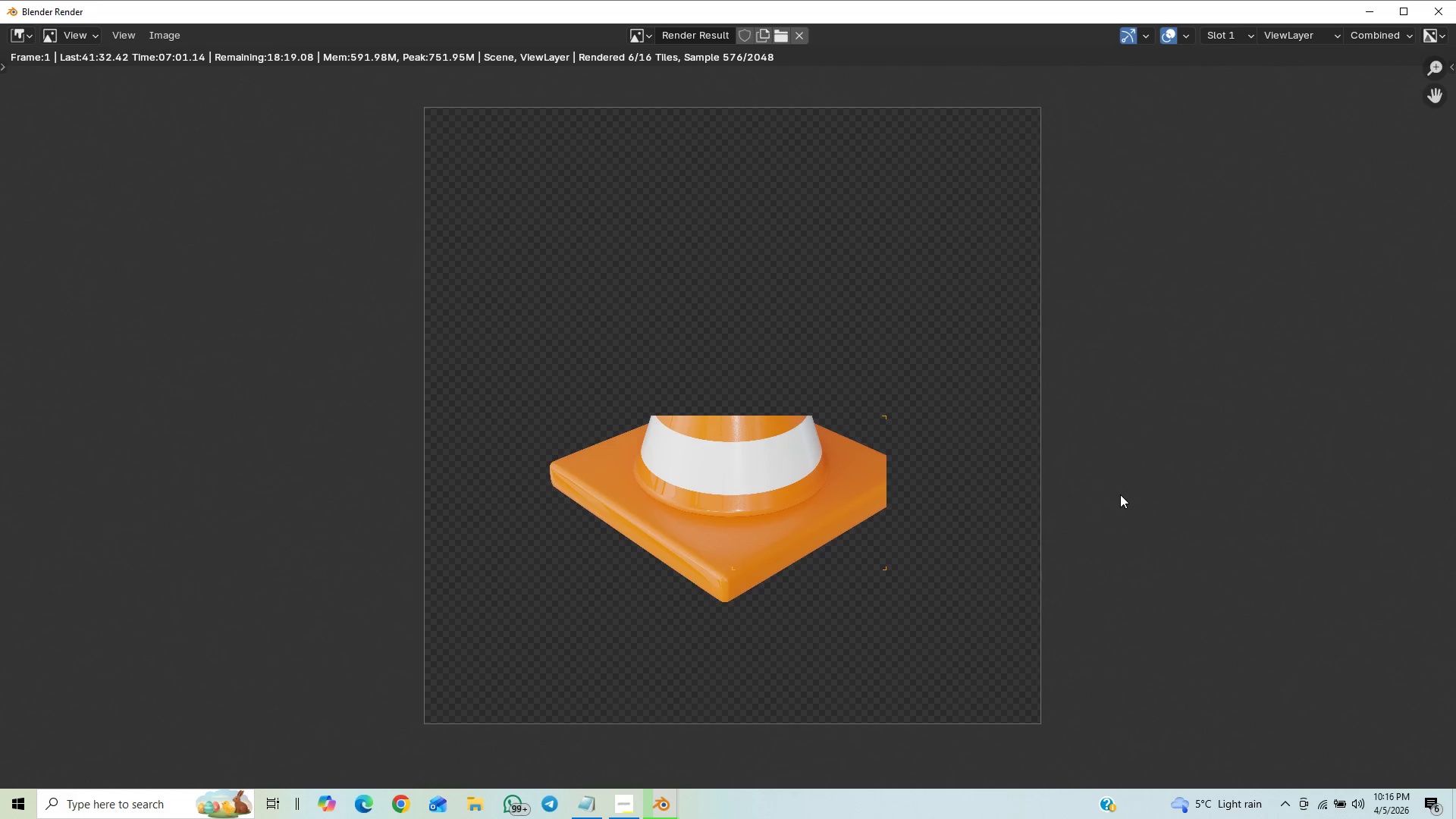 
scroll: coordinate [1100, 443], scroll_direction: none, amount: 0.0
 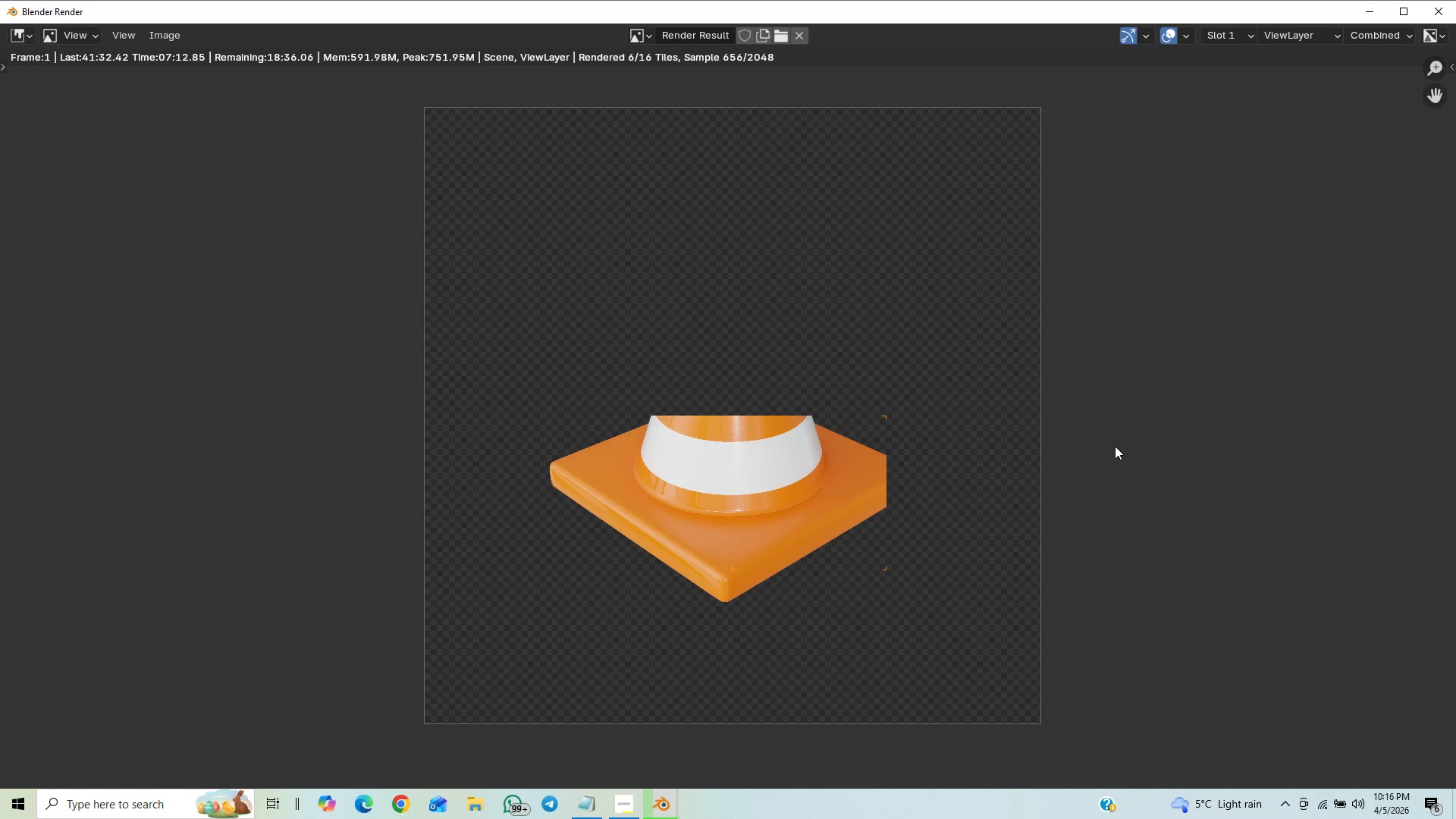 
wait(8.73)
 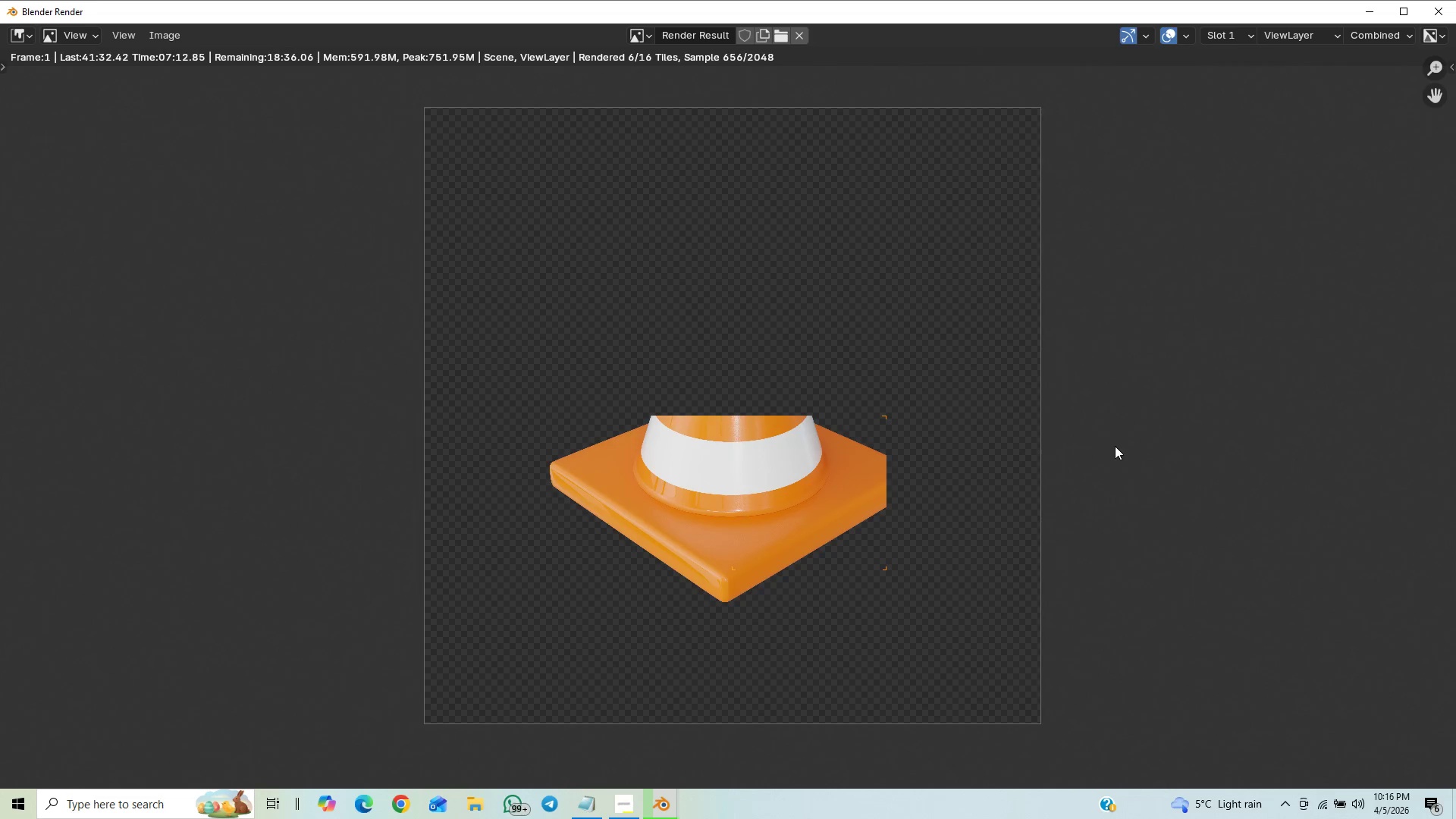 
scroll: coordinate [1094, 462], scroll_direction: up, amount: 1.0
 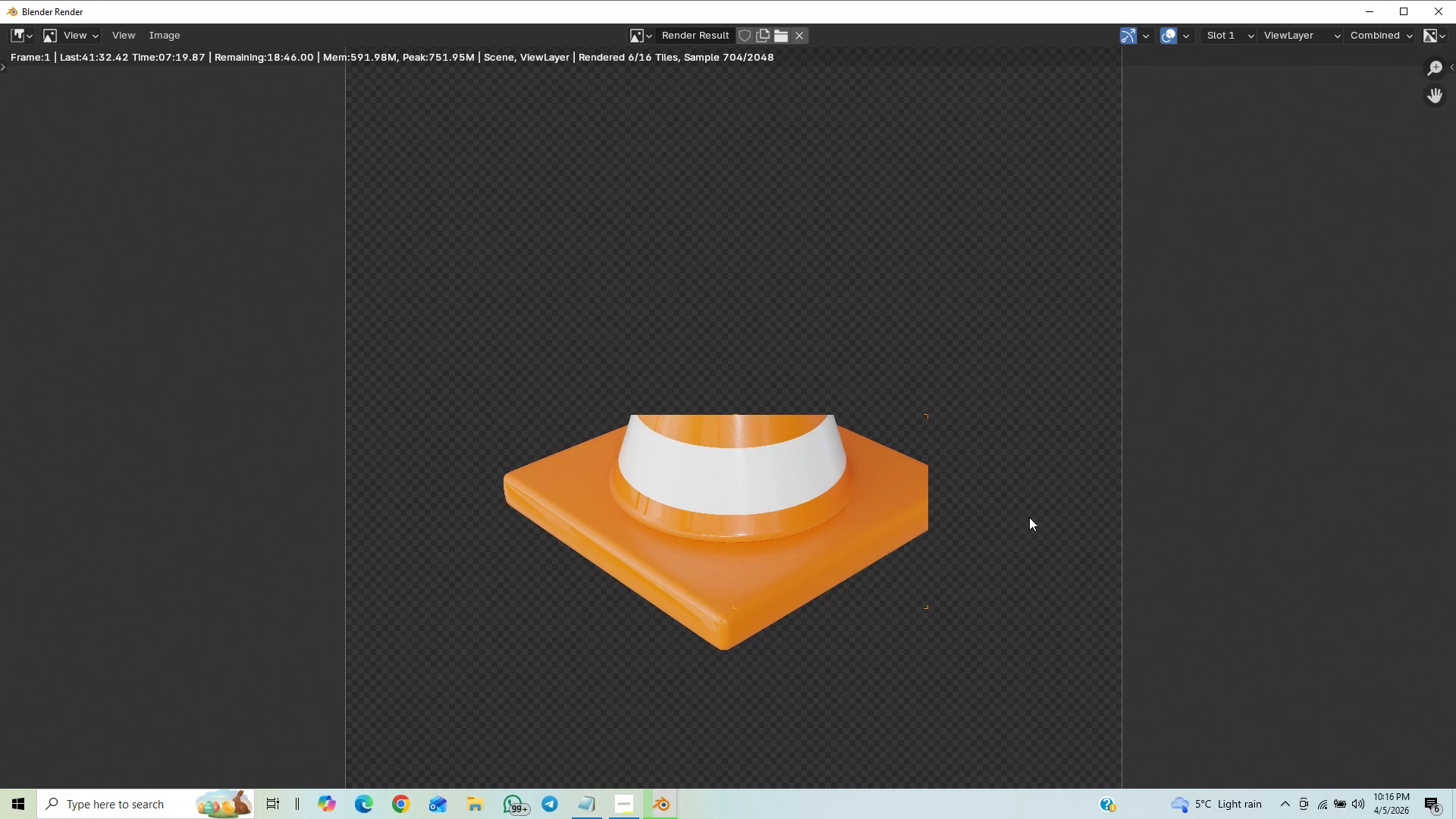 
scroll: coordinate [1119, 385], scroll_direction: down, amount: 4.0
 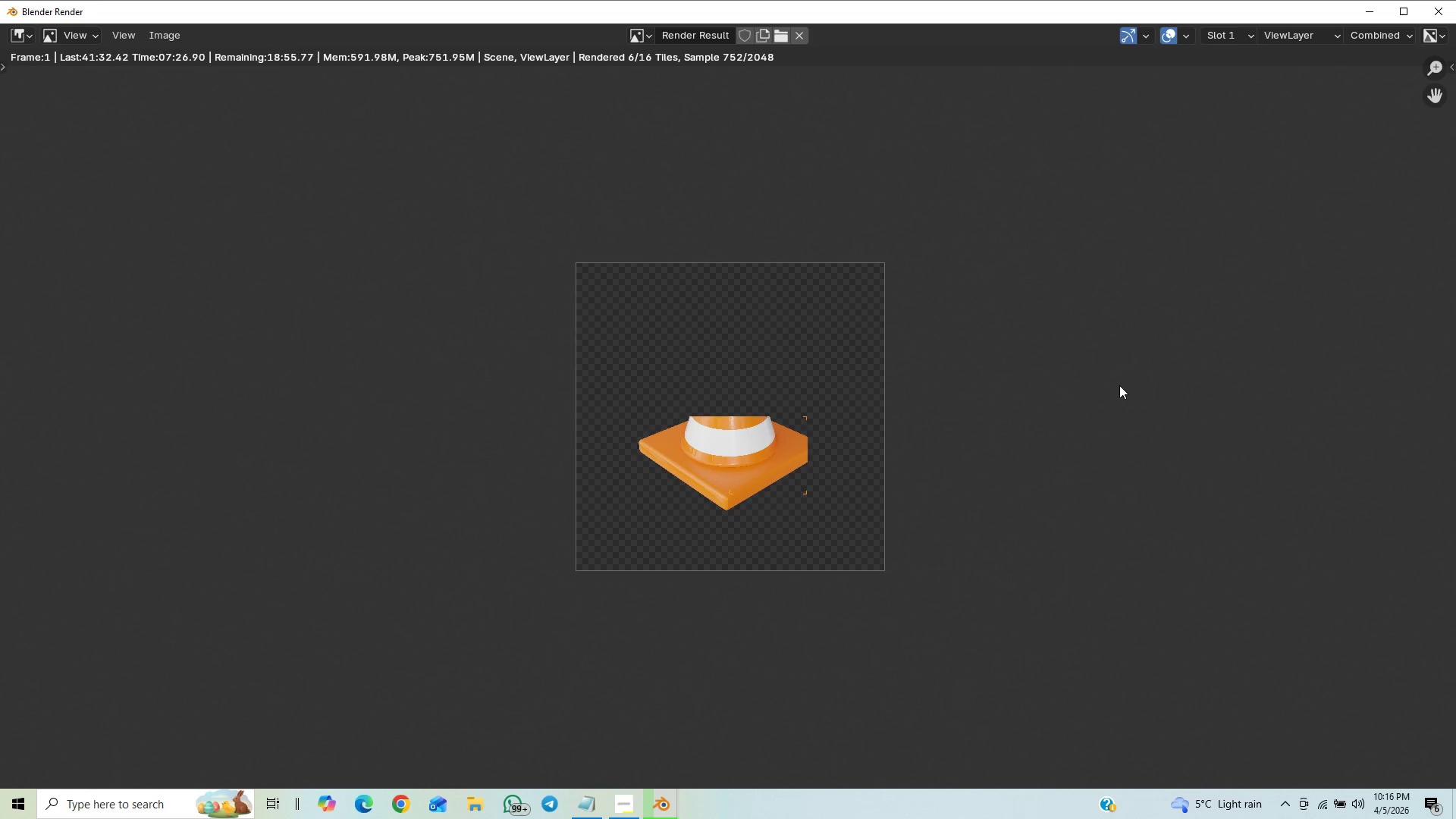 
scroll: coordinate [1119, 386], scroll_direction: up, amount: 5.0
 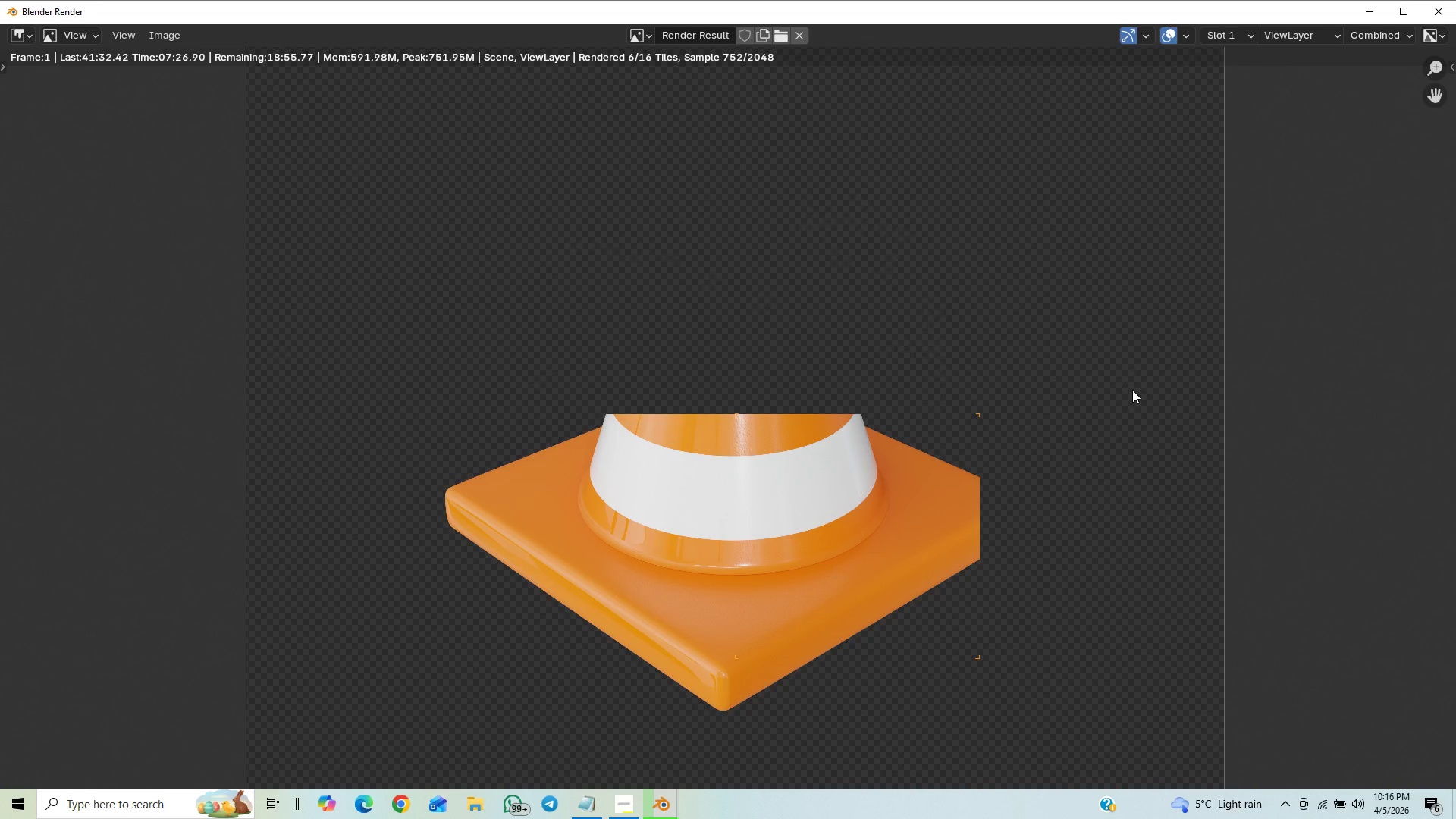 
scroll: coordinate [1126, 410], scroll_direction: down, amount: 6.0
 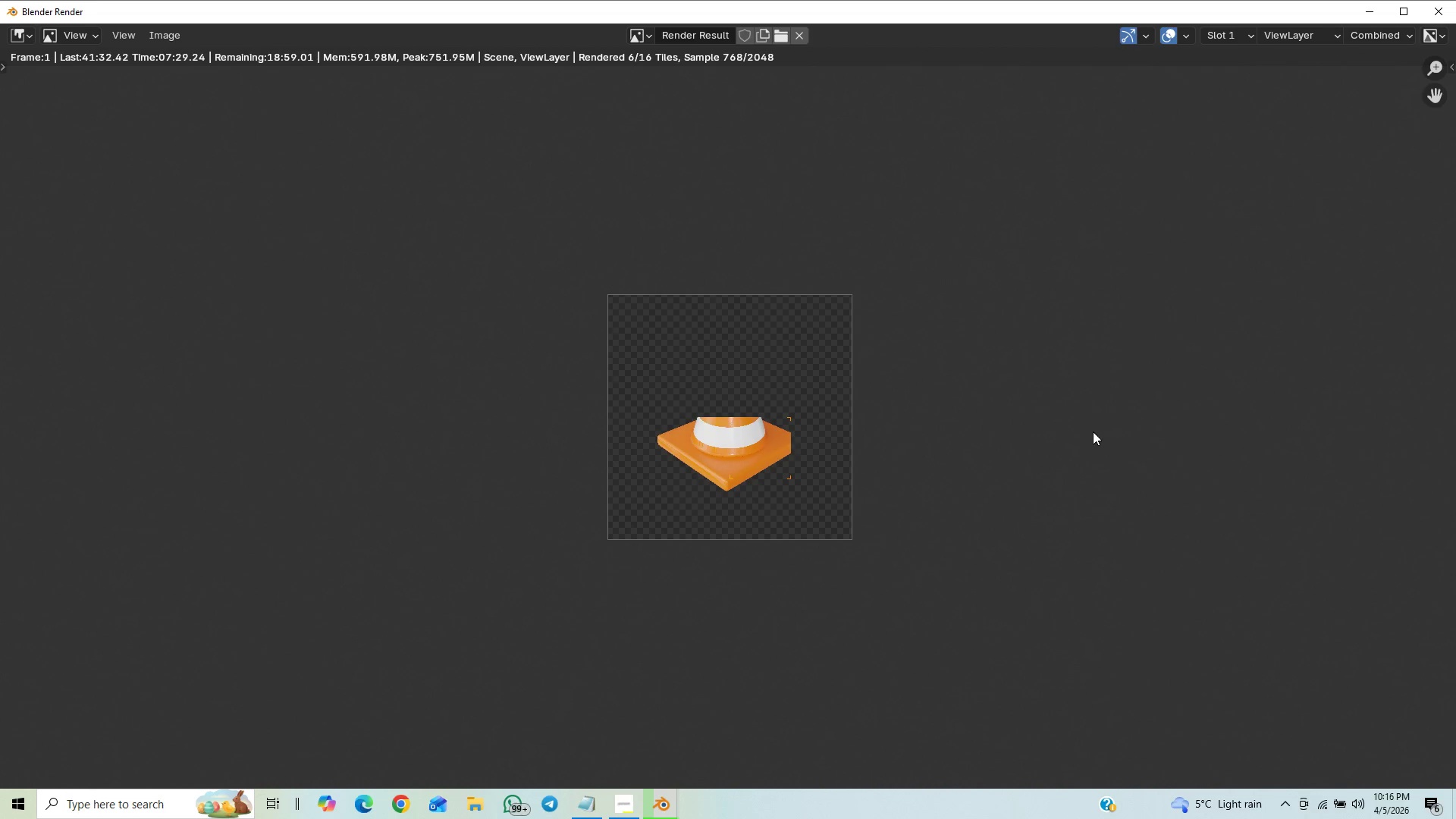 
scroll: coordinate [949, 528], scroll_direction: up, amount: 17.0
 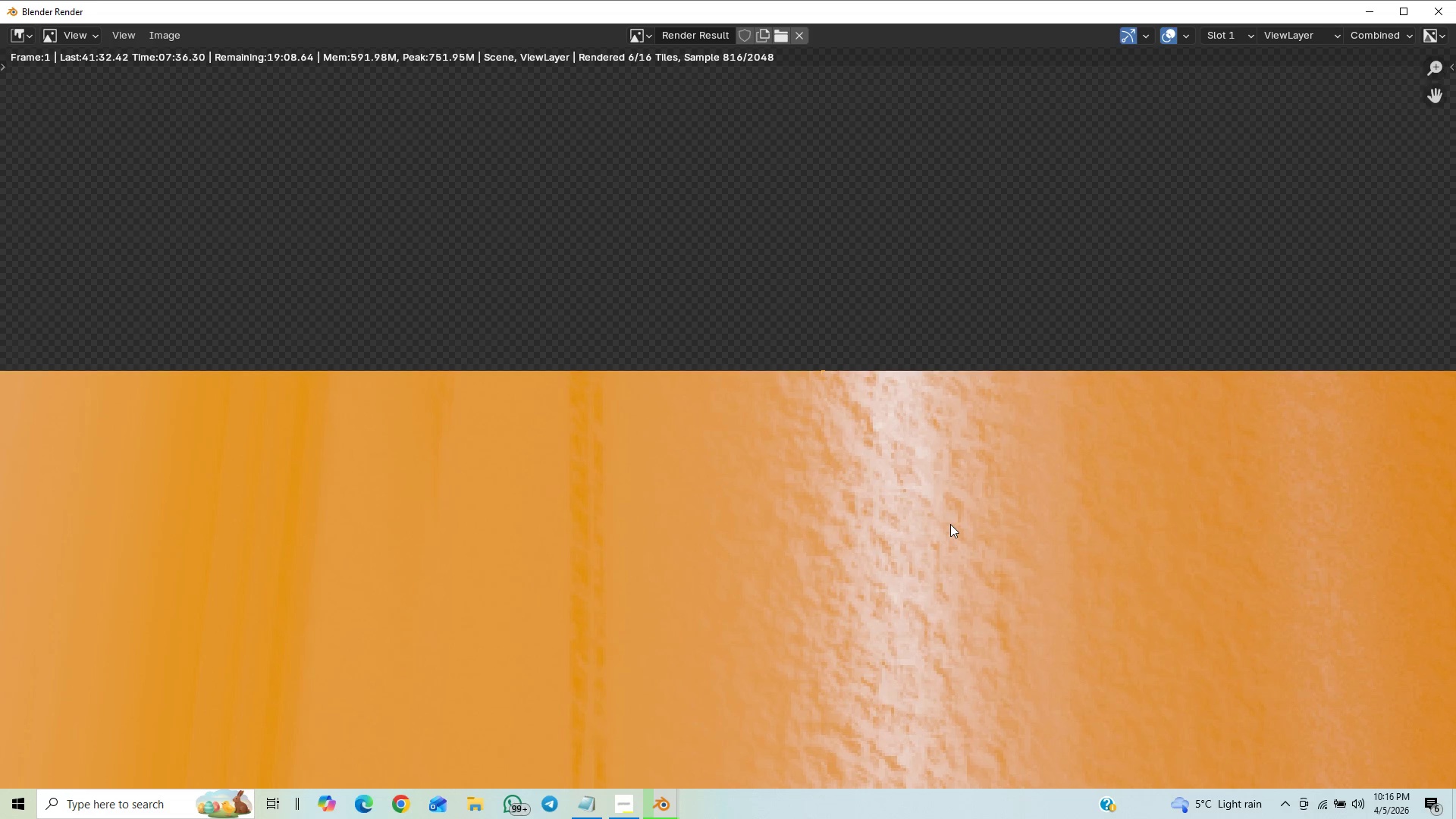 
scroll: coordinate [945, 546], scroll_direction: down, amount: 21.0
 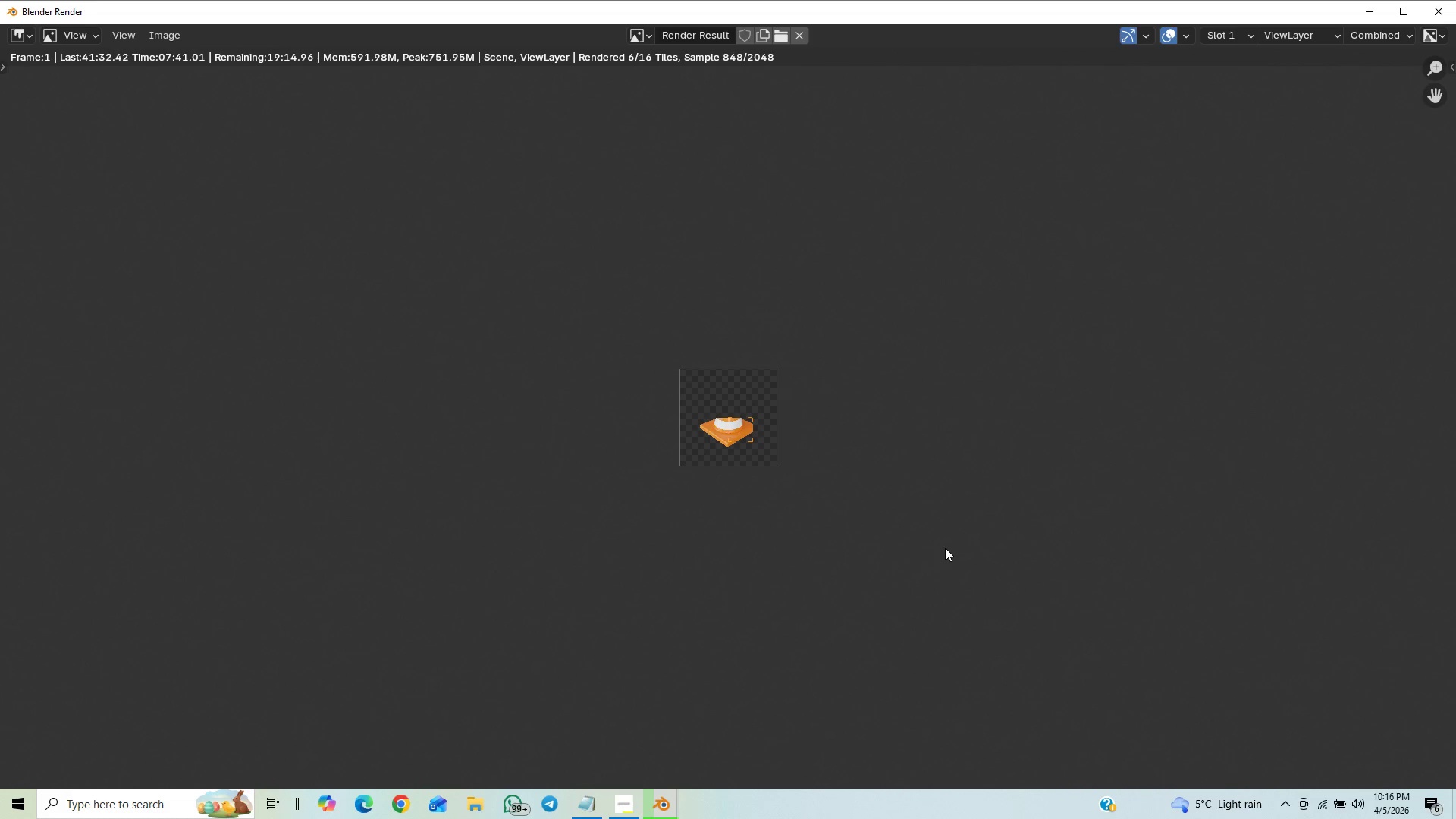 
scroll: coordinate [945, 548], scroll_direction: up, amount: 9.0
 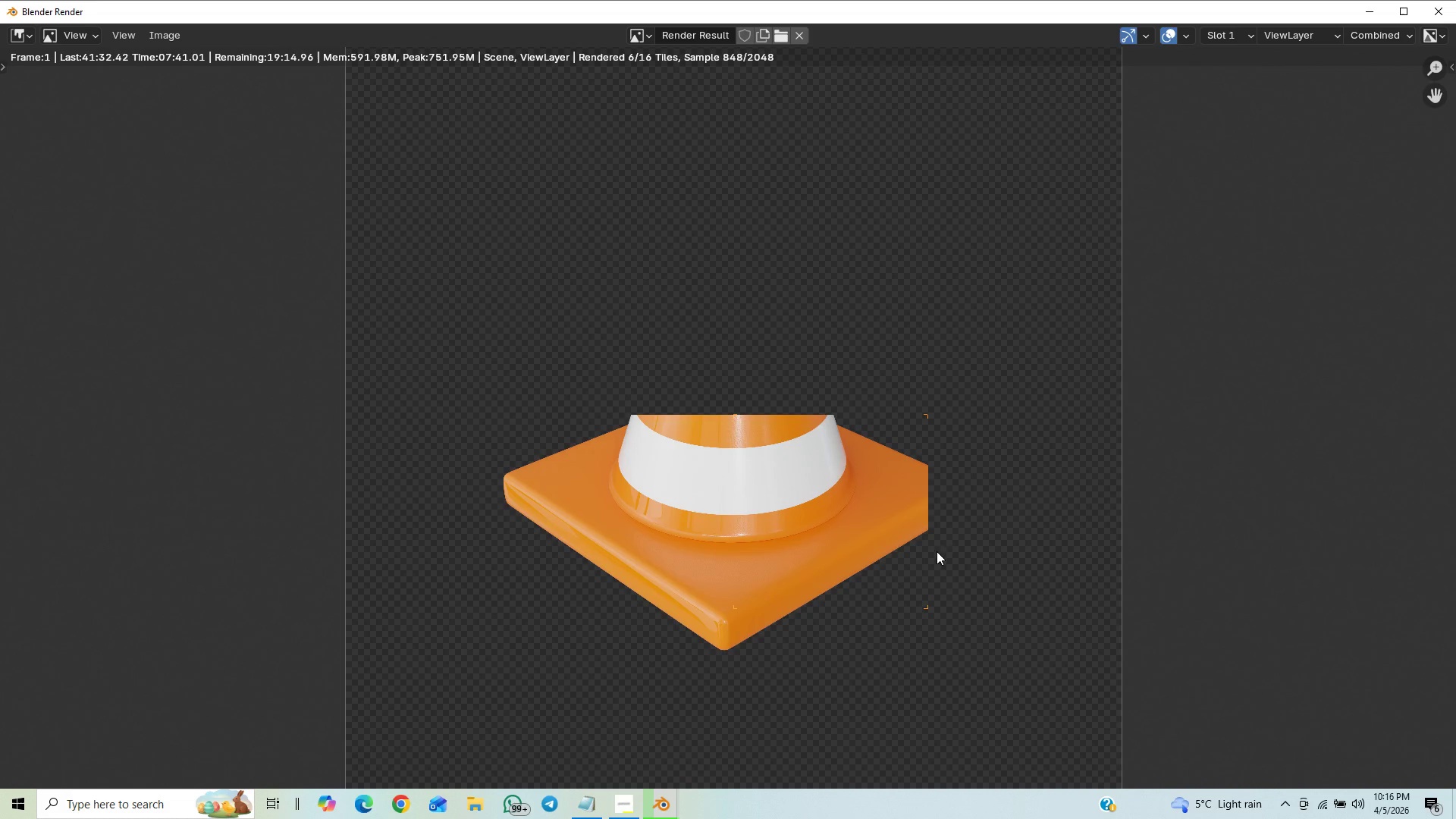 
scroll: coordinate [937, 551], scroll_direction: down, amount: 1.0
 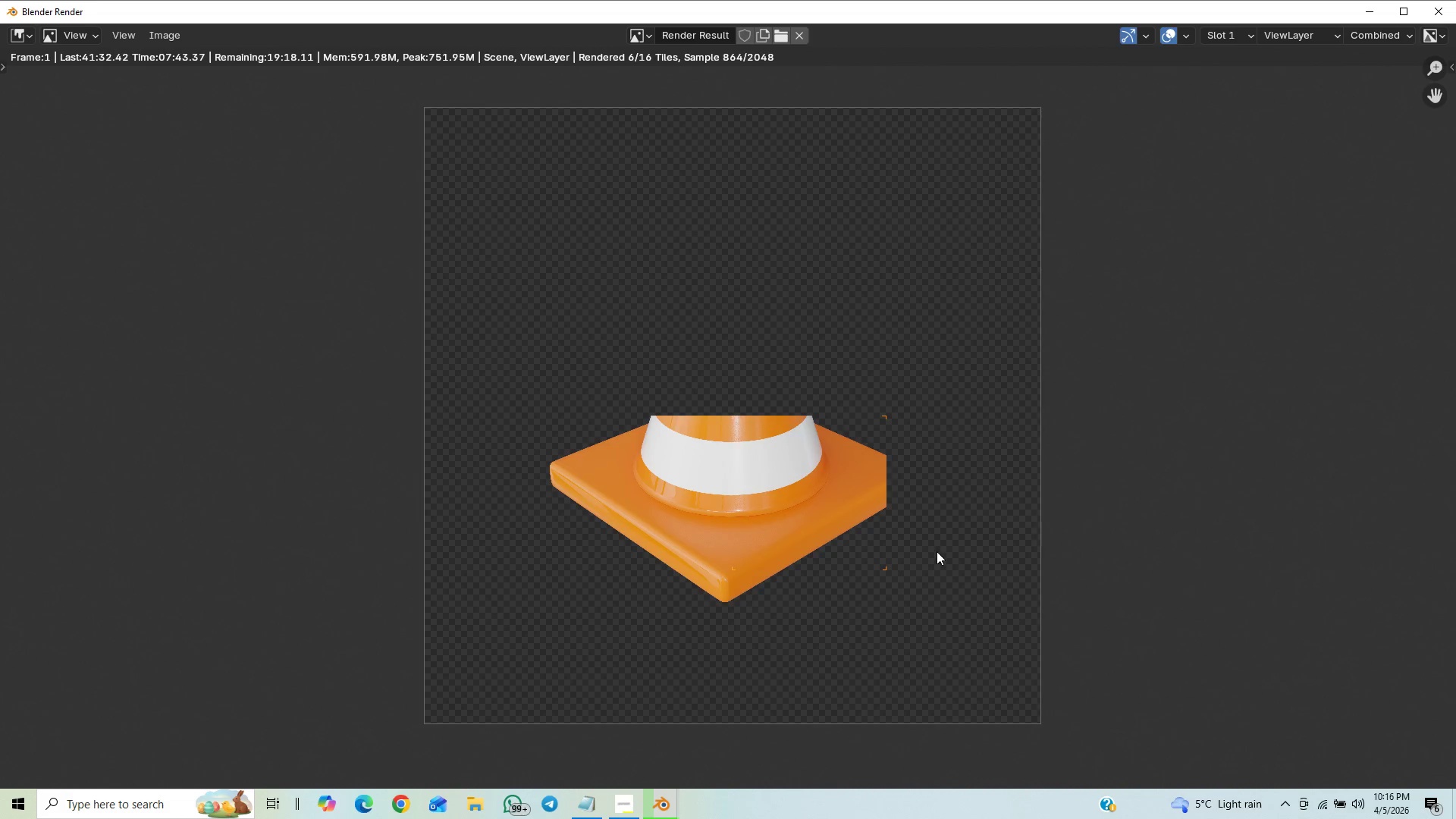 
scroll: coordinate [937, 551], scroll_direction: up, amount: 1.0
 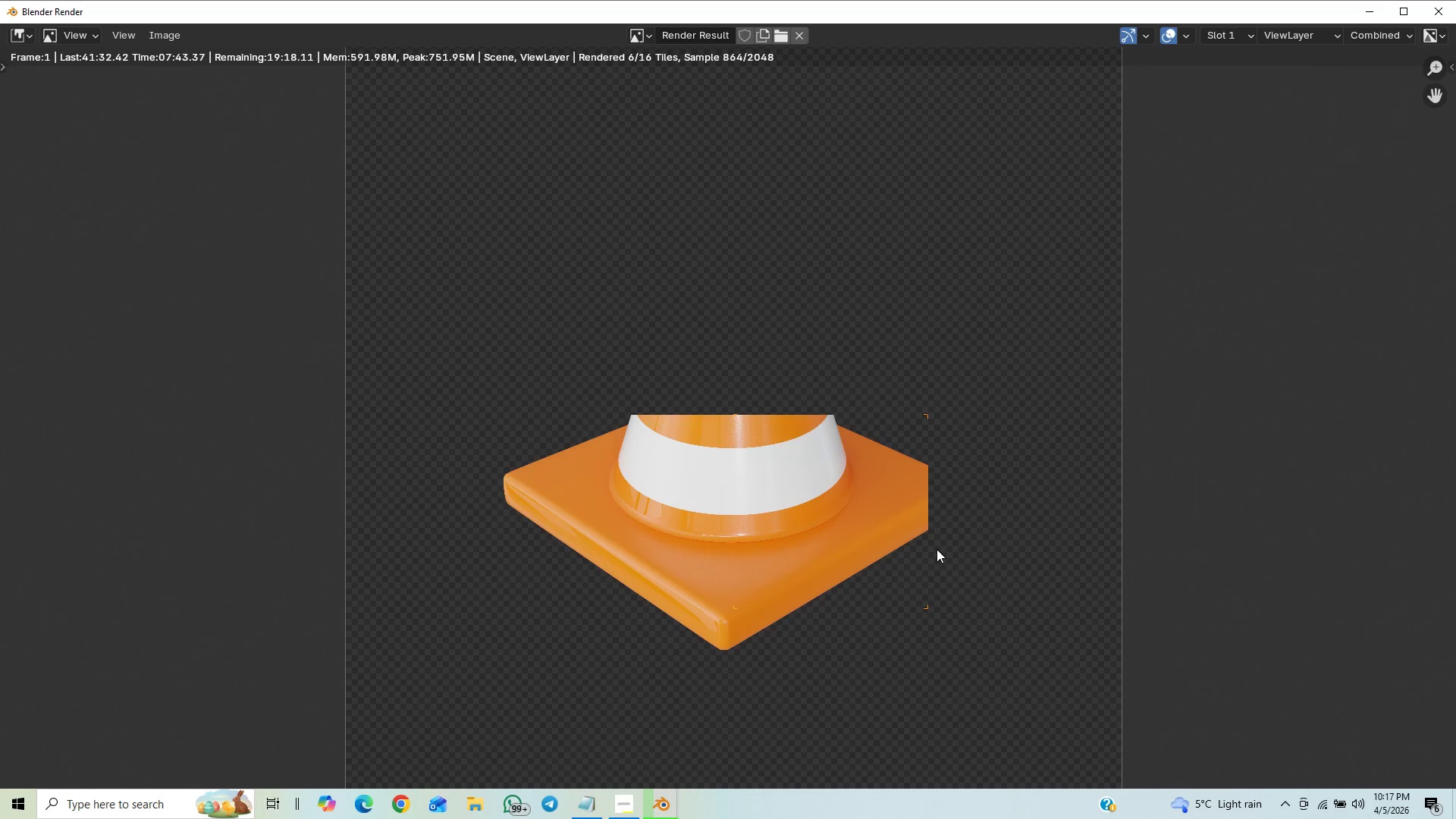 
scroll: coordinate [937, 549], scroll_direction: down, amount: 3.0
 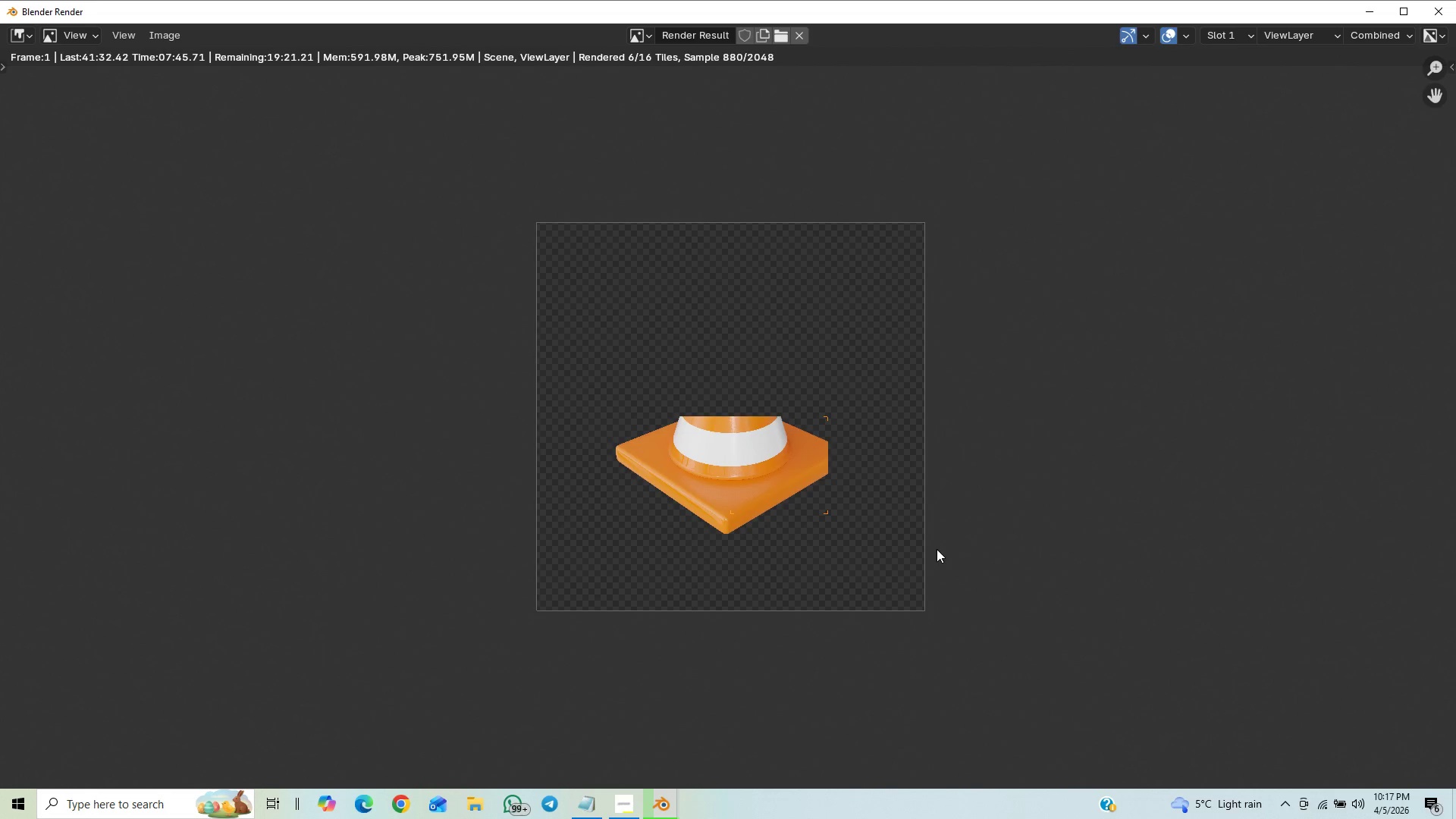 
scroll: coordinate [936, 549], scroll_direction: up, amount: 2.0
 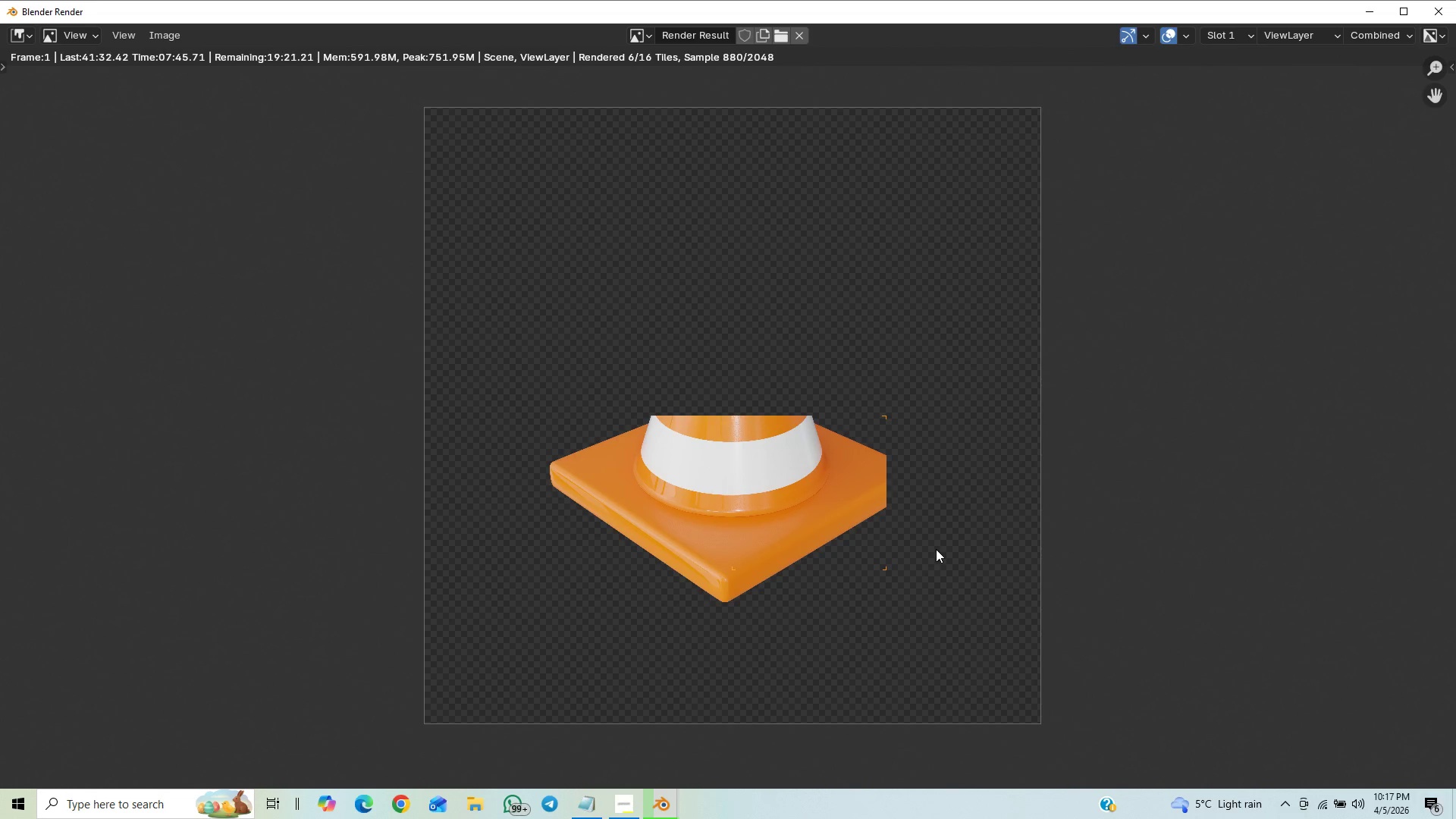 
scroll: coordinate [936, 549], scroll_direction: down, amount: 1.0
 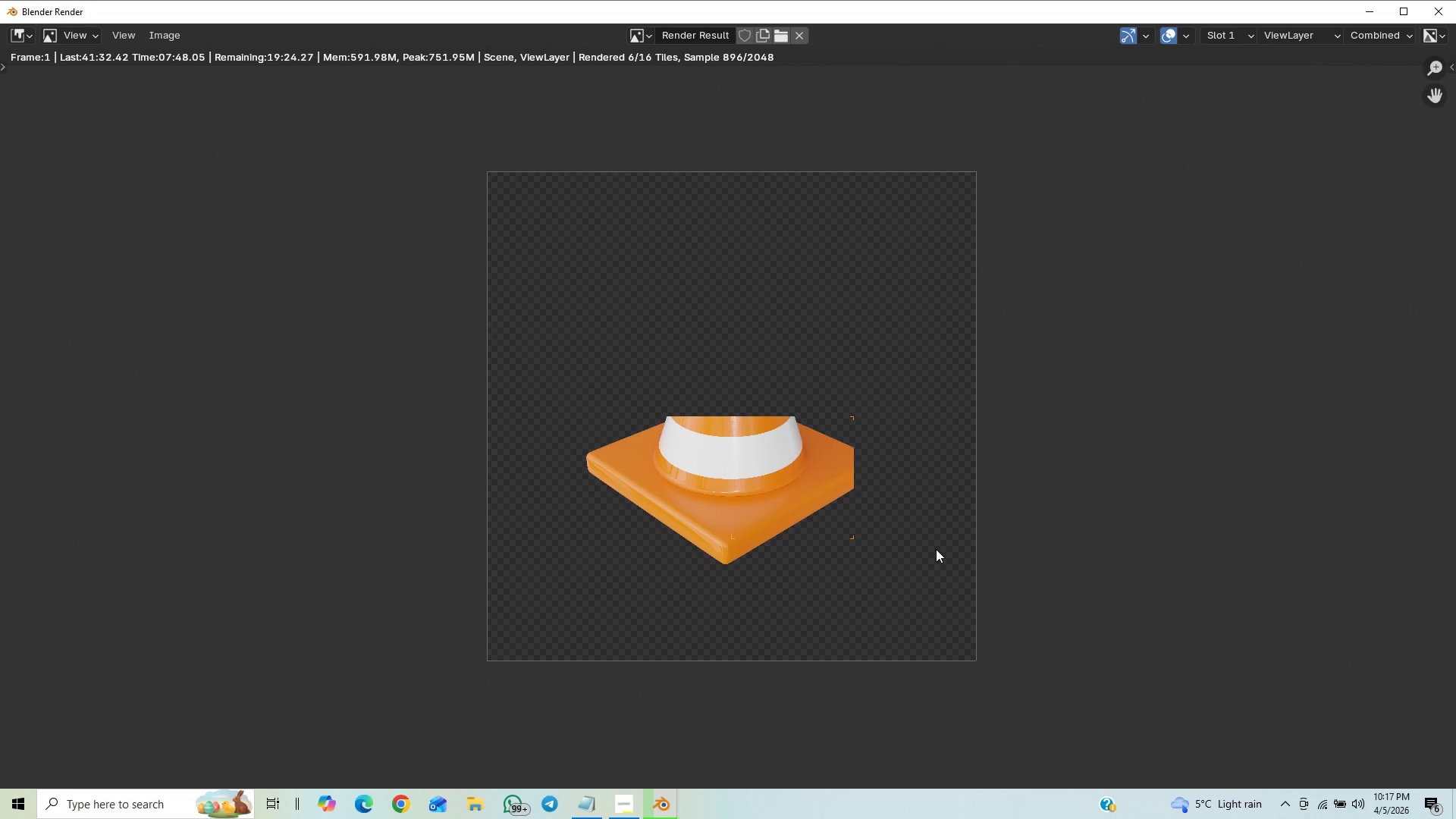 
scroll: coordinate [936, 549], scroll_direction: up, amount: 1.0
 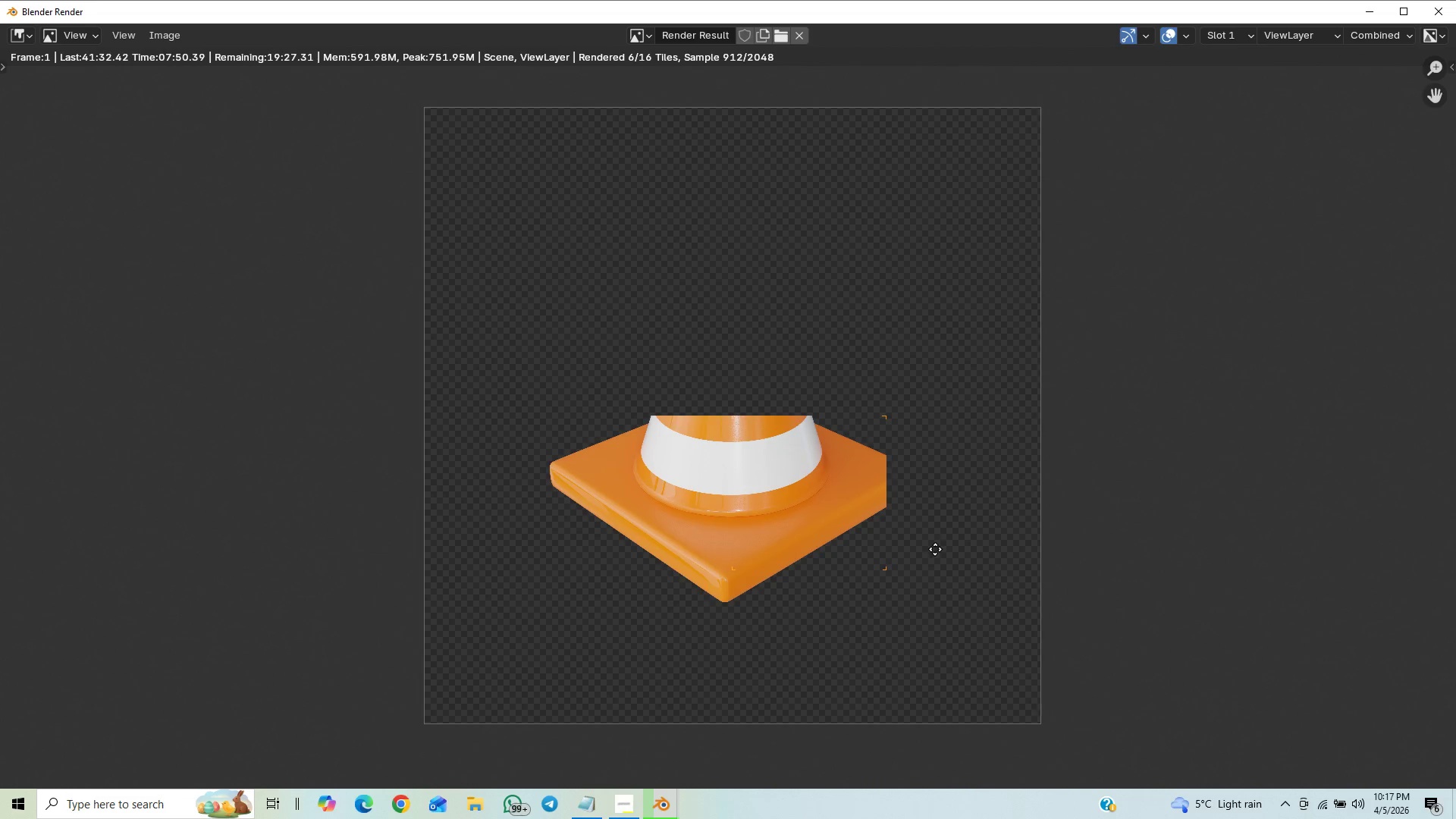 
middle_click([935, 549])
 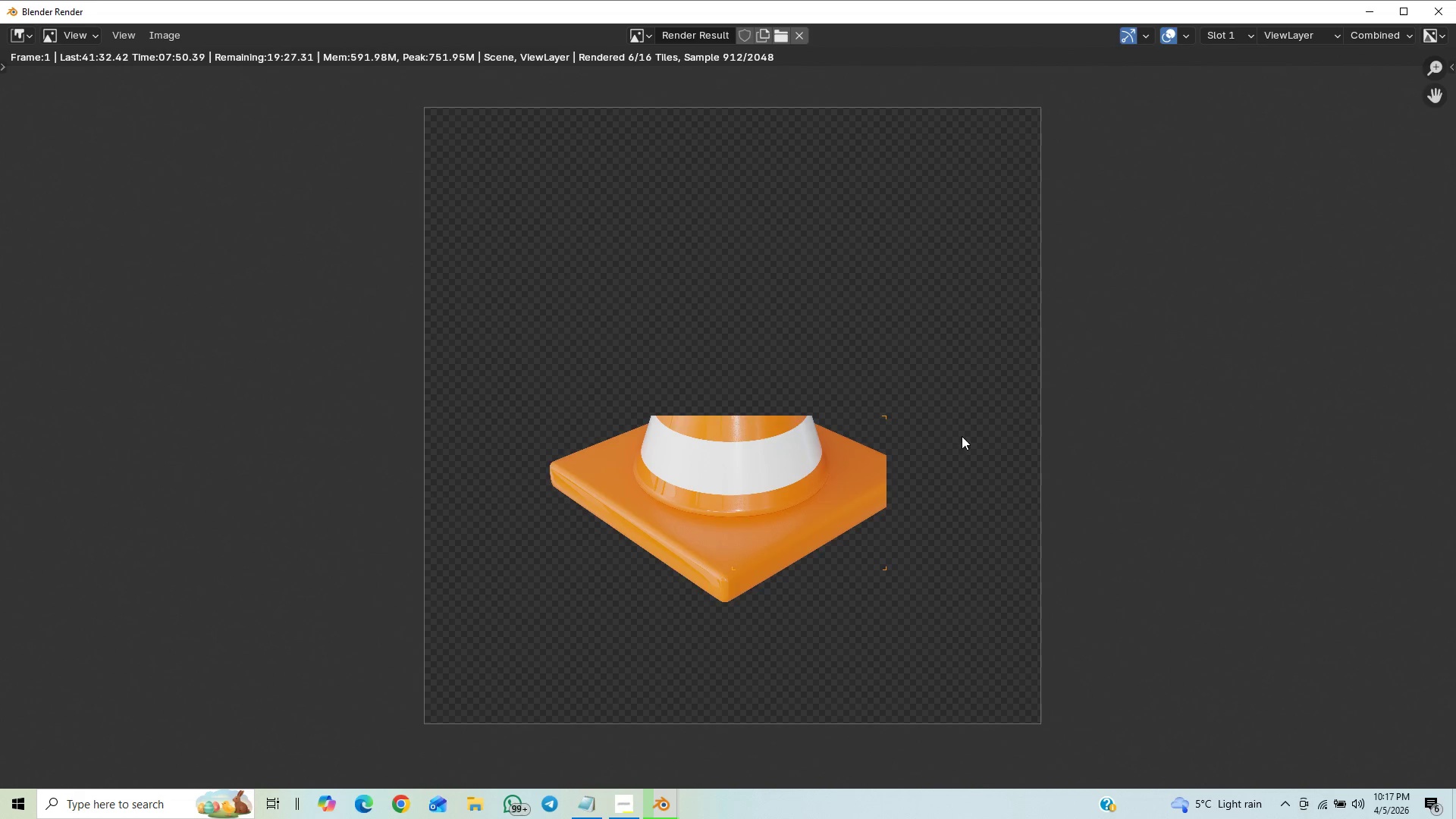 
scroll: coordinate [968, 448], scroll_direction: down, amount: 1.0
 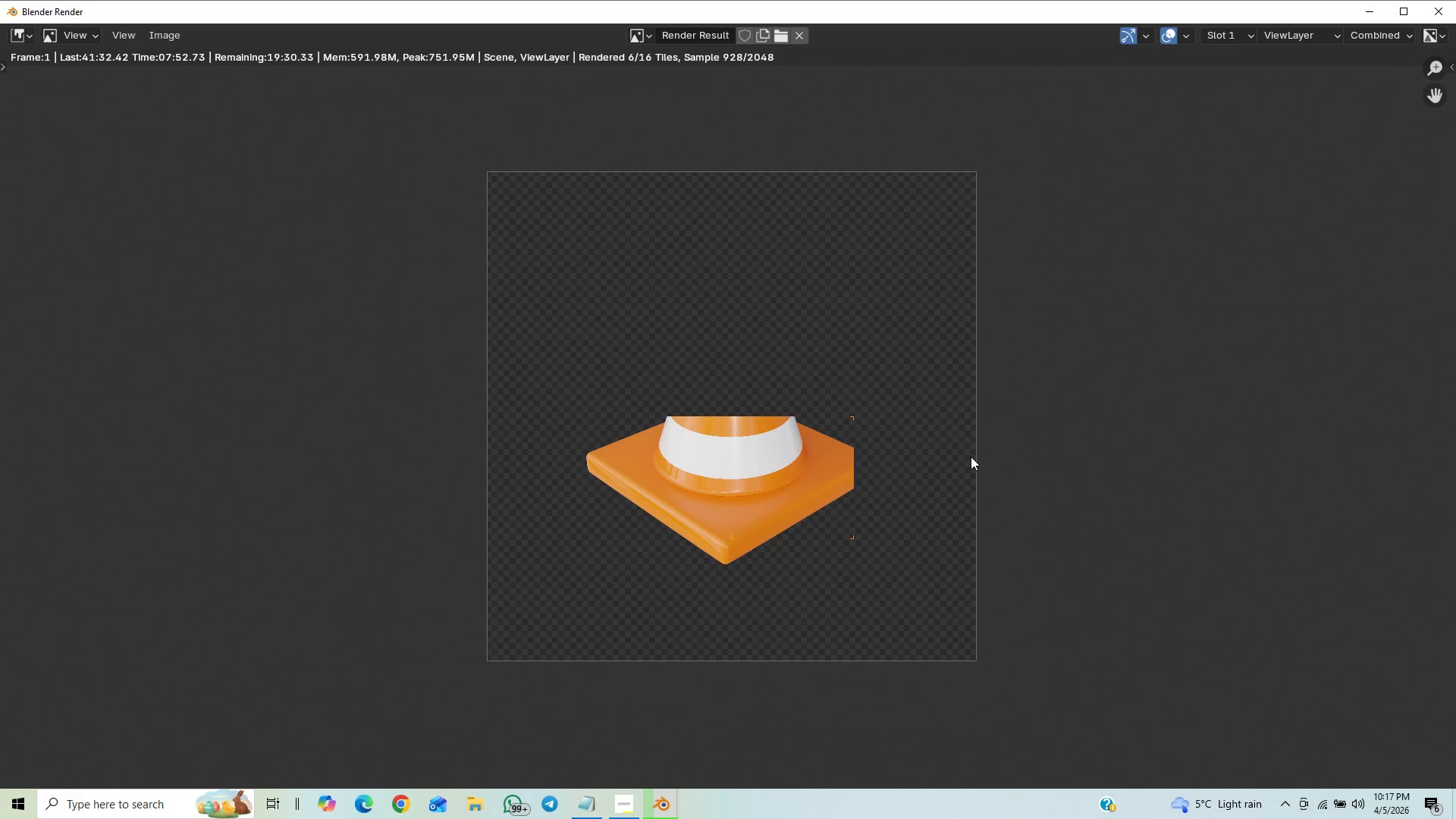 
scroll: coordinate [971, 457], scroll_direction: up, amount: 1.0
 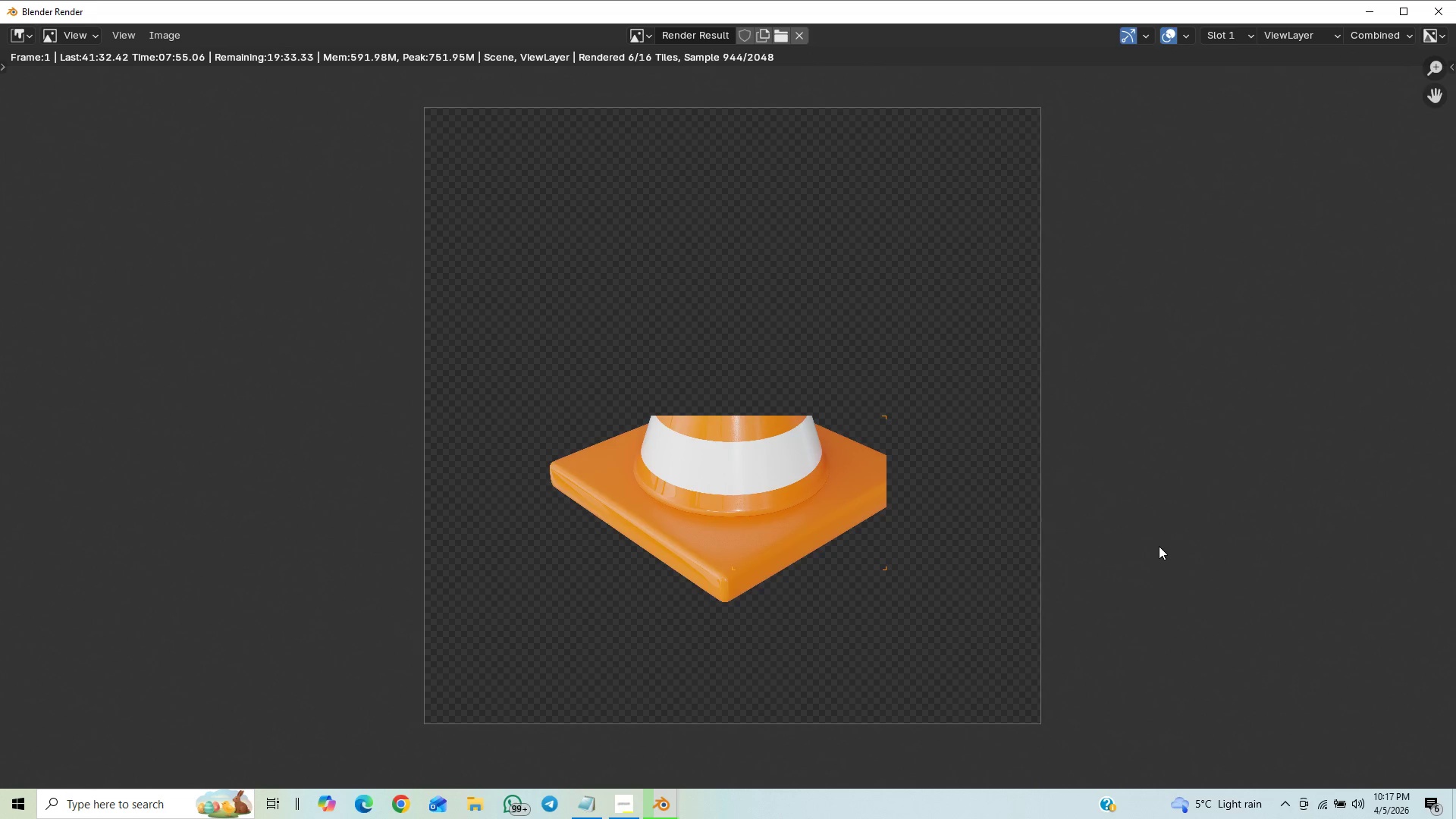 
scroll: coordinate [1159, 546], scroll_direction: down, amount: 1.0
 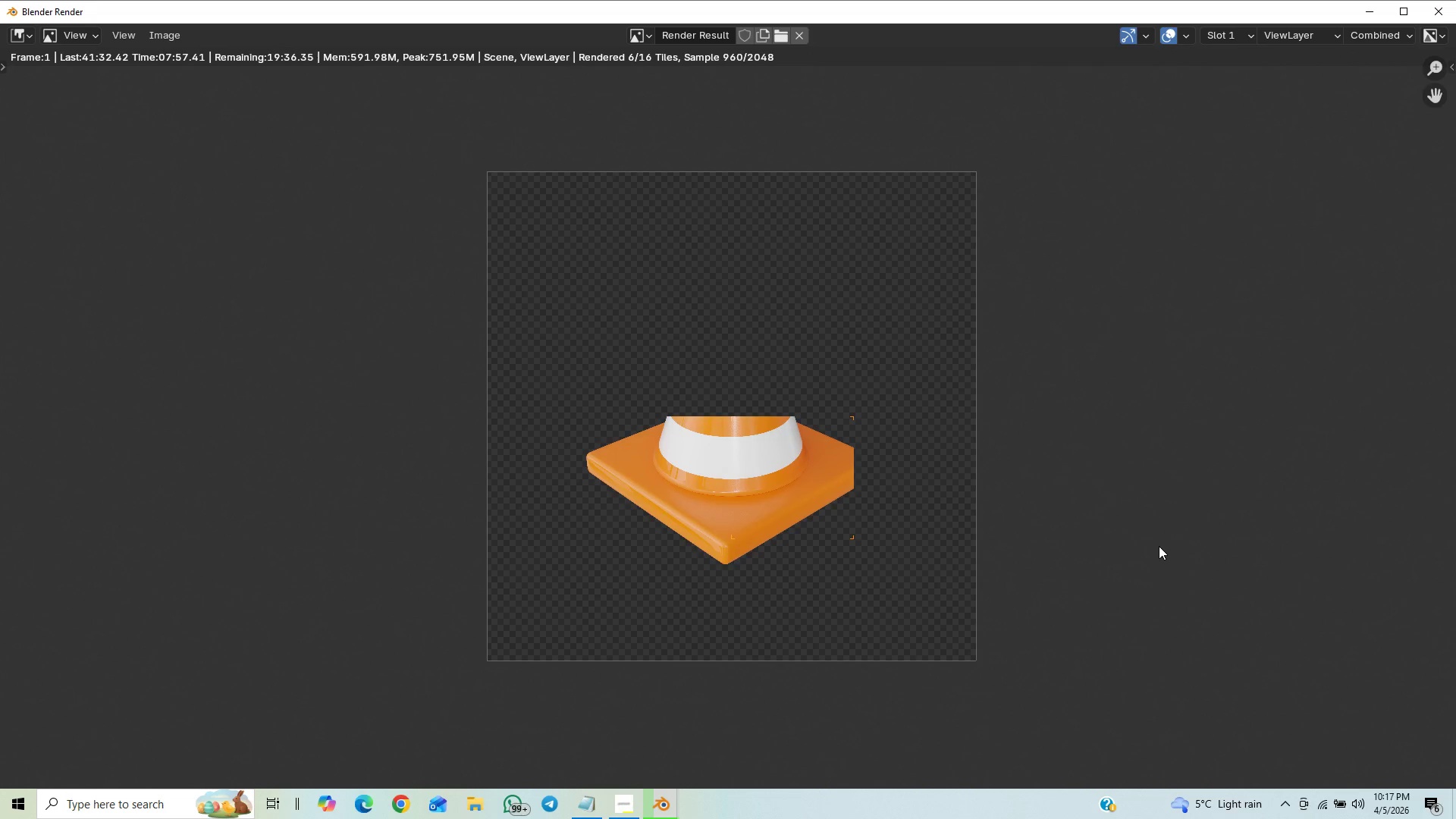 
scroll: coordinate [1159, 546], scroll_direction: up, amount: 1.0
 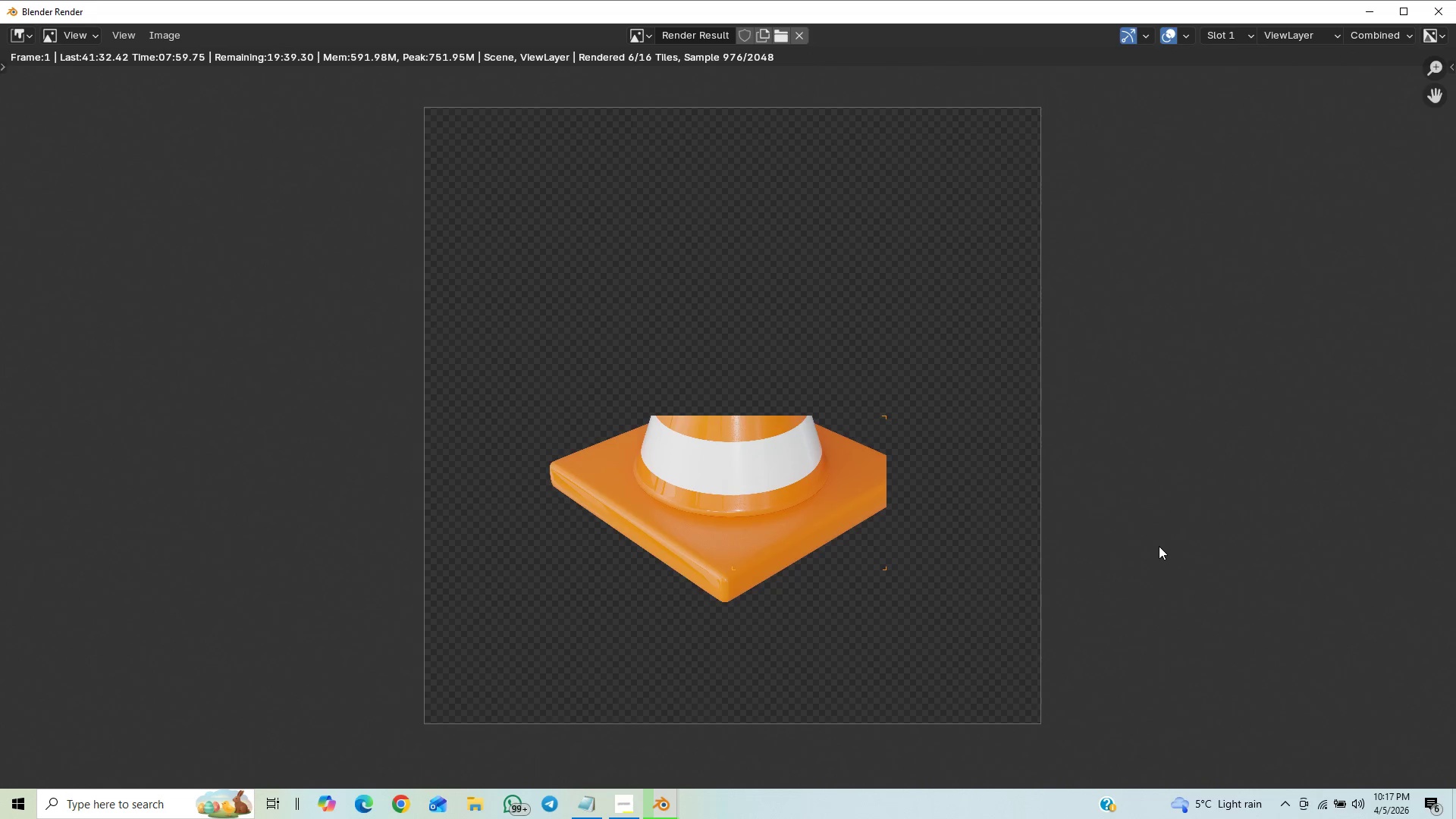 
scroll: coordinate [1159, 546], scroll_direction: down, amount: 1.0
 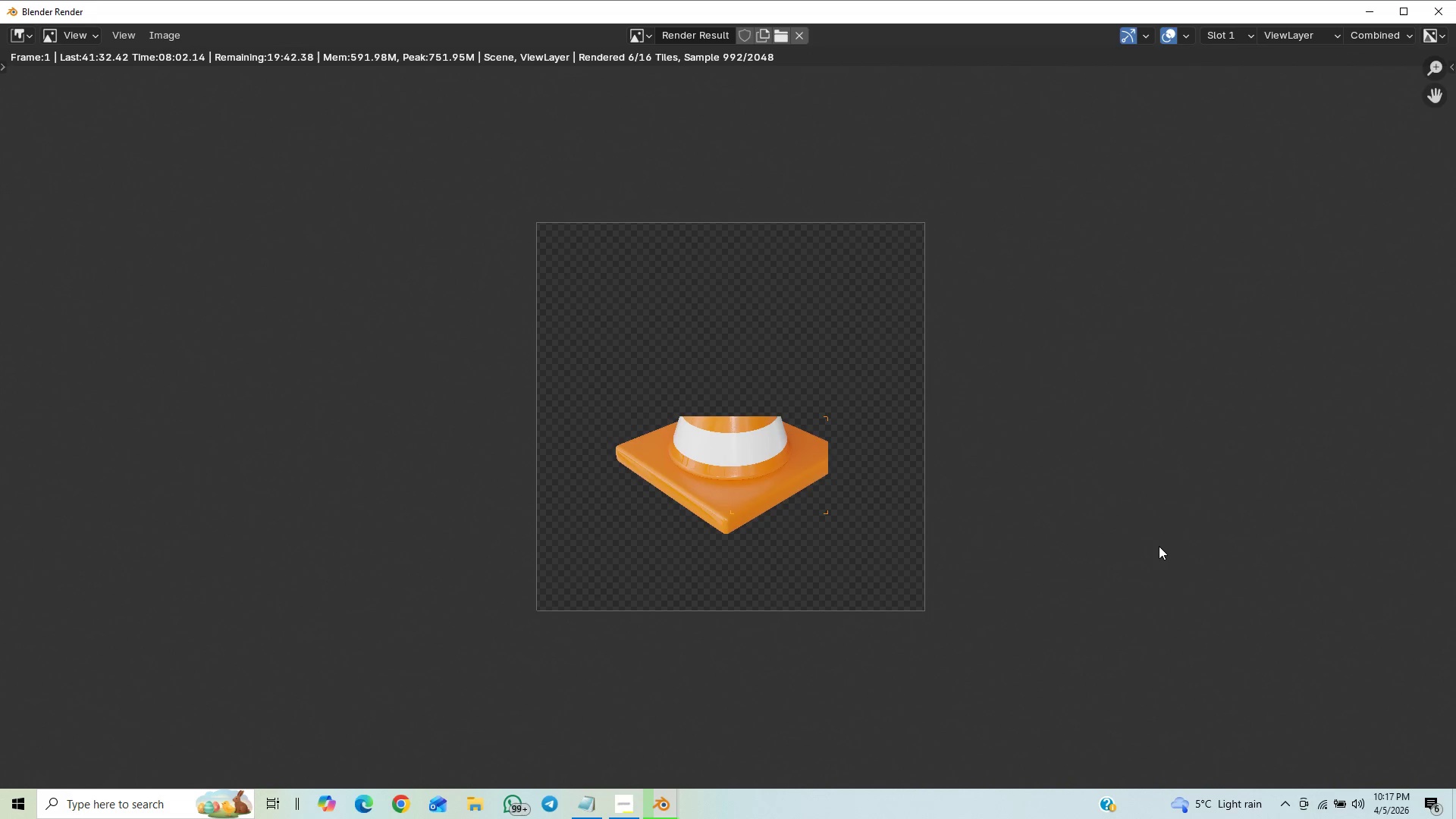 
scroll: coordinate [1175, 504], scroll_direction: up, amount: 6.0
 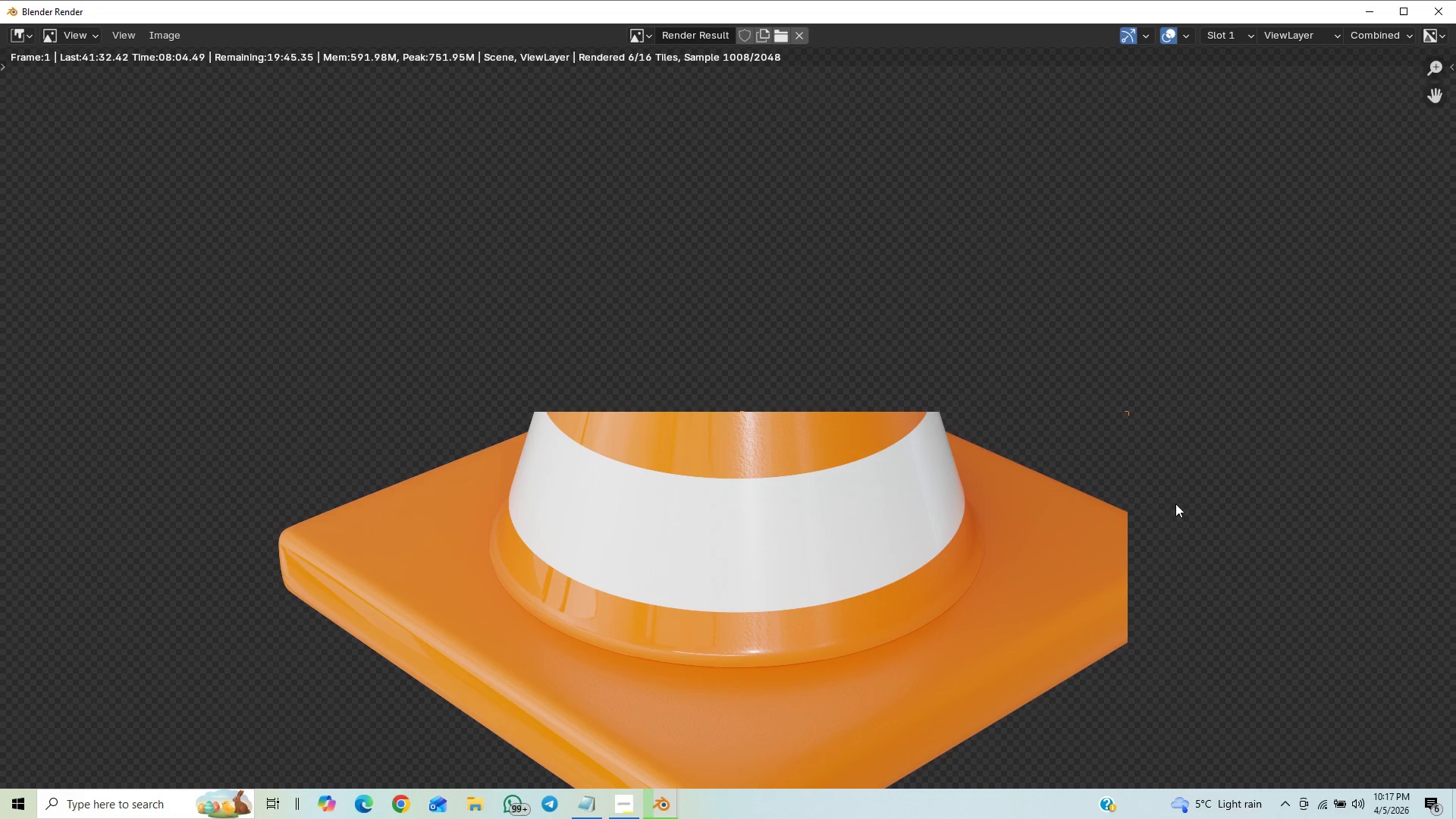 
scroll: coordinate [1175, 504], scroll_direction: down, amount: 1.0
 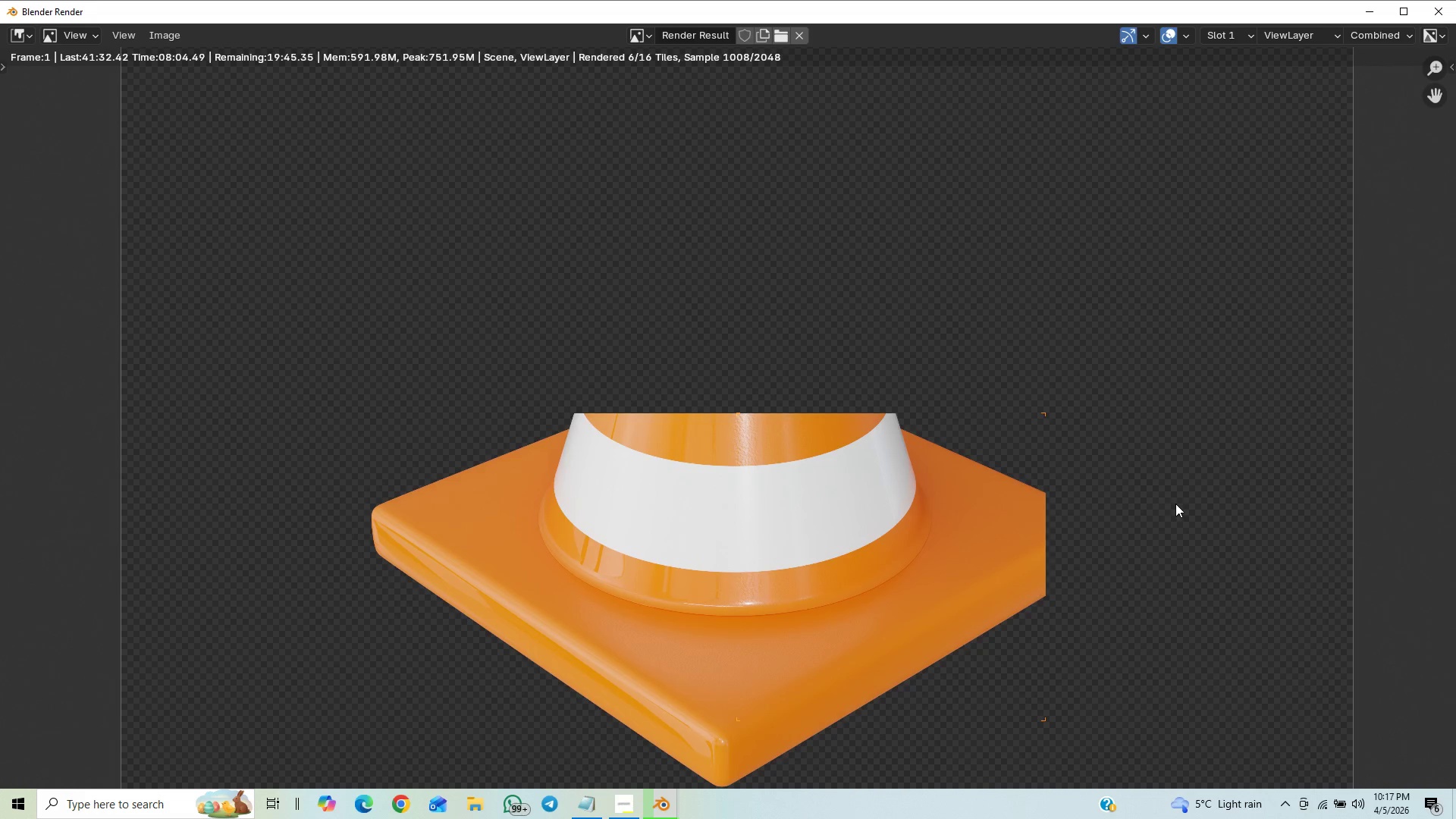 
scroll: coordinate [1175, 504], scroll_direction: up, amount: 1.0
 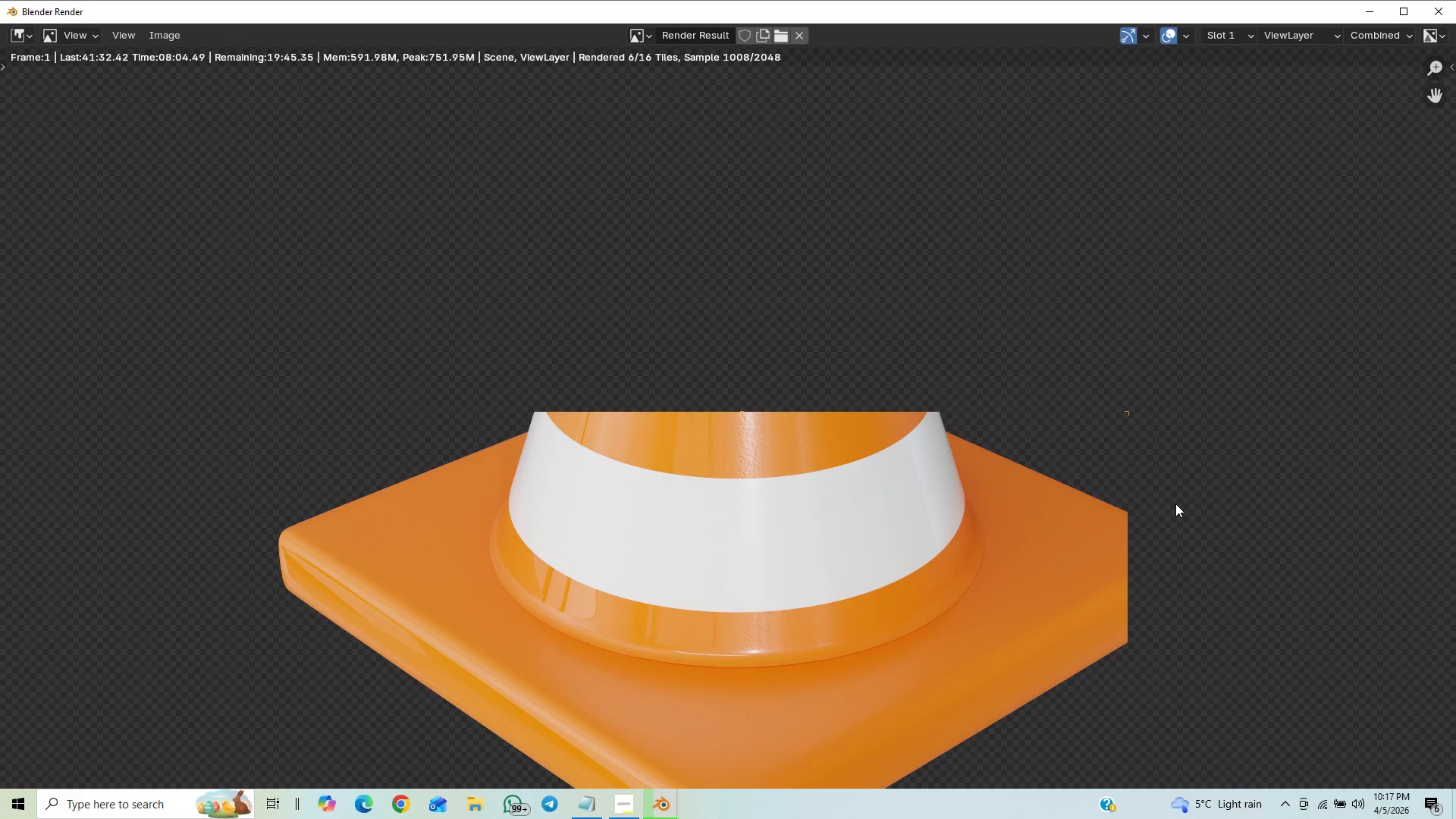 
scroll: coordinate [1175, 504], scroll_direction: down, amount: 1.0
 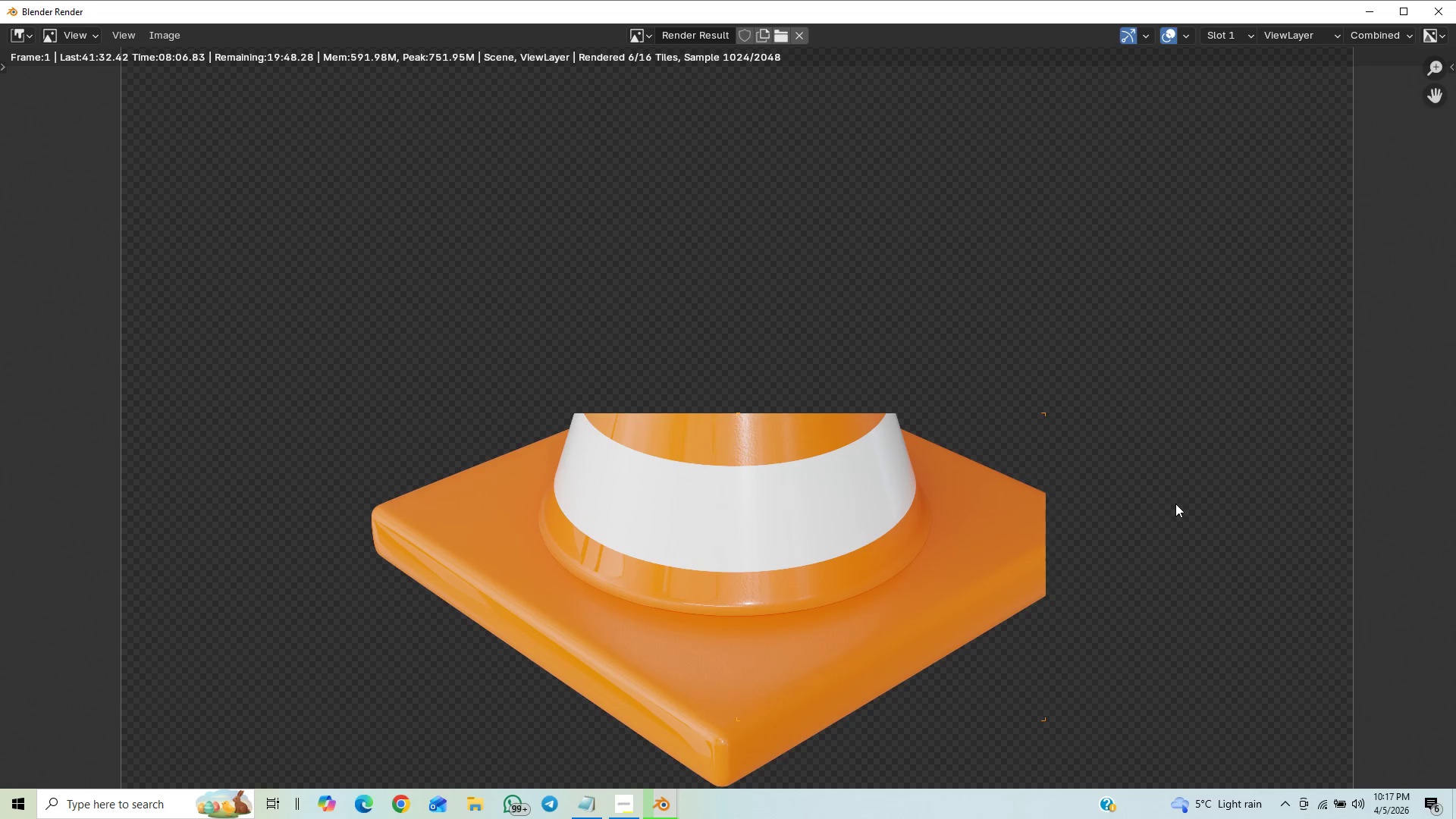 
scroll: coordinate [1175, 504], scroll_direction: up, amount: 1.0
 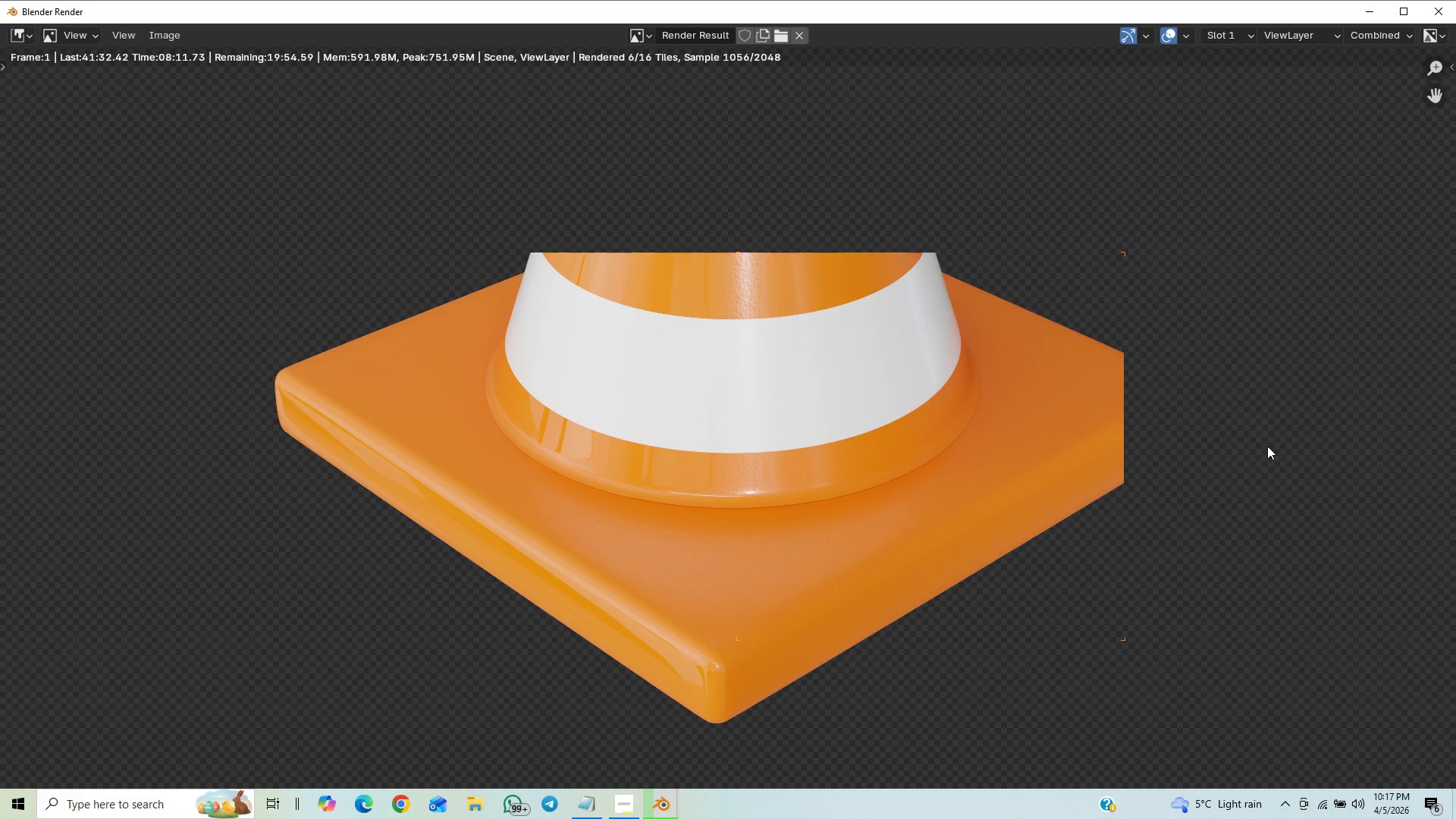 
wait(5.91)
 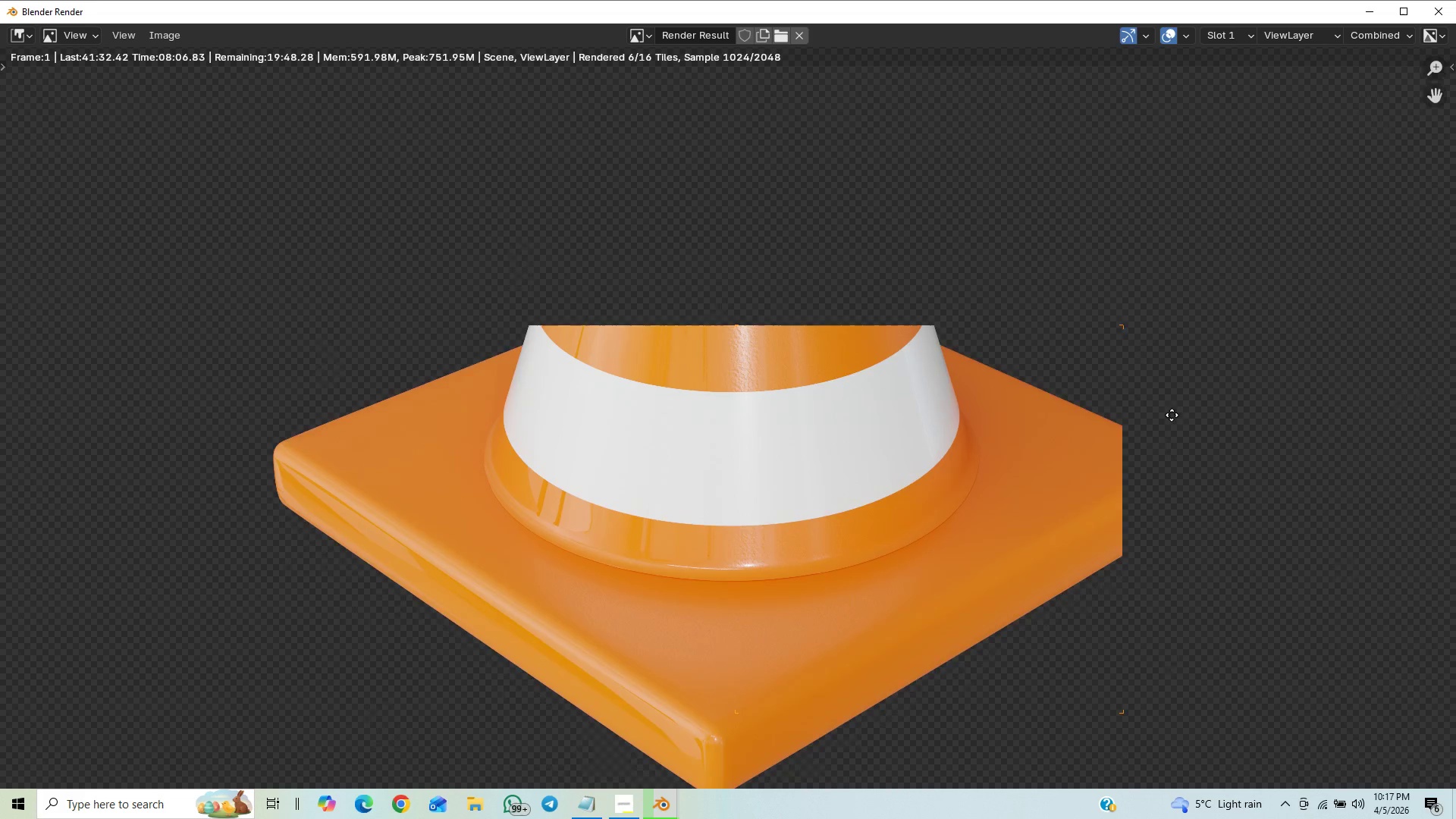 
scroll: coordinate [1207, 413], scroll_direction: up, amount: 2.0
 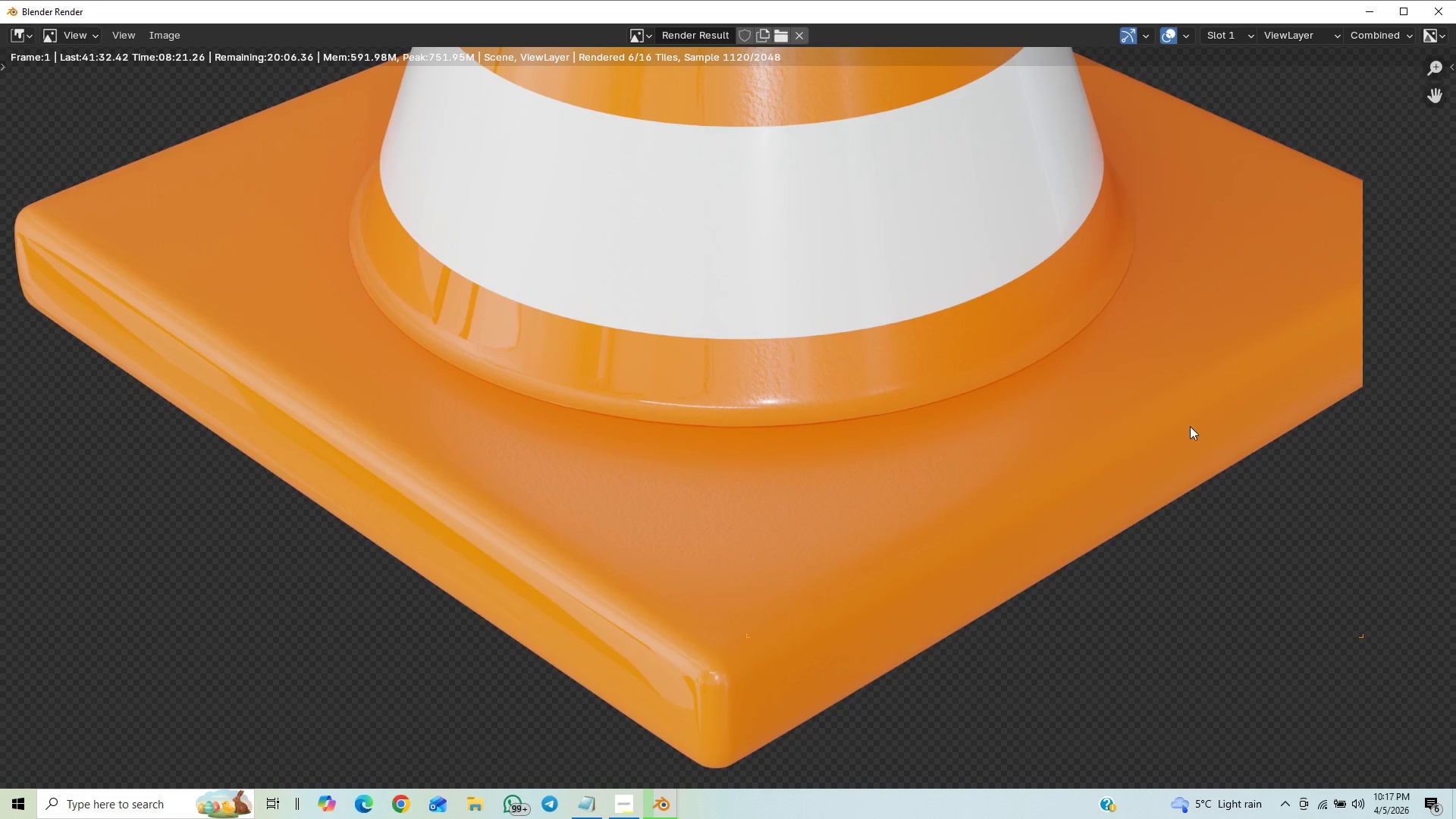 
wait(5.84)
 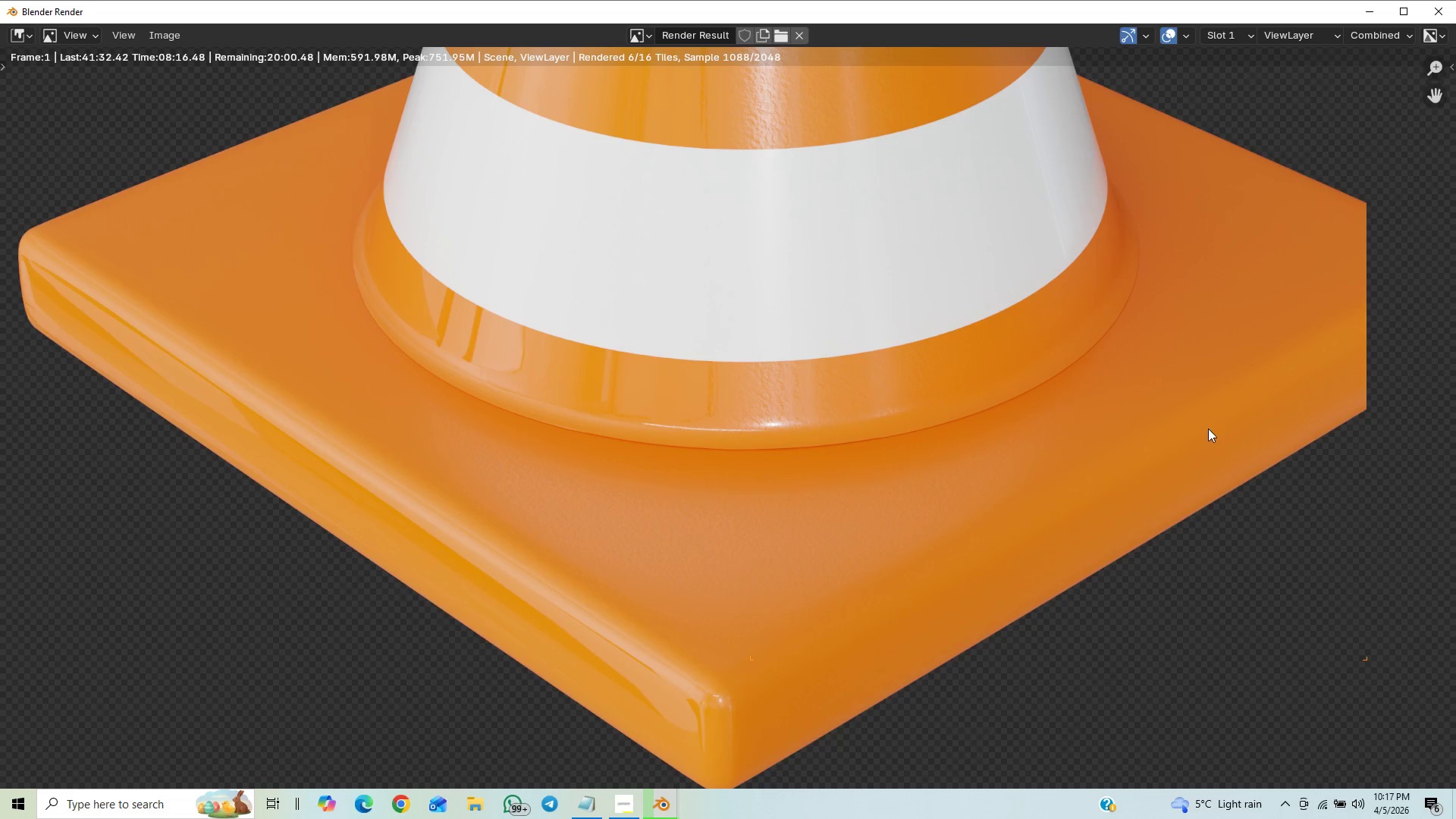 
double_click([1185, 425])
 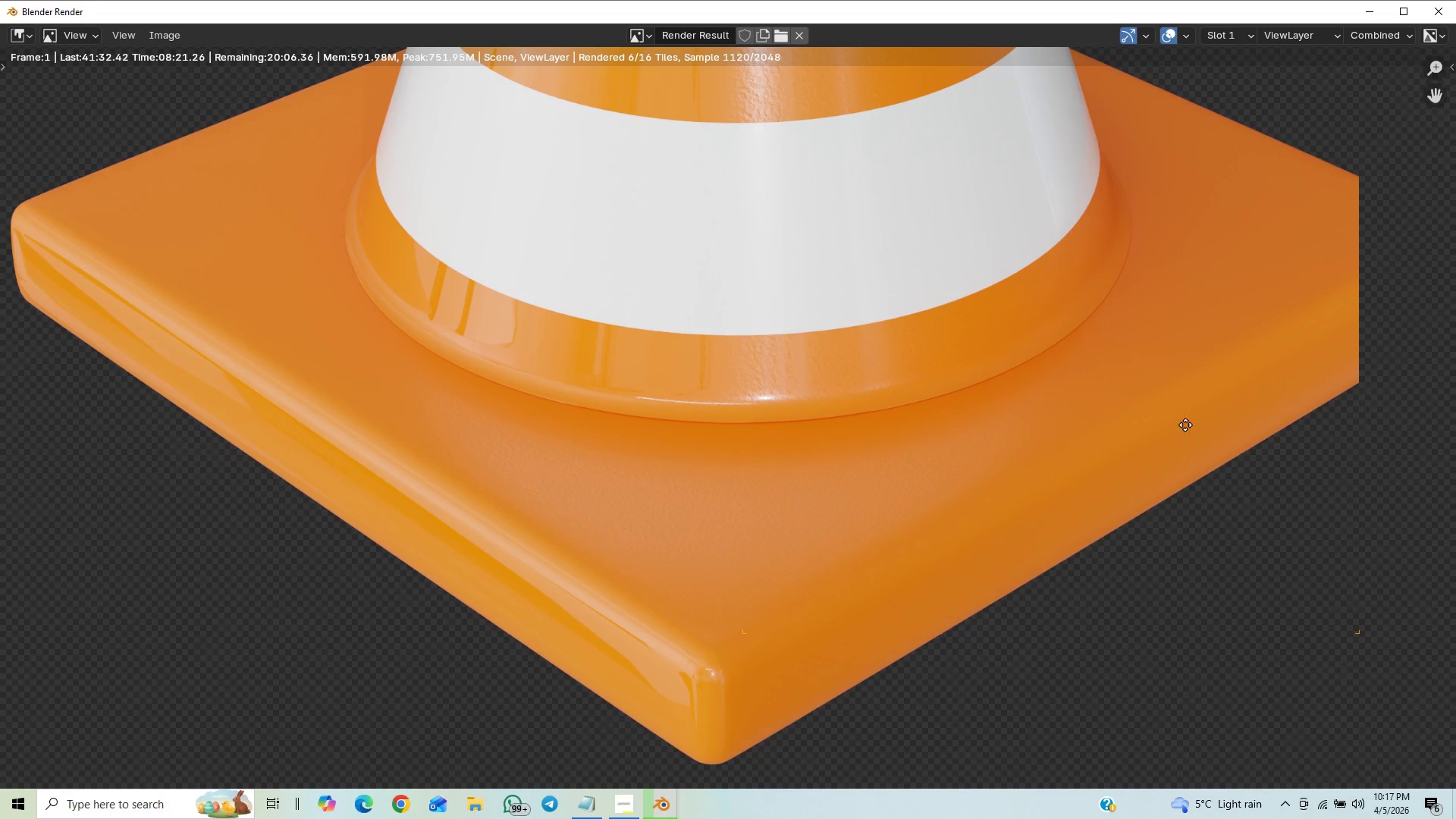 
triple_click([1185, 425])
 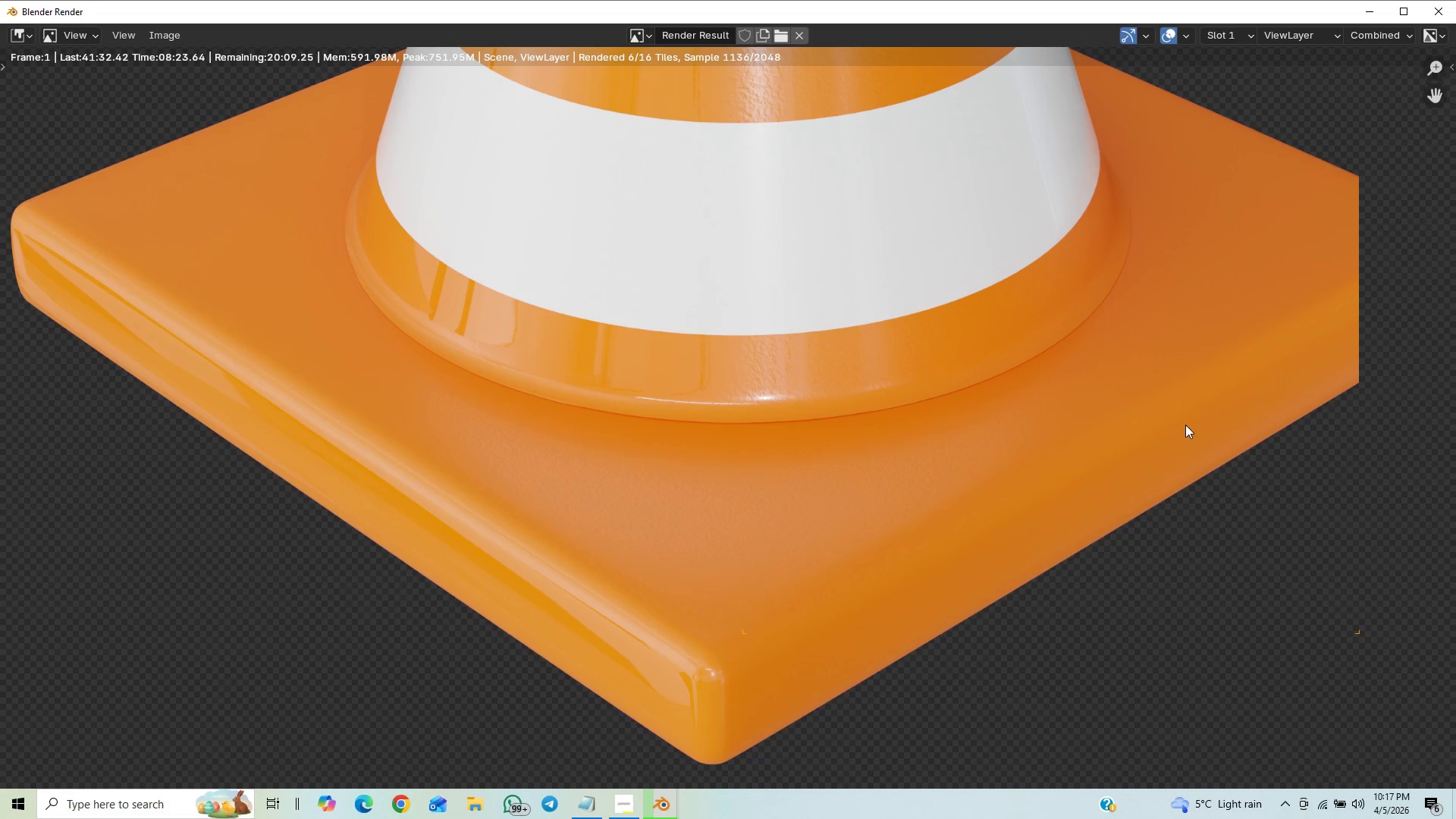 
scroll: coordinate [1185, 425], scroll_direction: down, amount: 1.0
 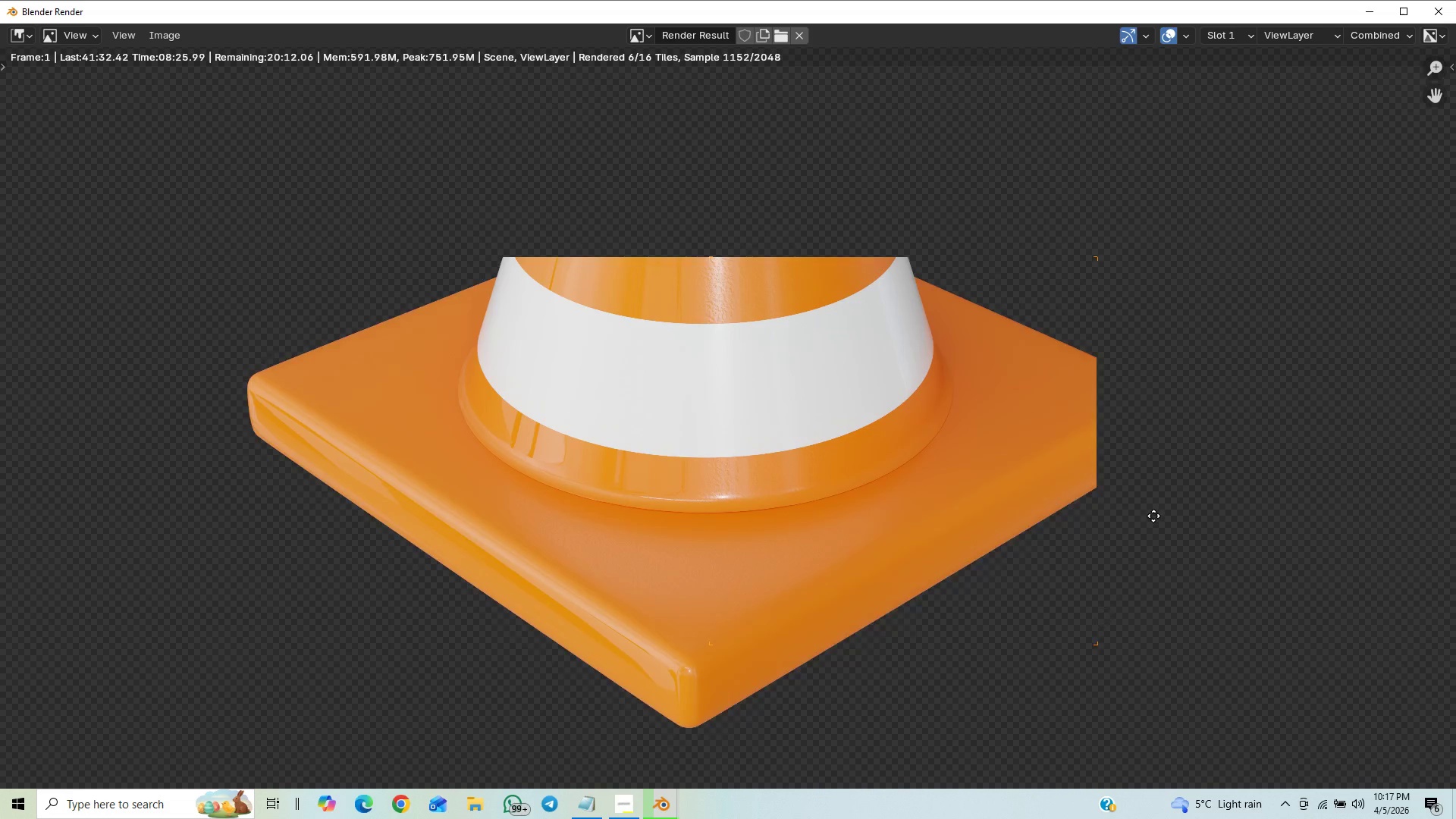 
scroll: coordinate [1148, 558], scroll_direction: up, amount: 5.0
 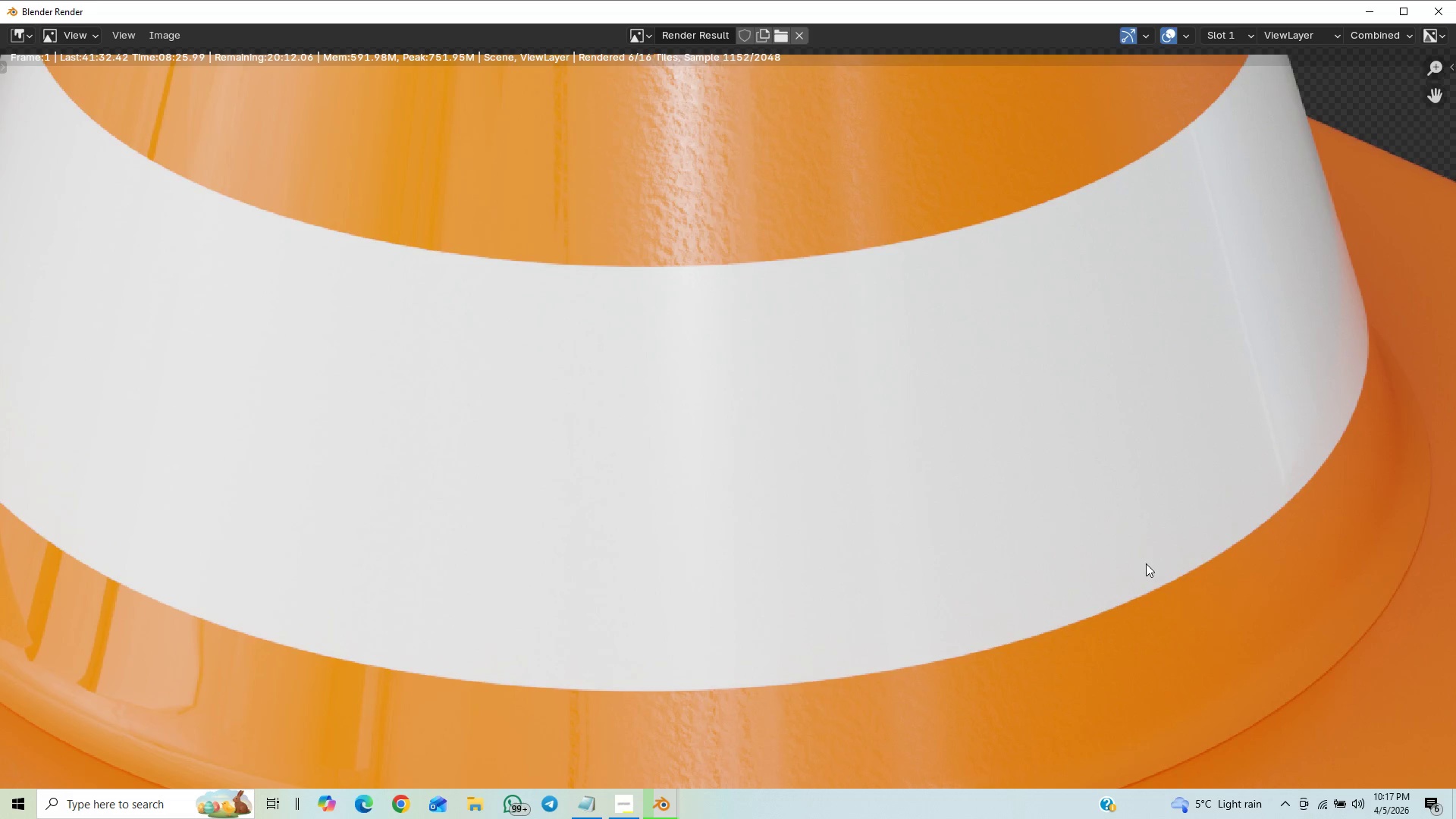 
scroll: coordinate [1149, 563], scroll_direction: down, amount: 3.0
 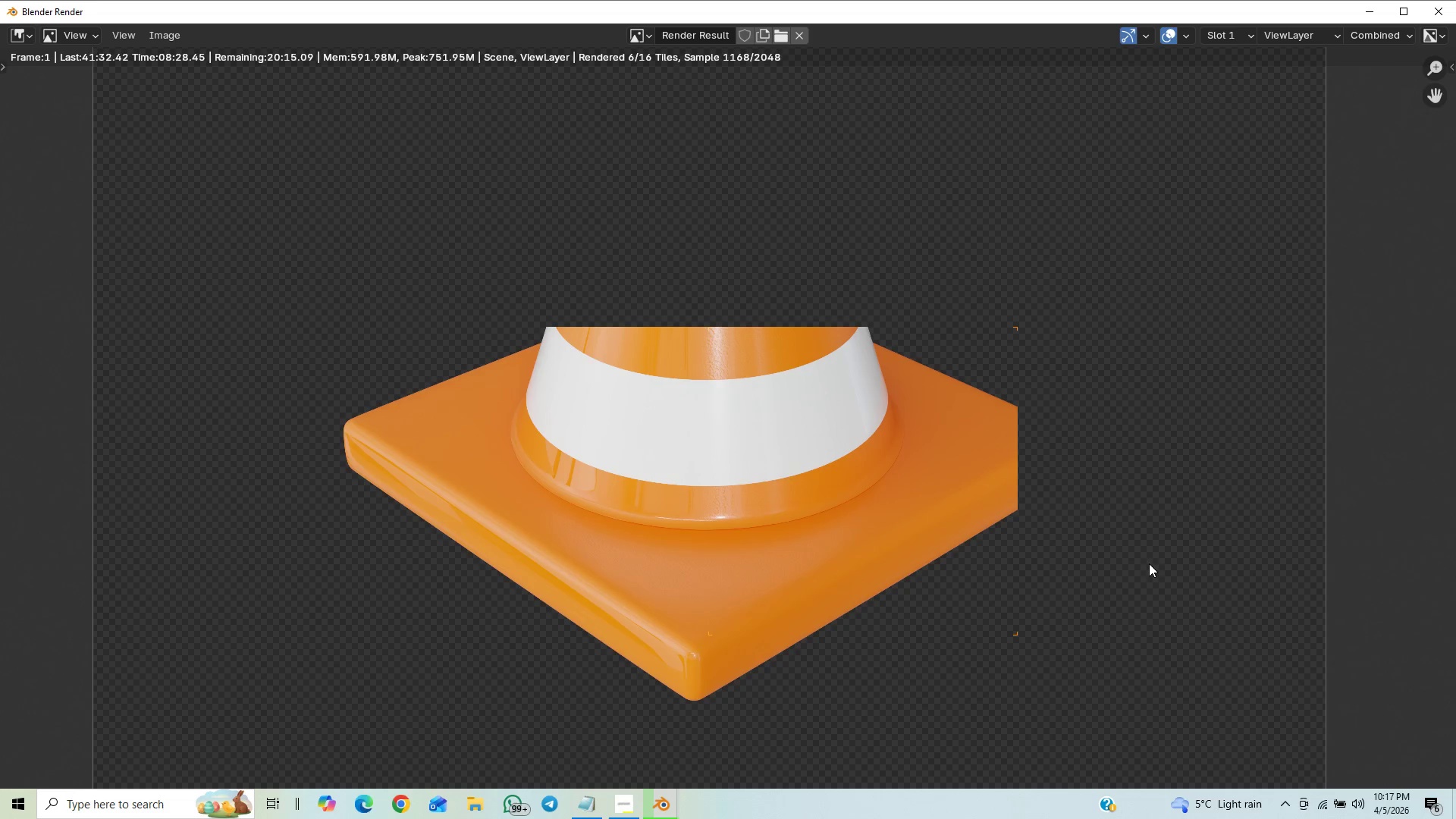 
scroll: coordinate [1149, 563], scroll_direction: up, amount: 4.0
 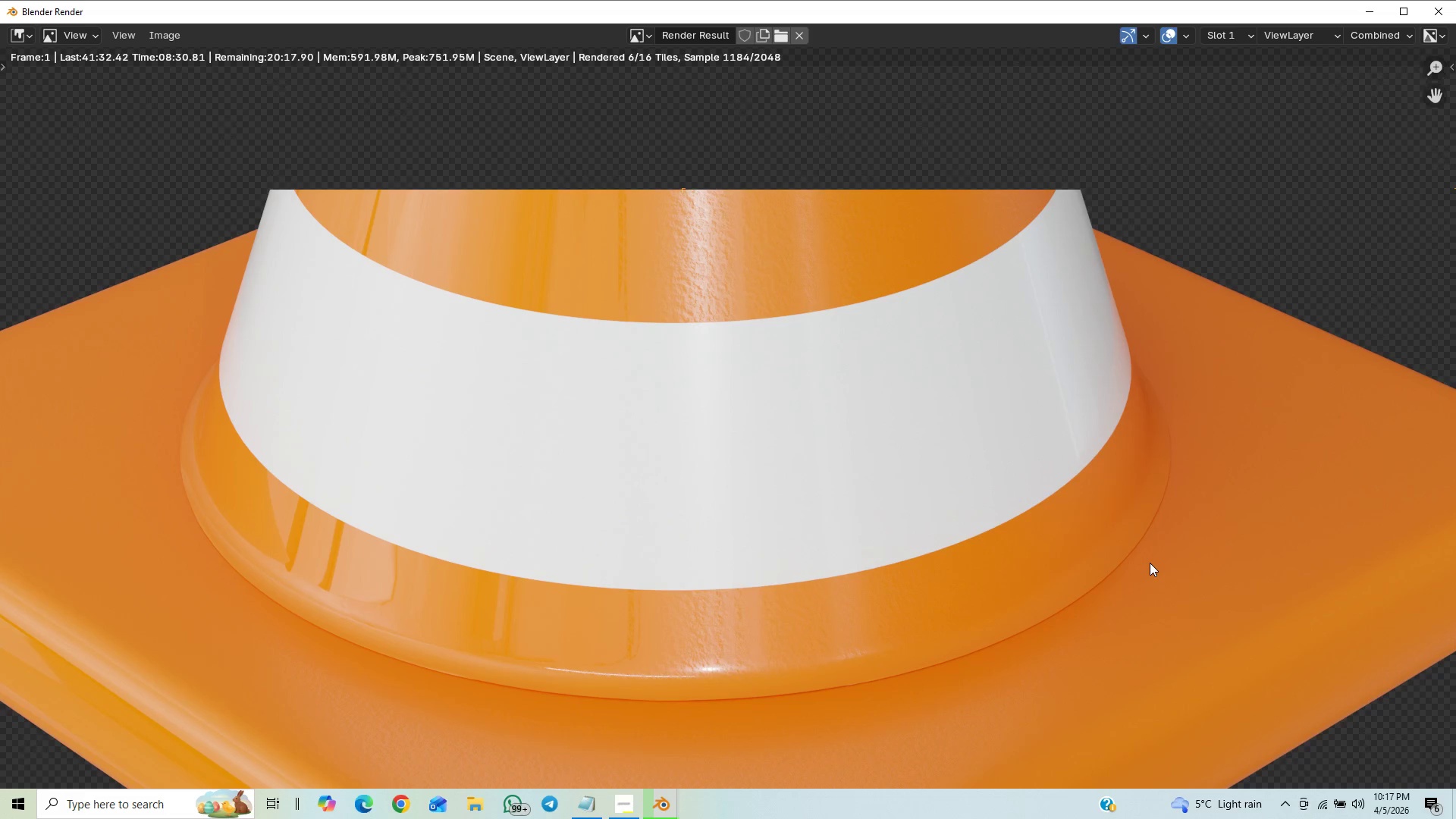 
scroll: coordinate [1150, 562], scroll_direction: down, amount: 4.0
 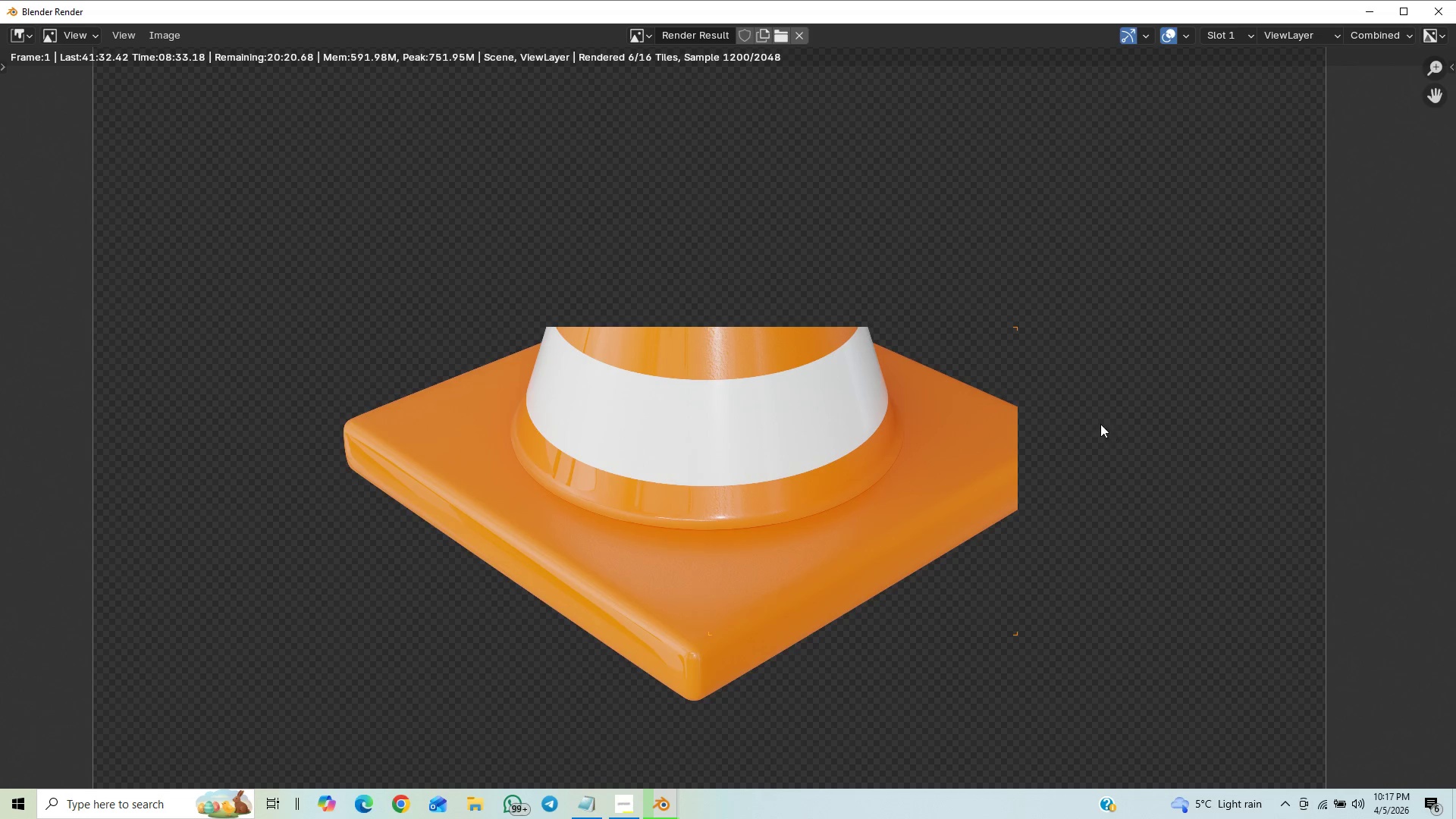 
scroll: coordinate [927, 440], scroll_direction: up, amount: 9.0
 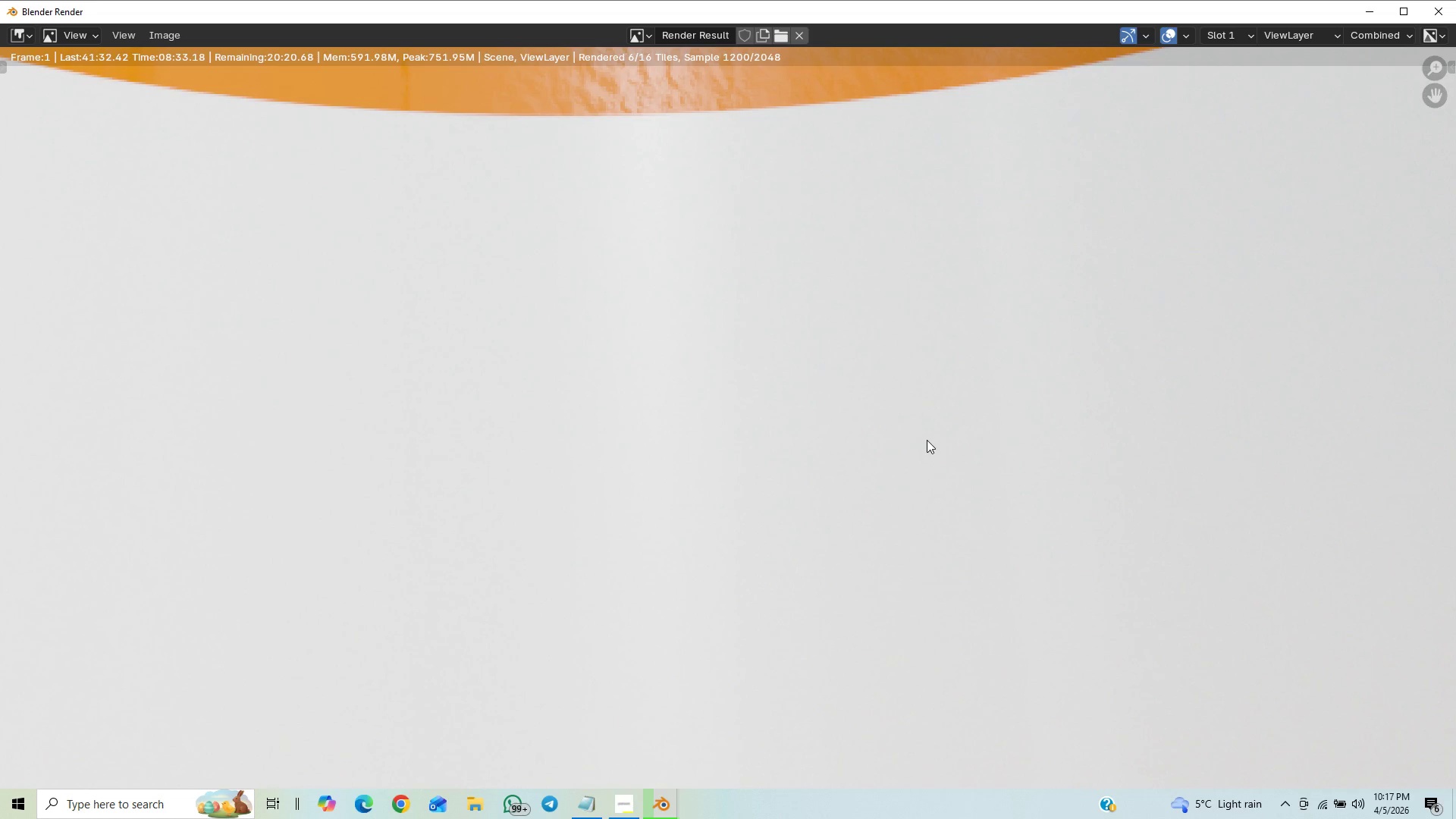 
scroll: coordinate [948, 461], scroll_direction: down, amount: 20.0
 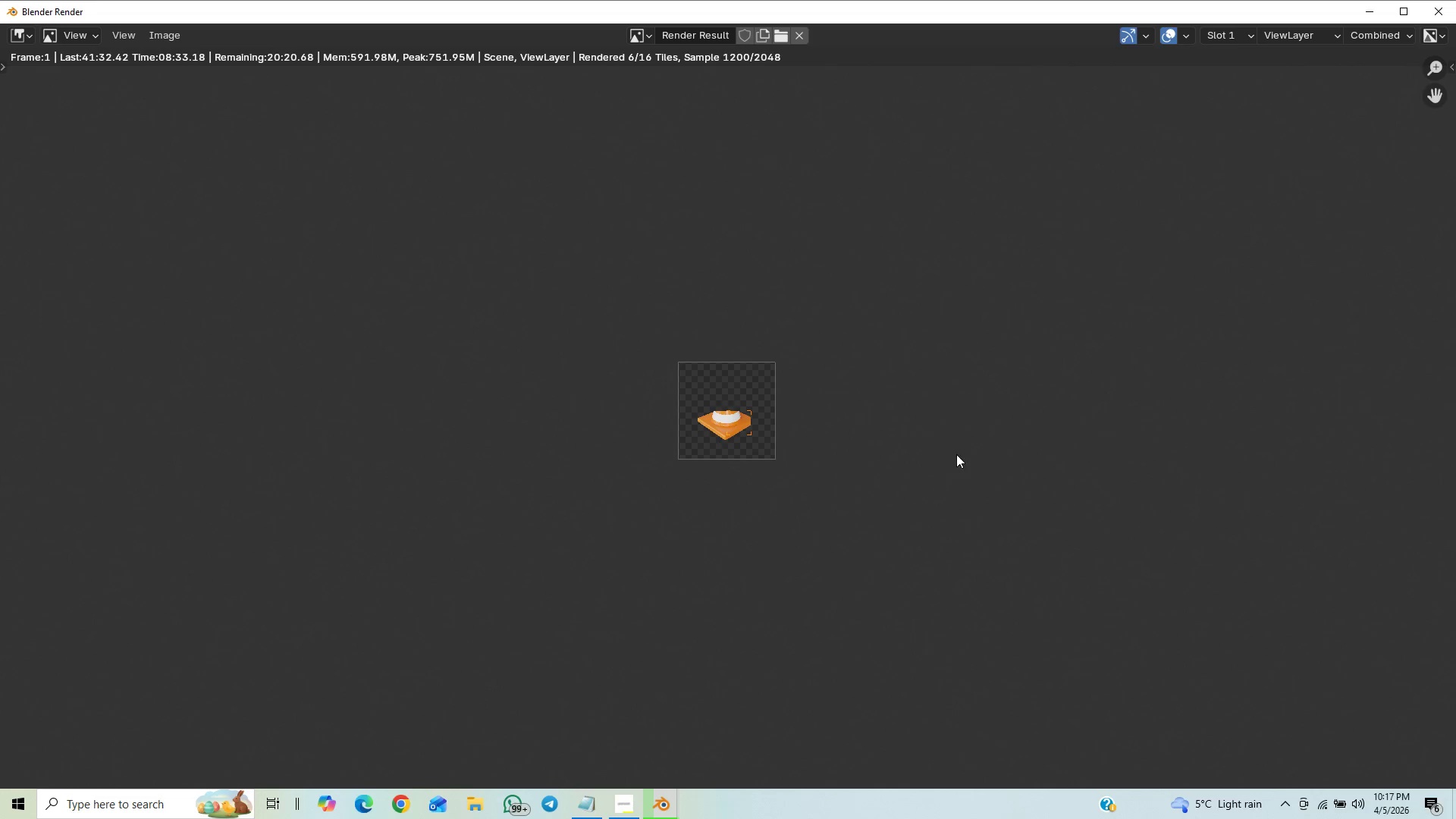 
scroll: coordinate [954, 455], scroll_direction: up, amount: 15.0
 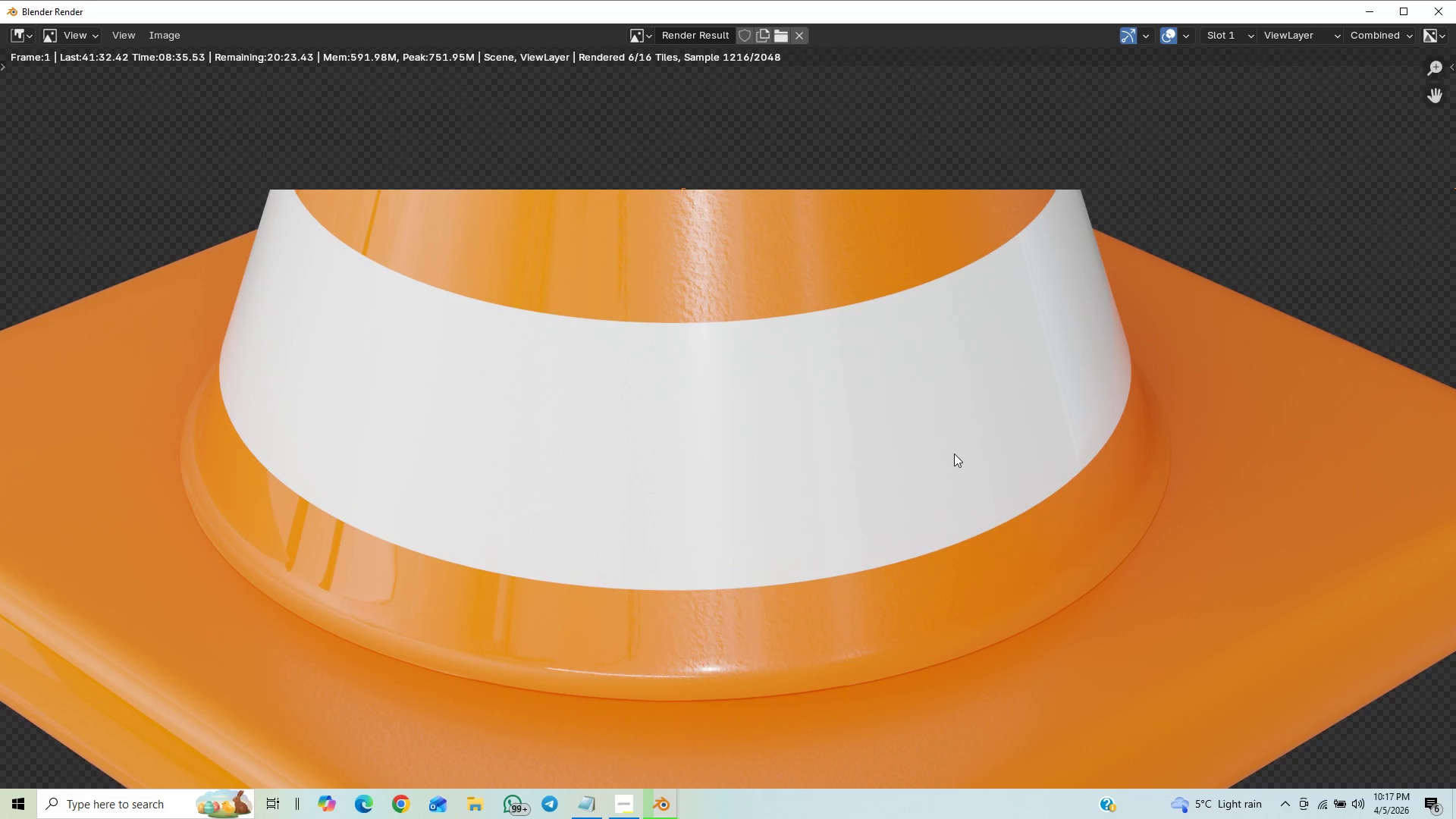 
scroll: coordinate [951, 459], scroll_direction: down, amount: 5.0
 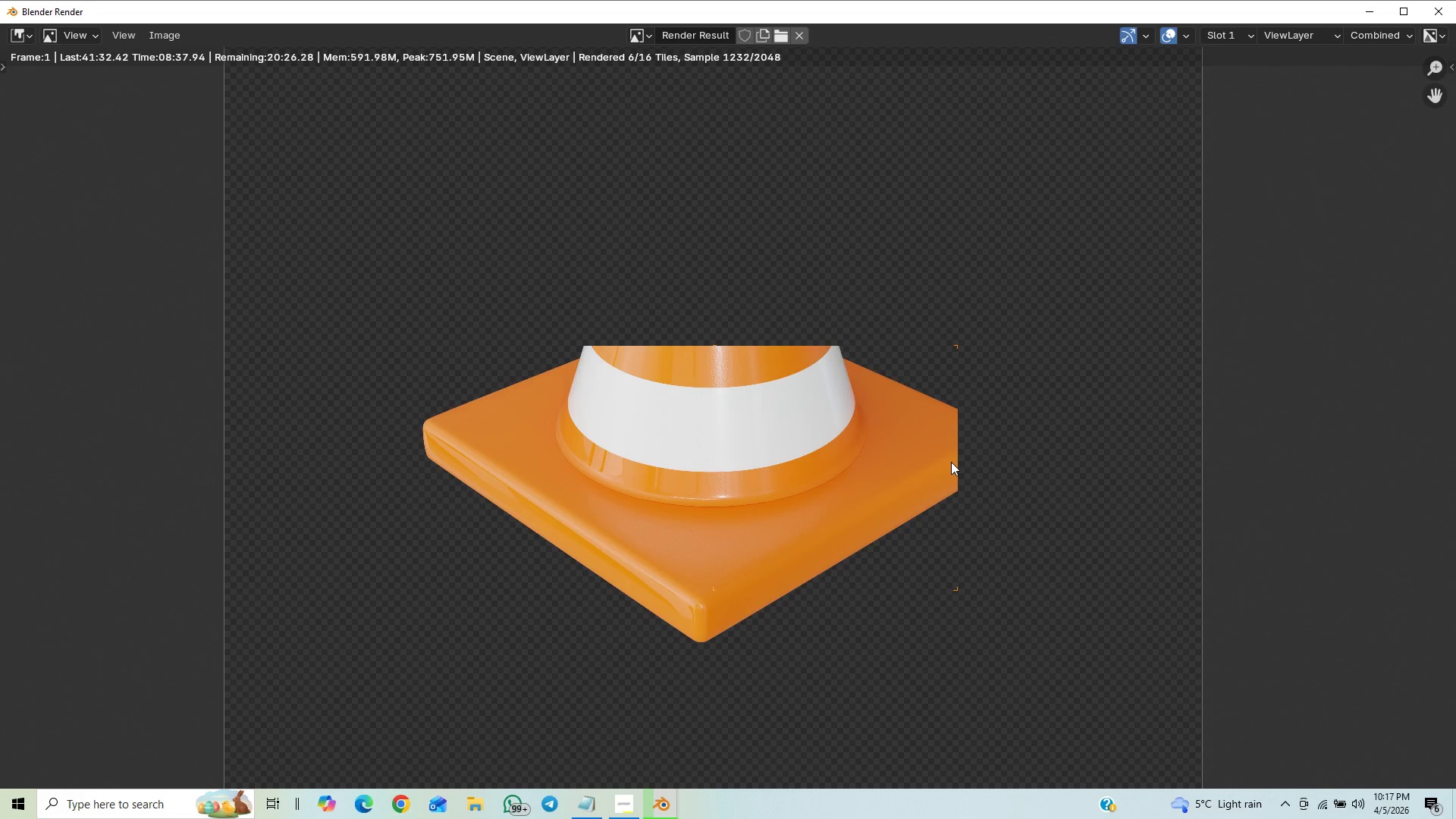 
scroll: coordinate [947, 474], scroll_direction: up, amount: 6.0
 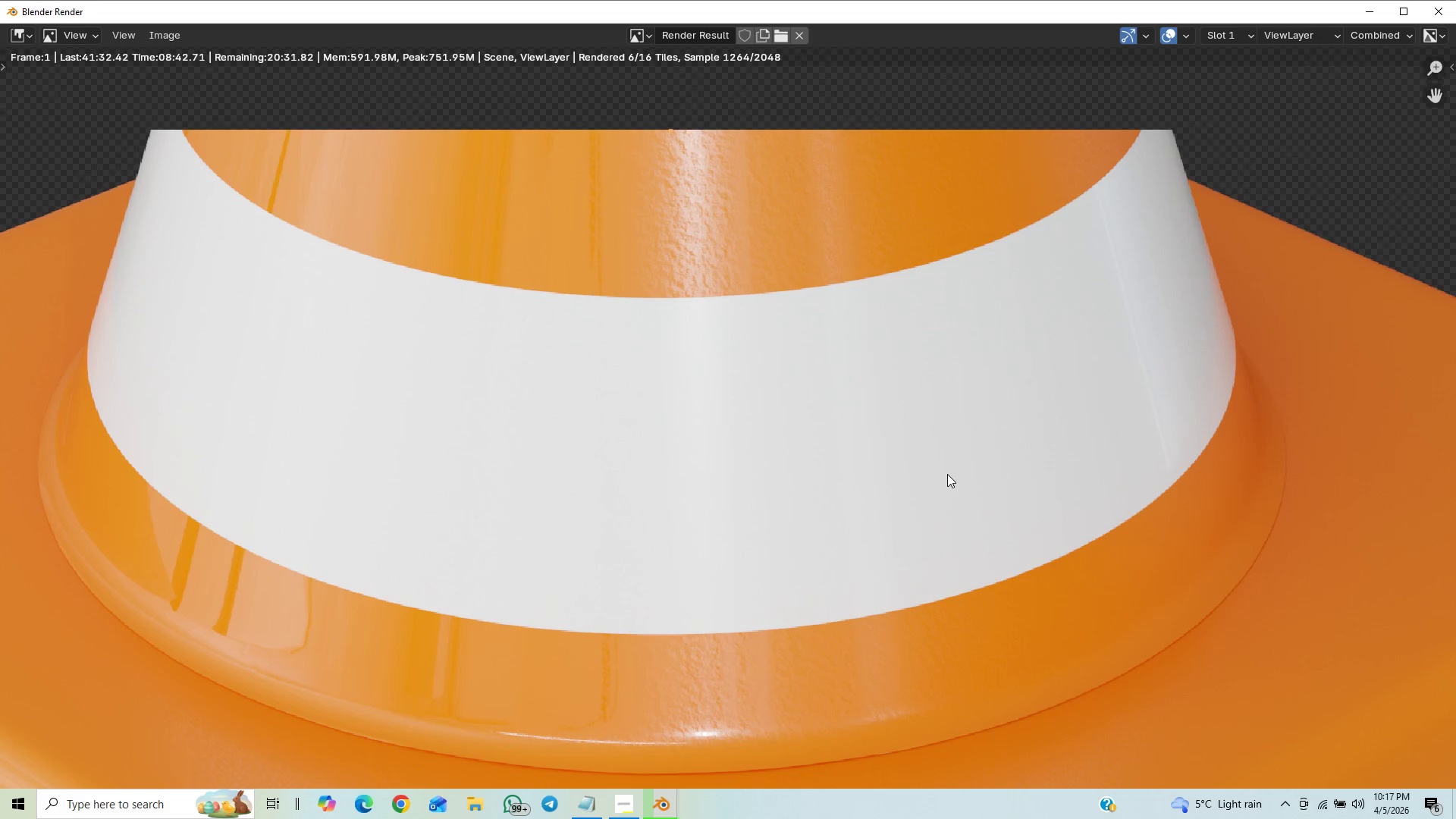 
scroll: coordinate [952, 535], scroll_direction: down, amount: 7.0
 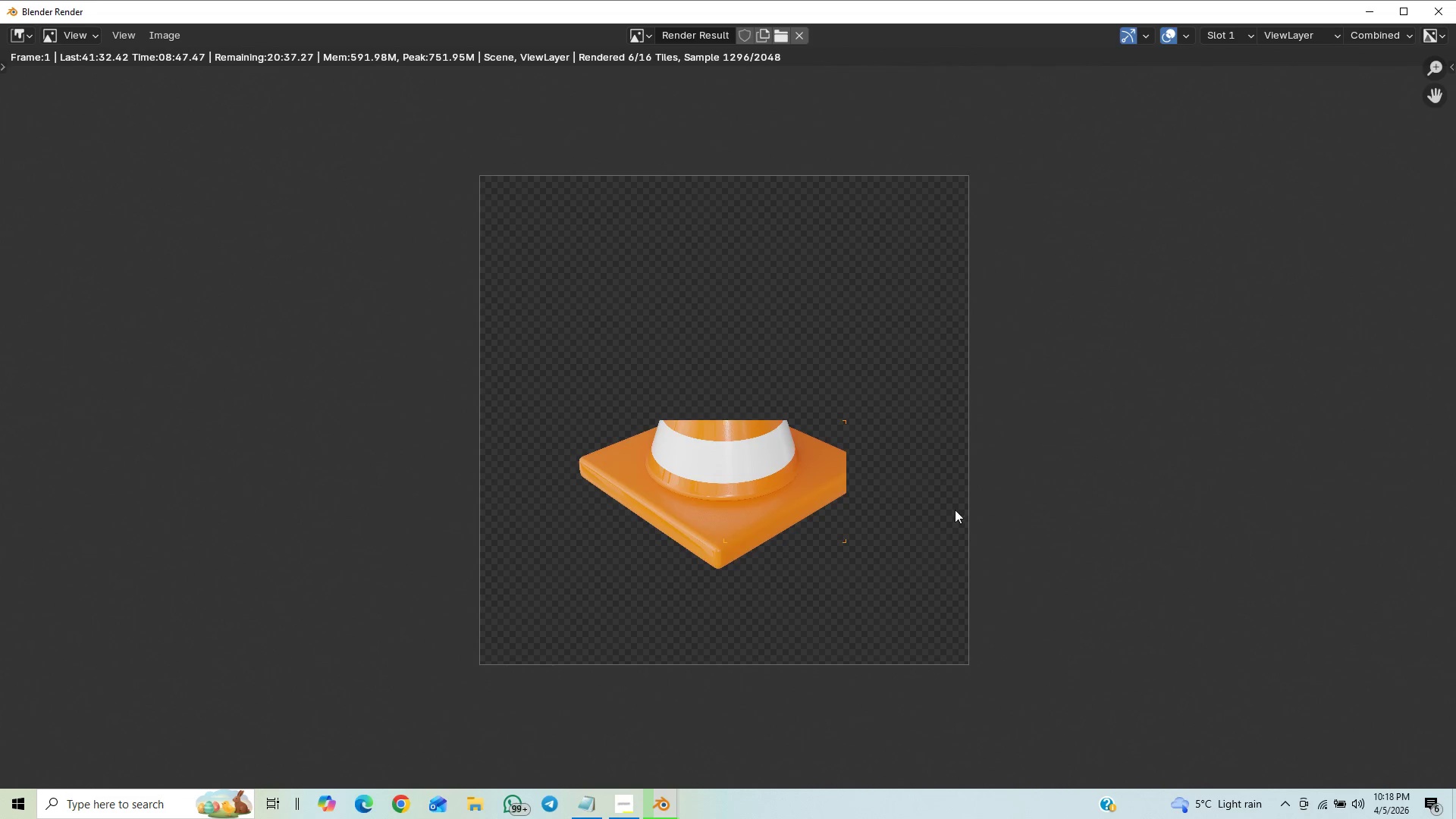 
scroll: coordinate [971, 522], scroll_direction: up, amount: 3.0
 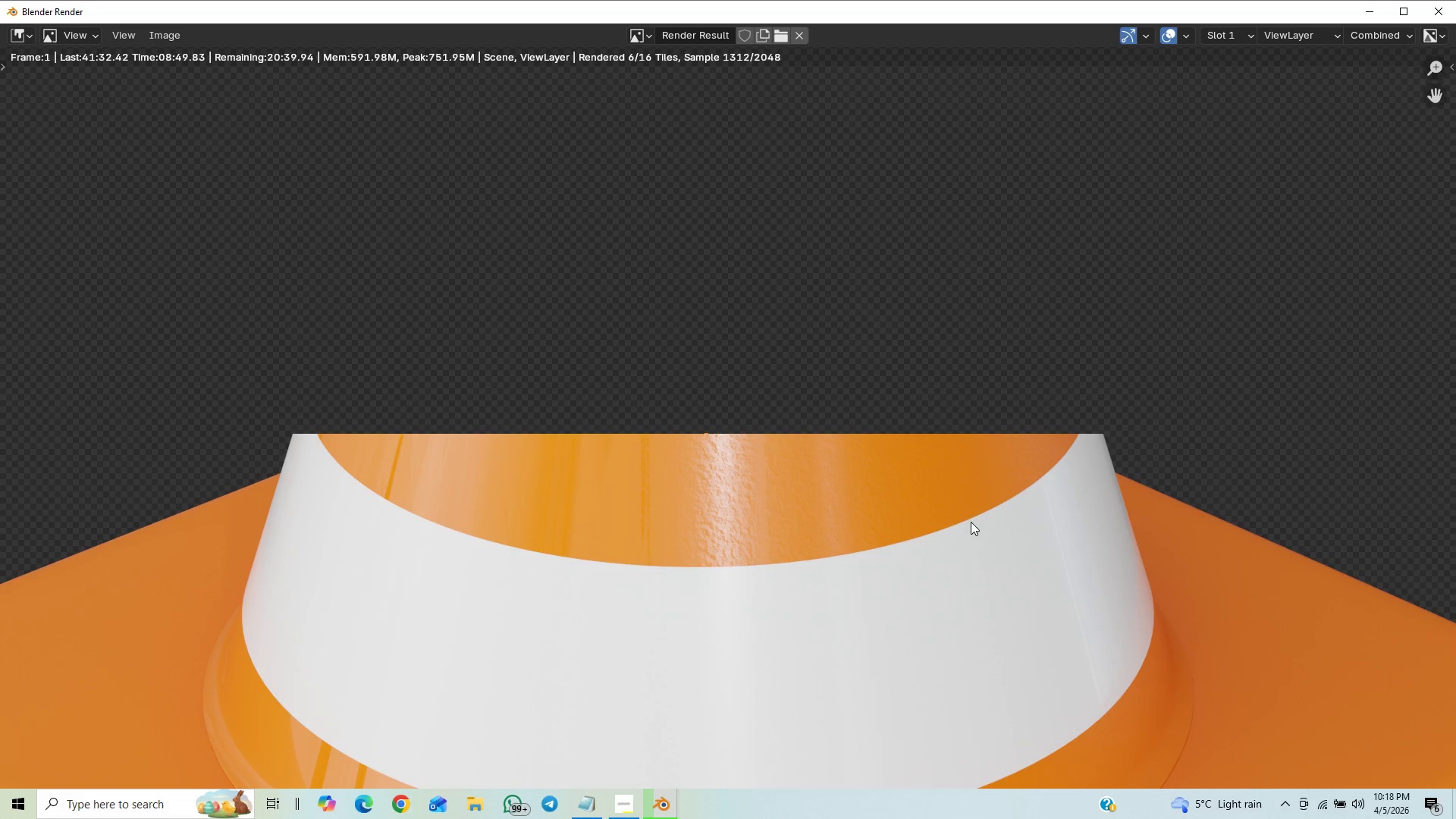 
scroll: coordinate [974, 513], scroll_direction: down, amount: 8.0
 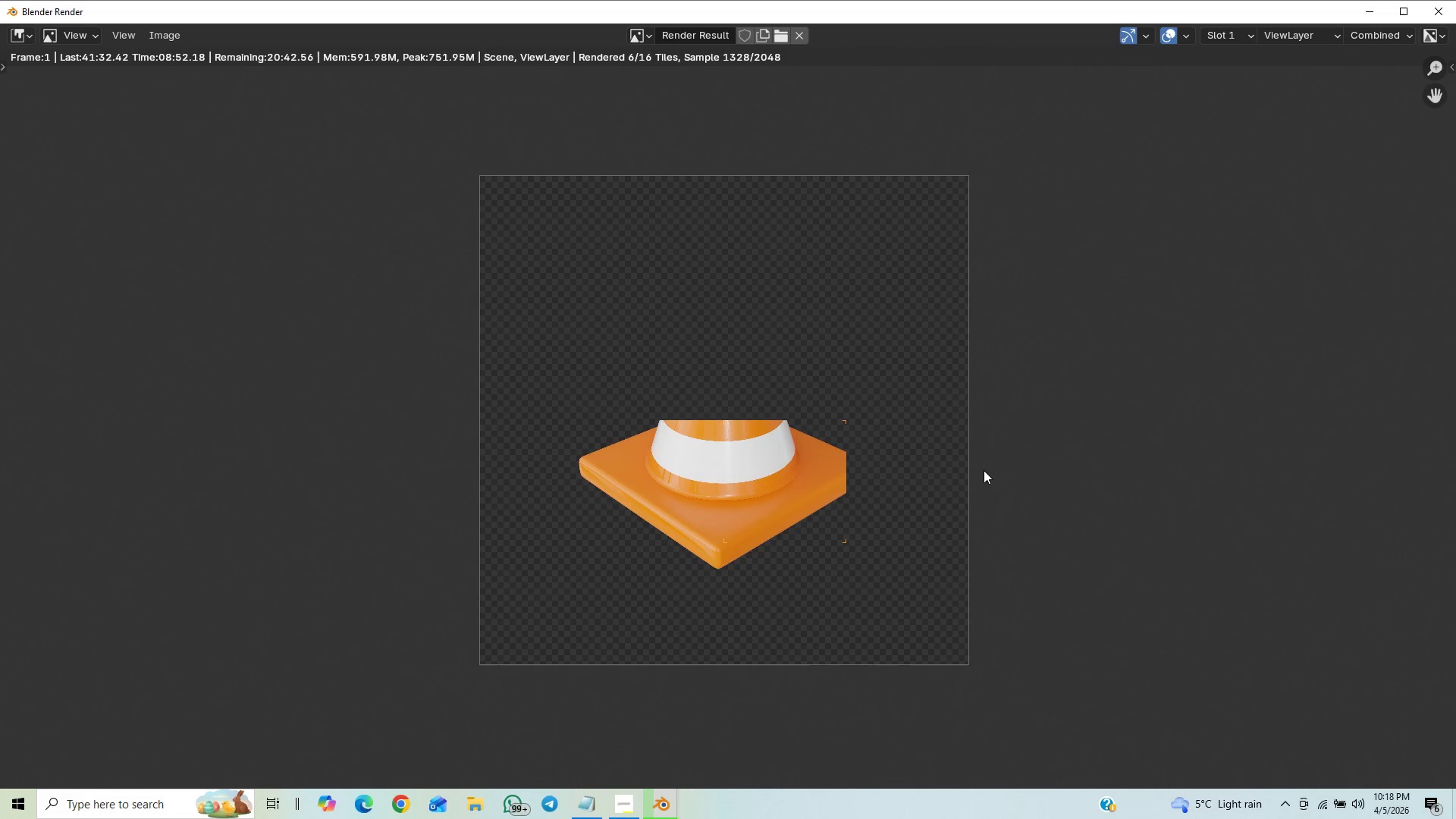 
scroll: coordinate [986, 463], scroll_direction: up, amount: 14.0
 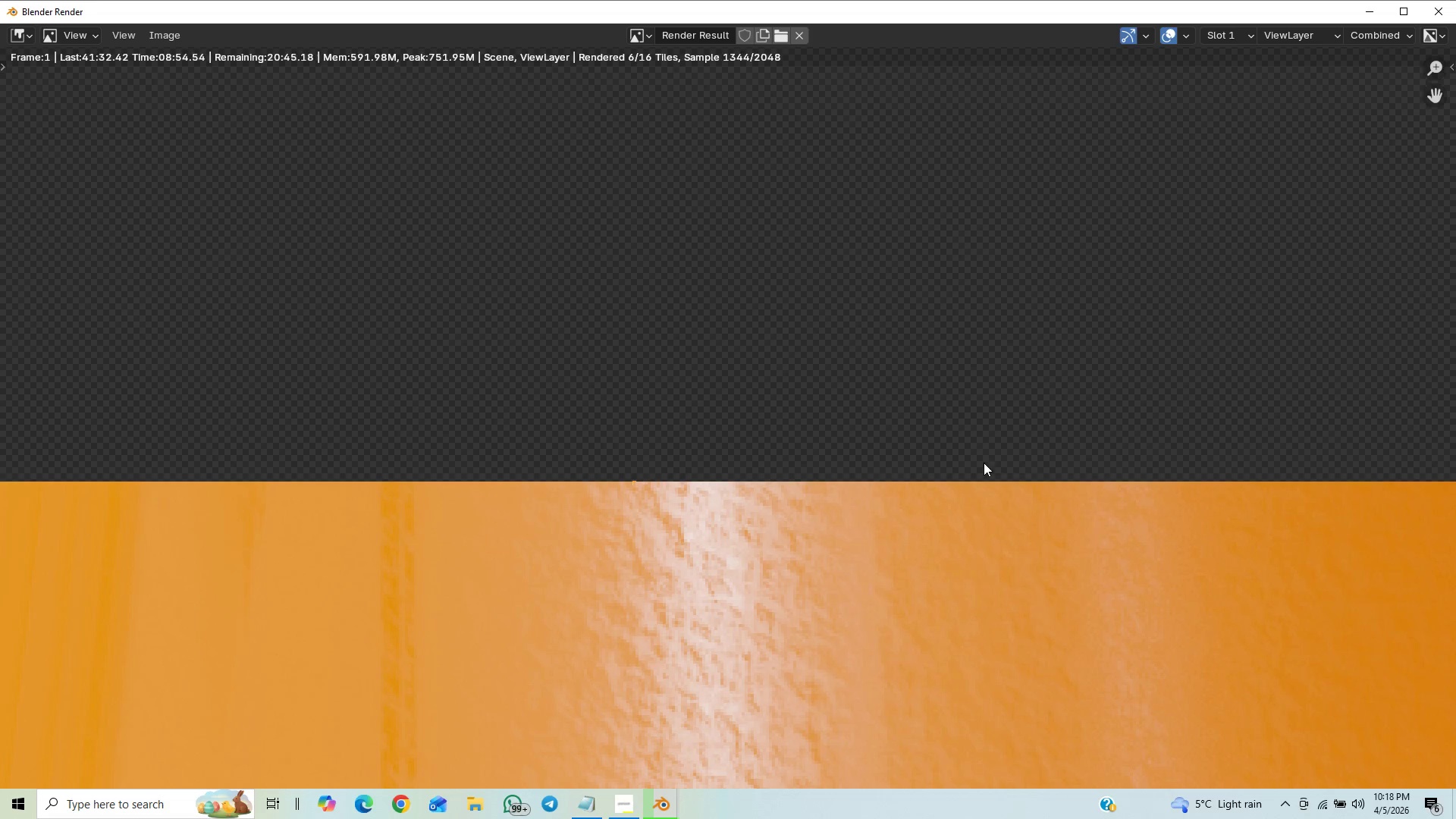 
scroll: coordinate [943, 488], scroll_direction: down, amount: 11.0
 